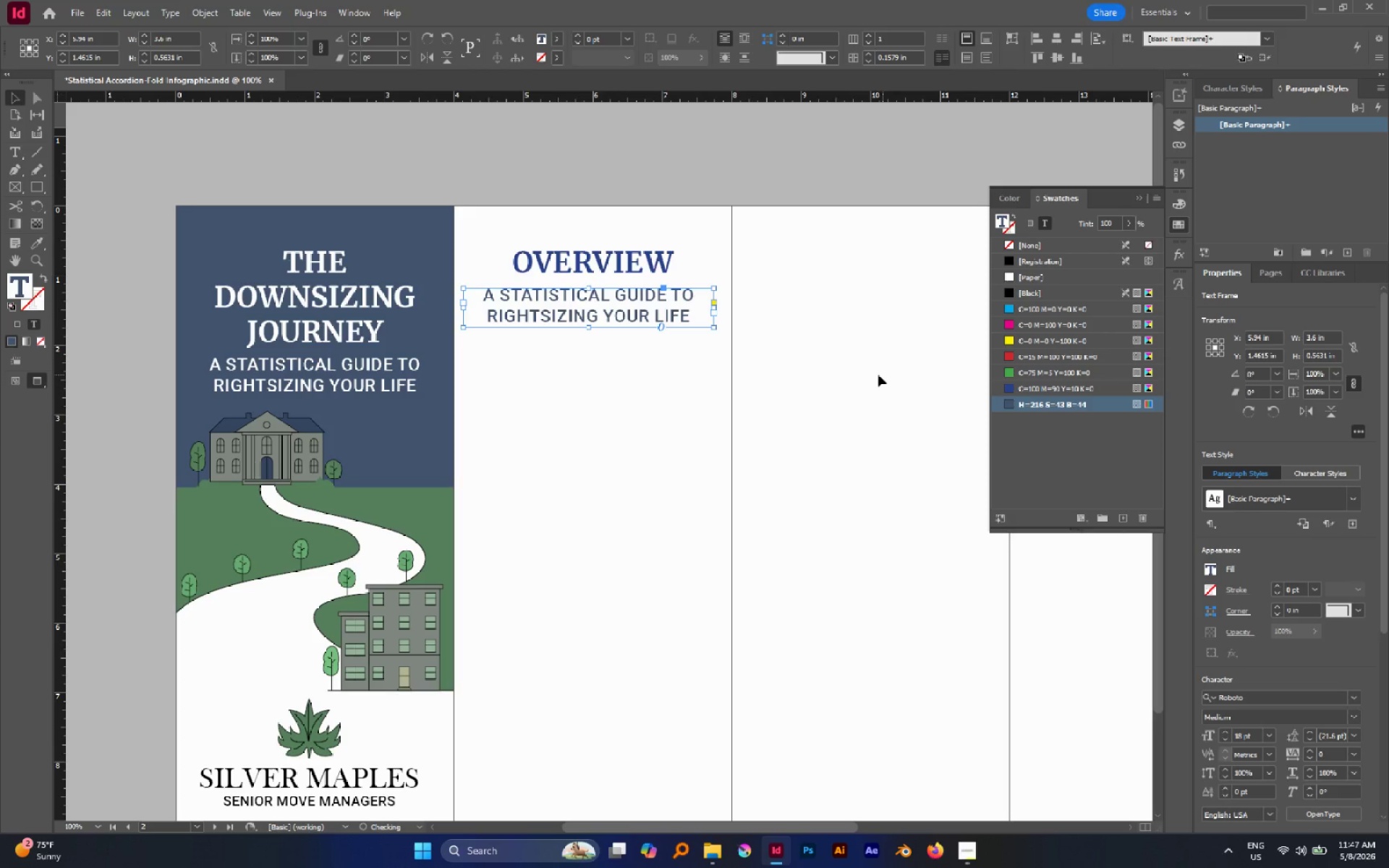 
left_click([878, 375])
 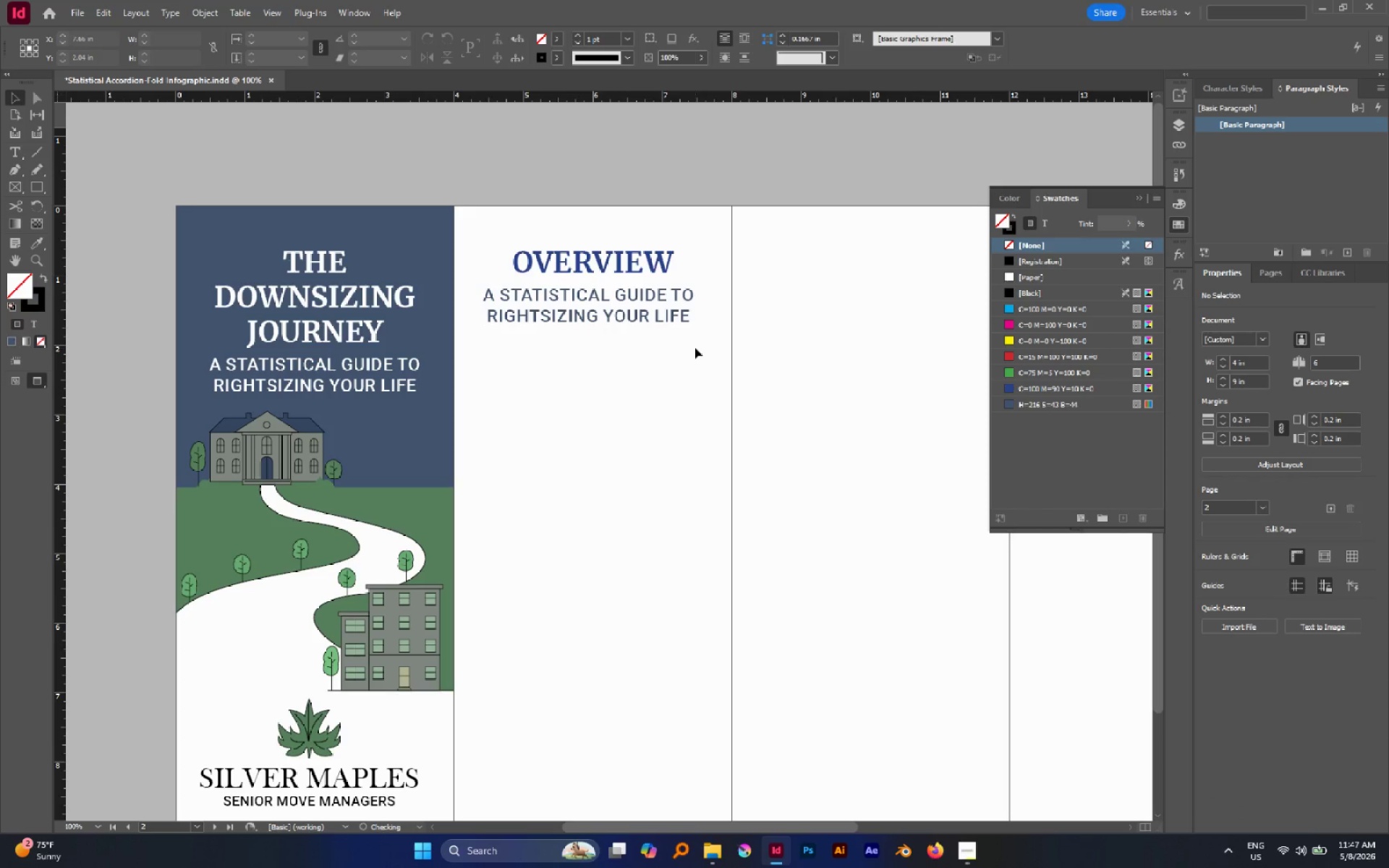 
left_click_drag(start_coordinate=[694, 347], to_coordinate=[626, 301])
 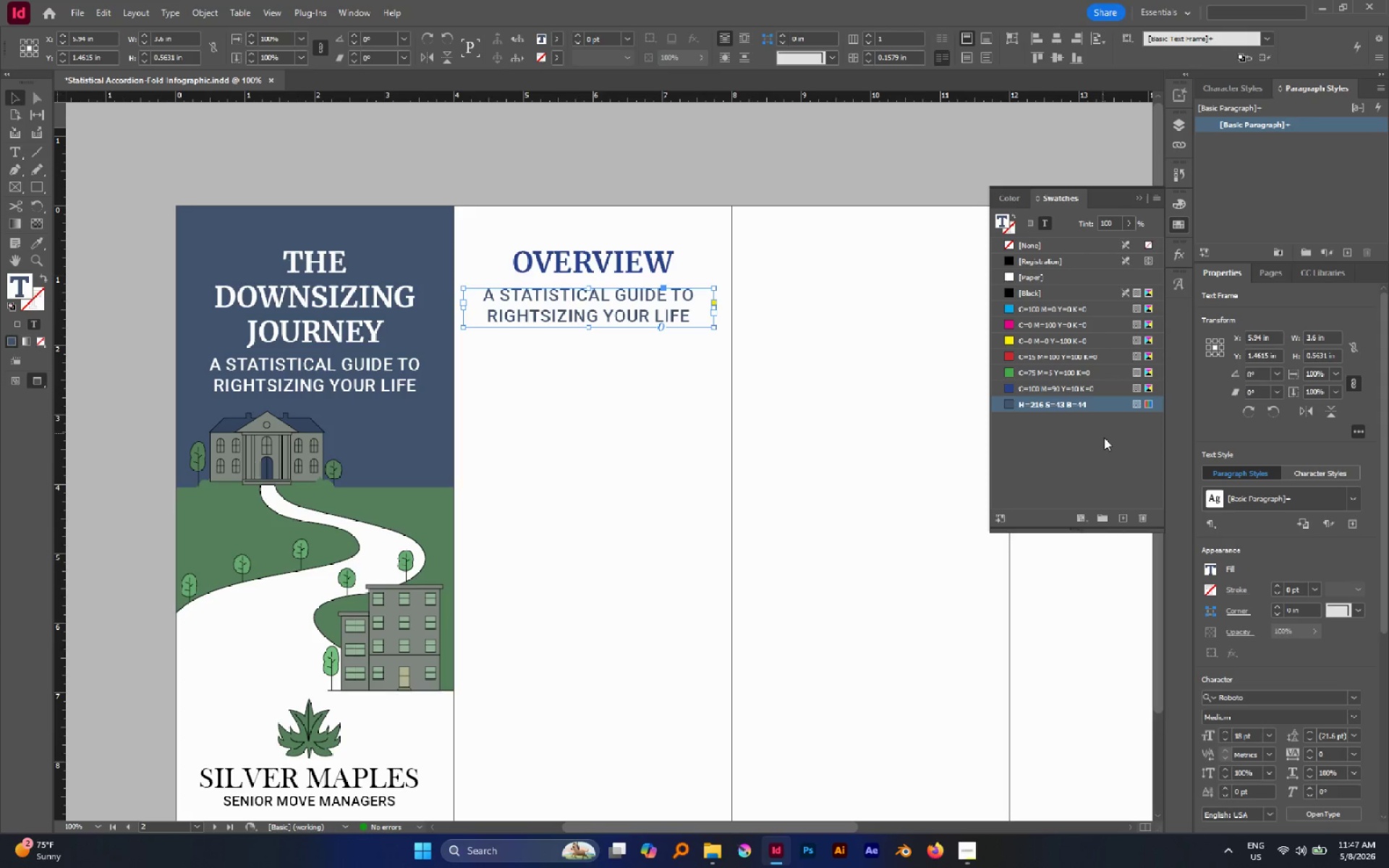 
left_click([1061, 388])
 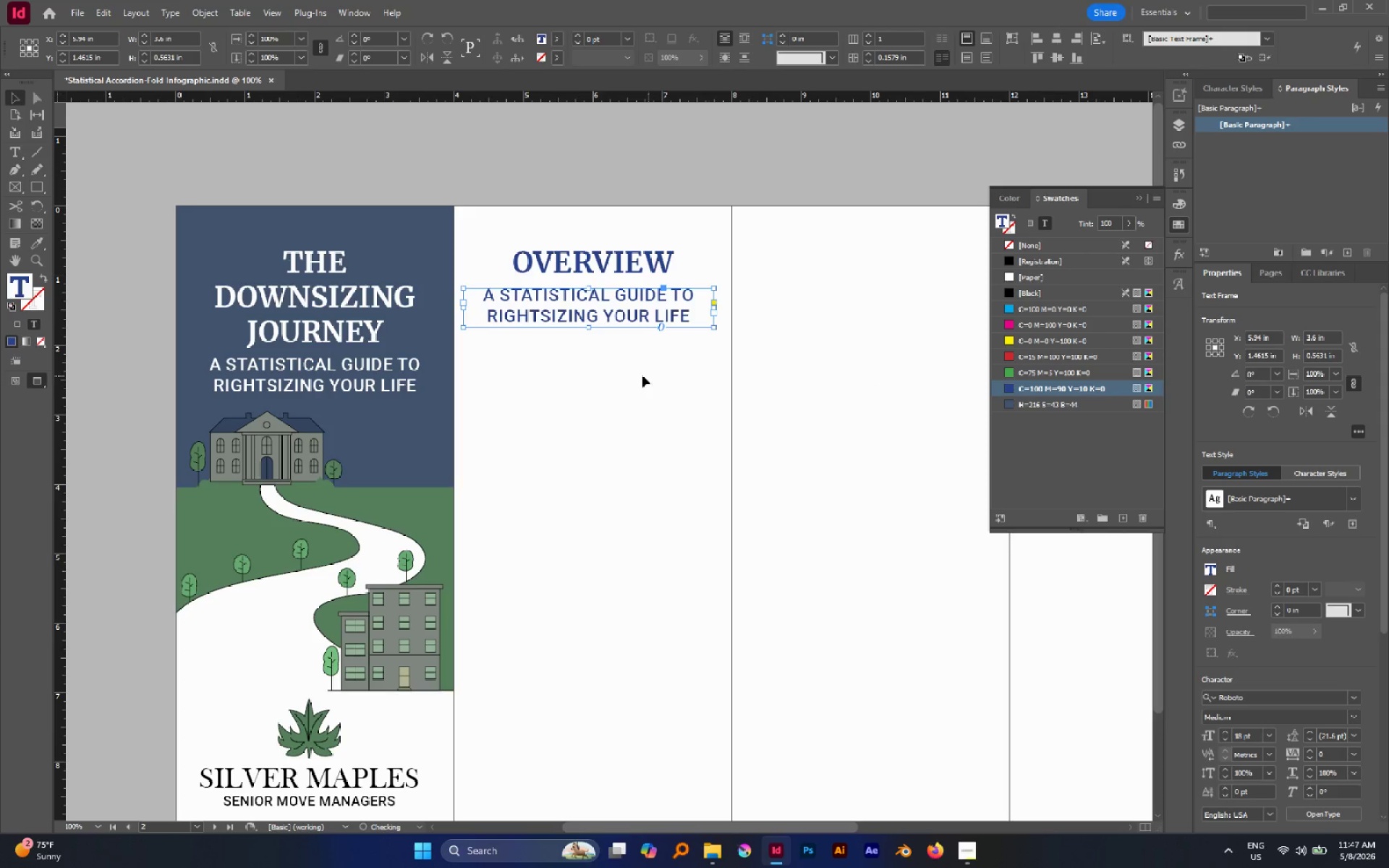 
left_click([642, 375])
 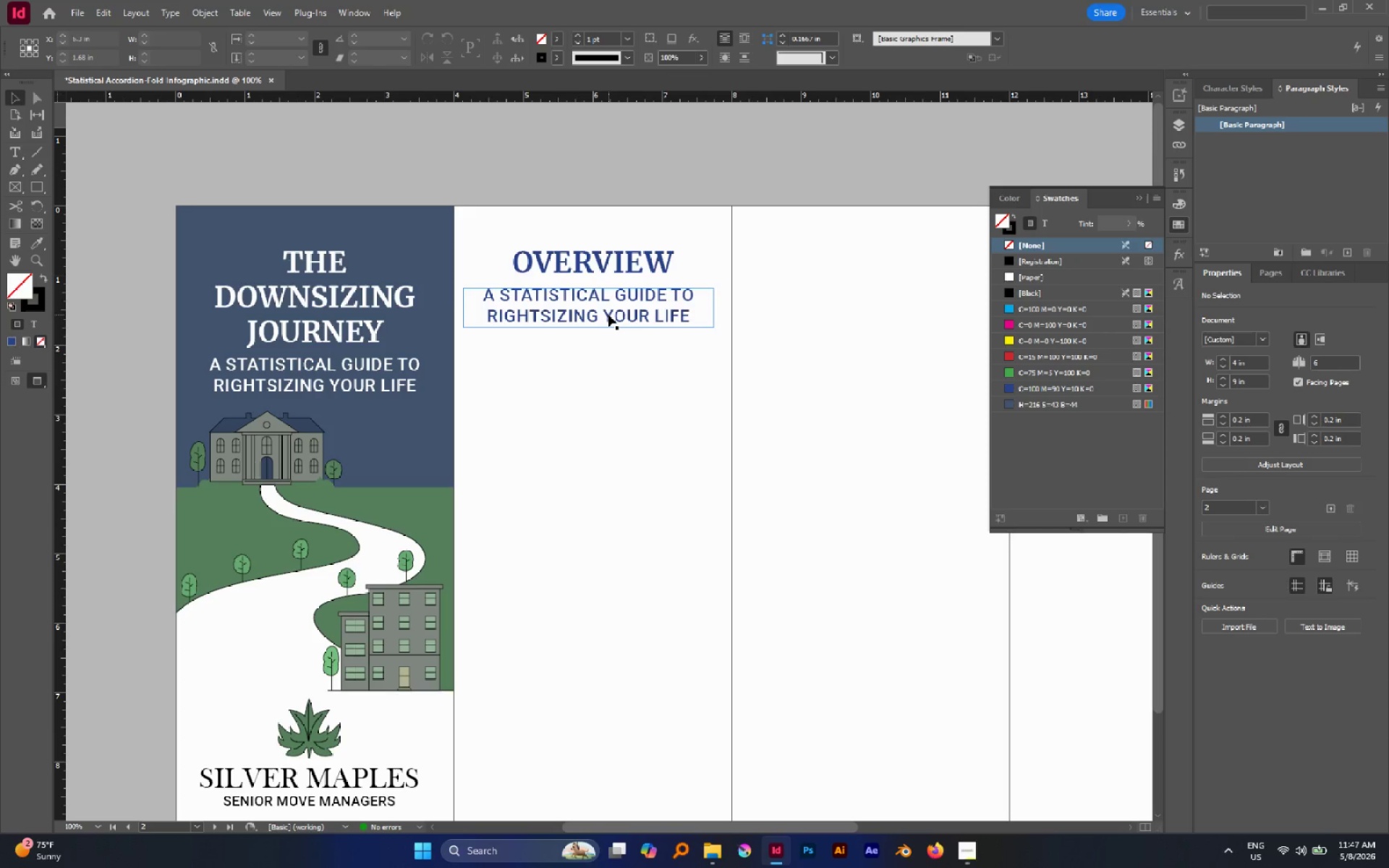 
left_click([608, 315])
 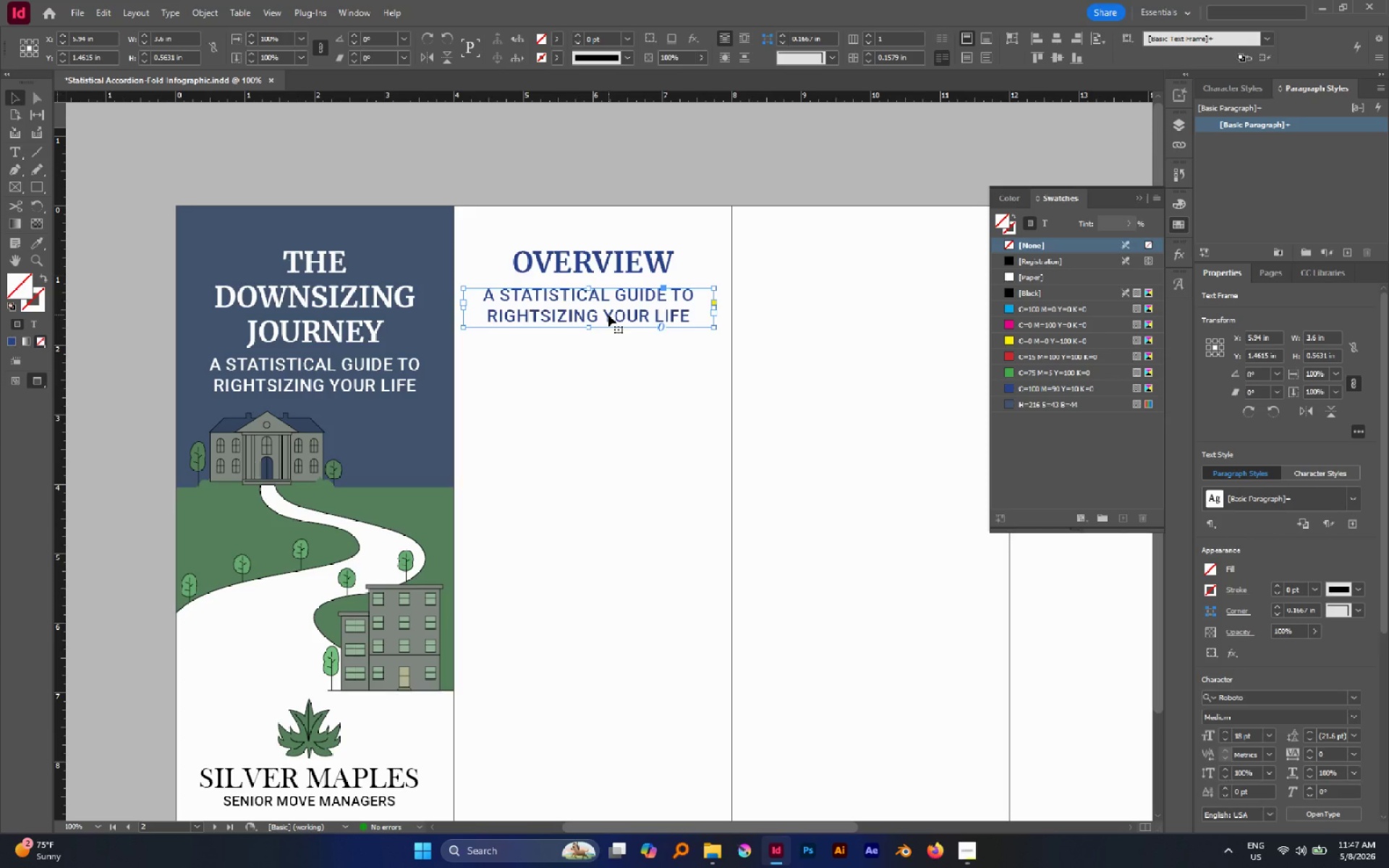 
double_click([608, 315])
 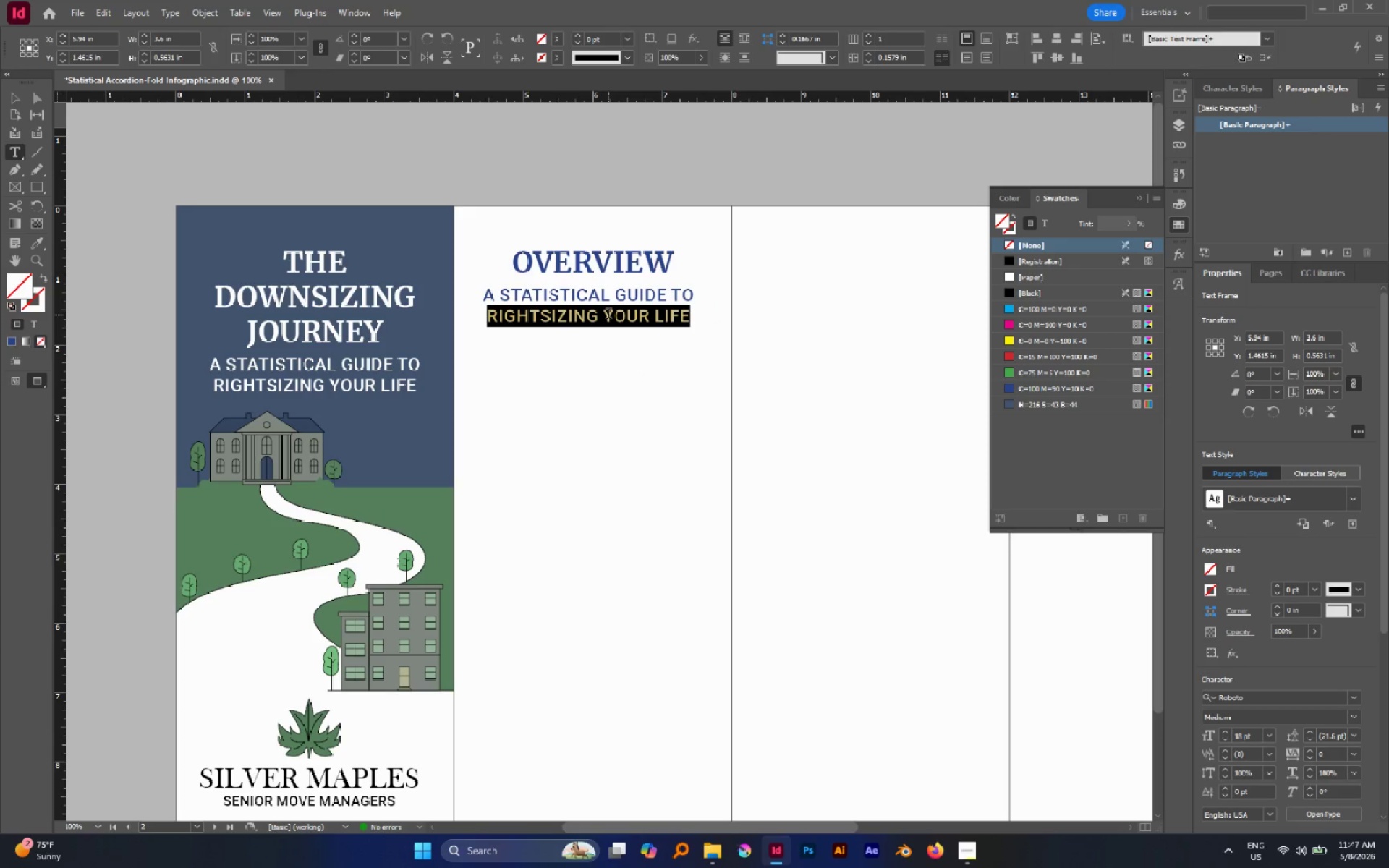 
triple_click([608, 315])
 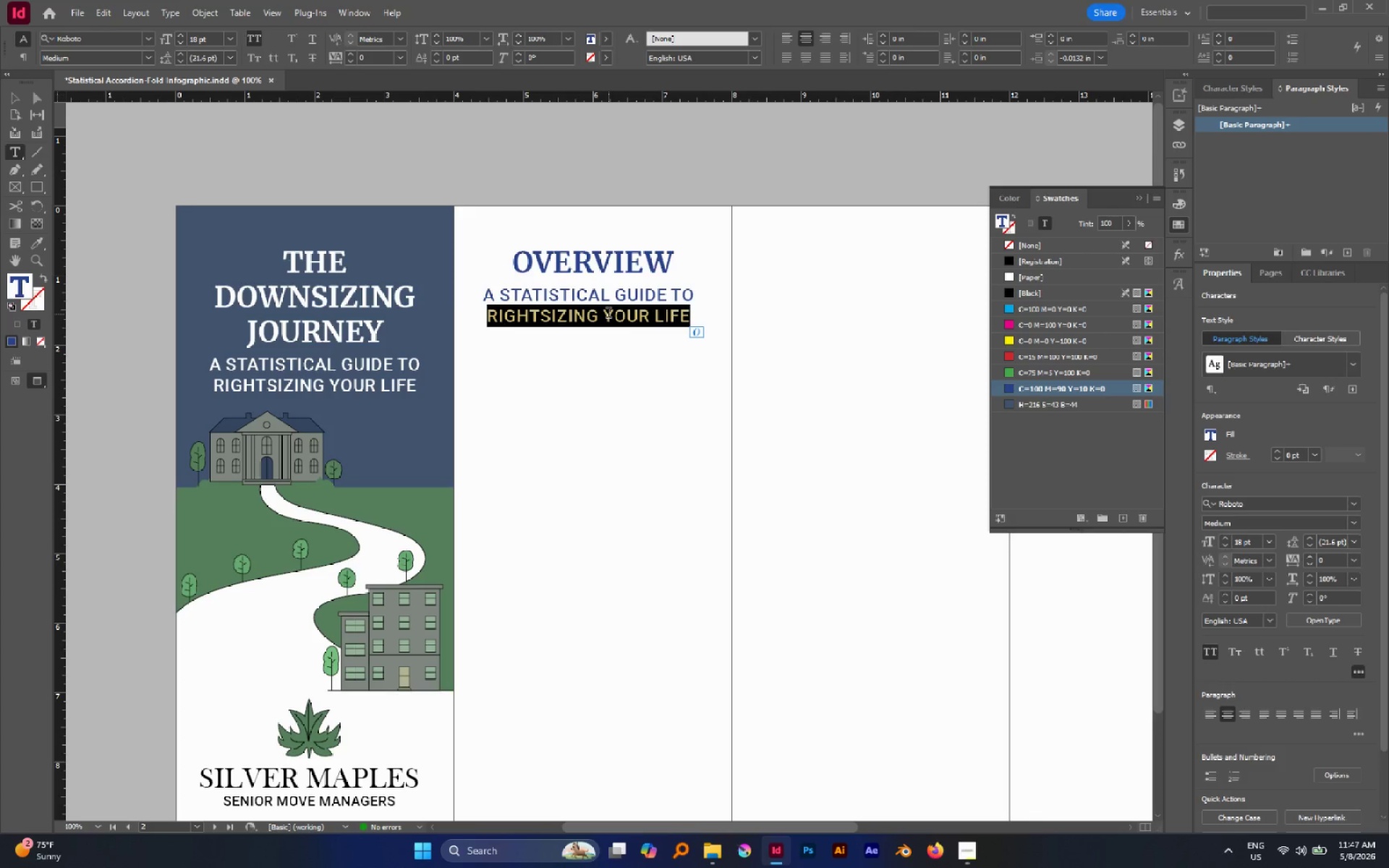 
key(Control+A)
 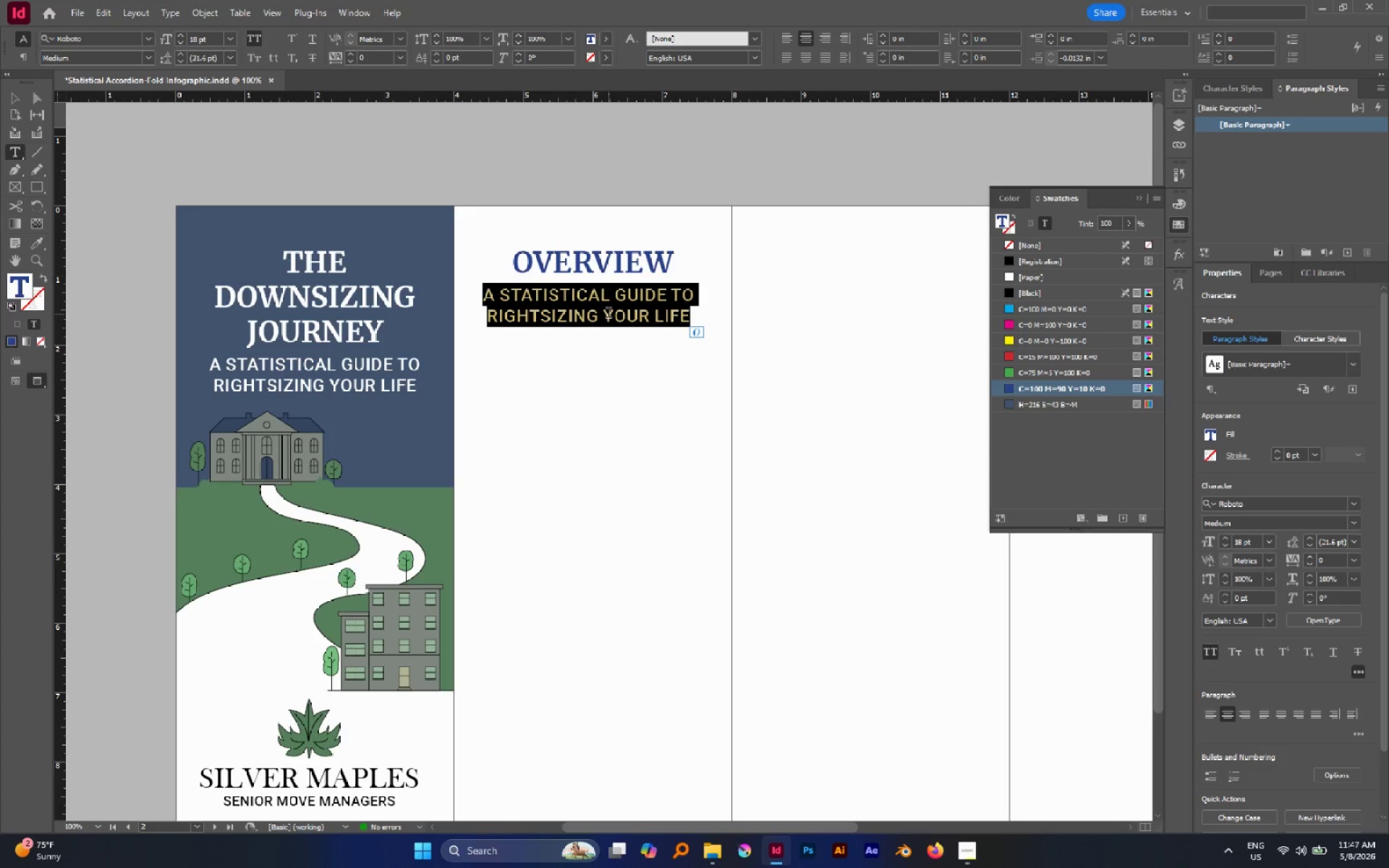 
type(the challenge &)
 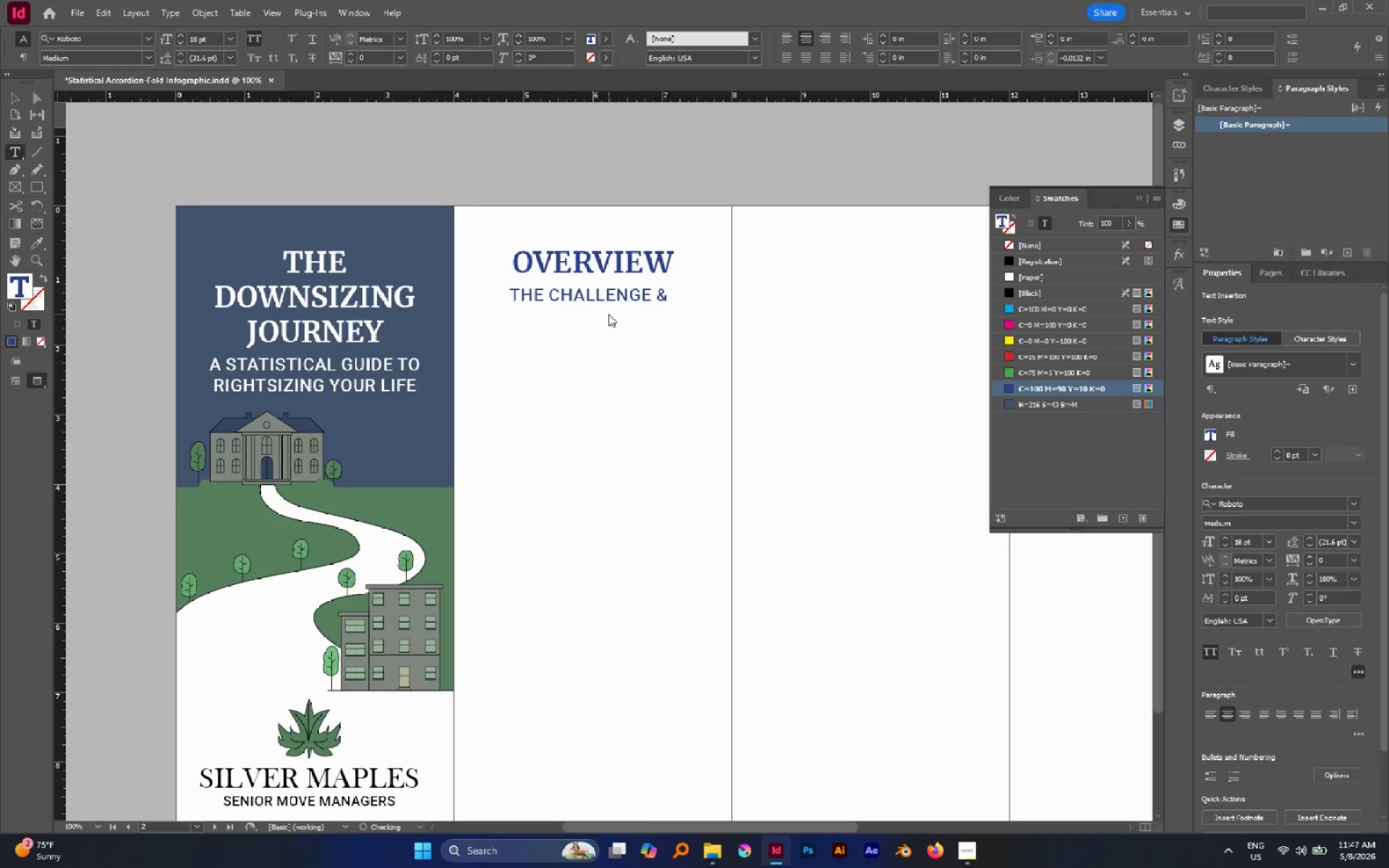 
key(Enter)
 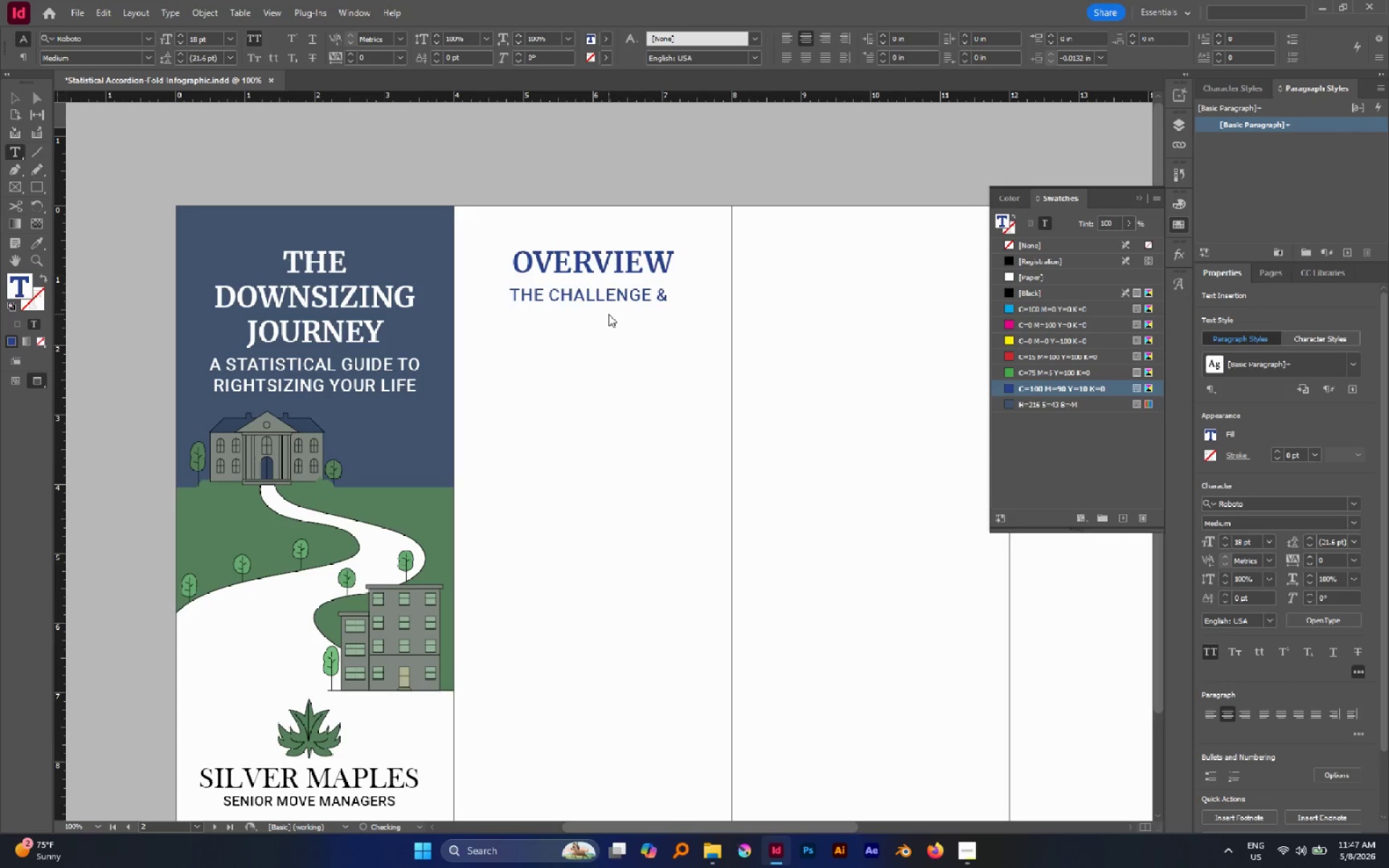 
type(the opportuniy)
key(Escape)
 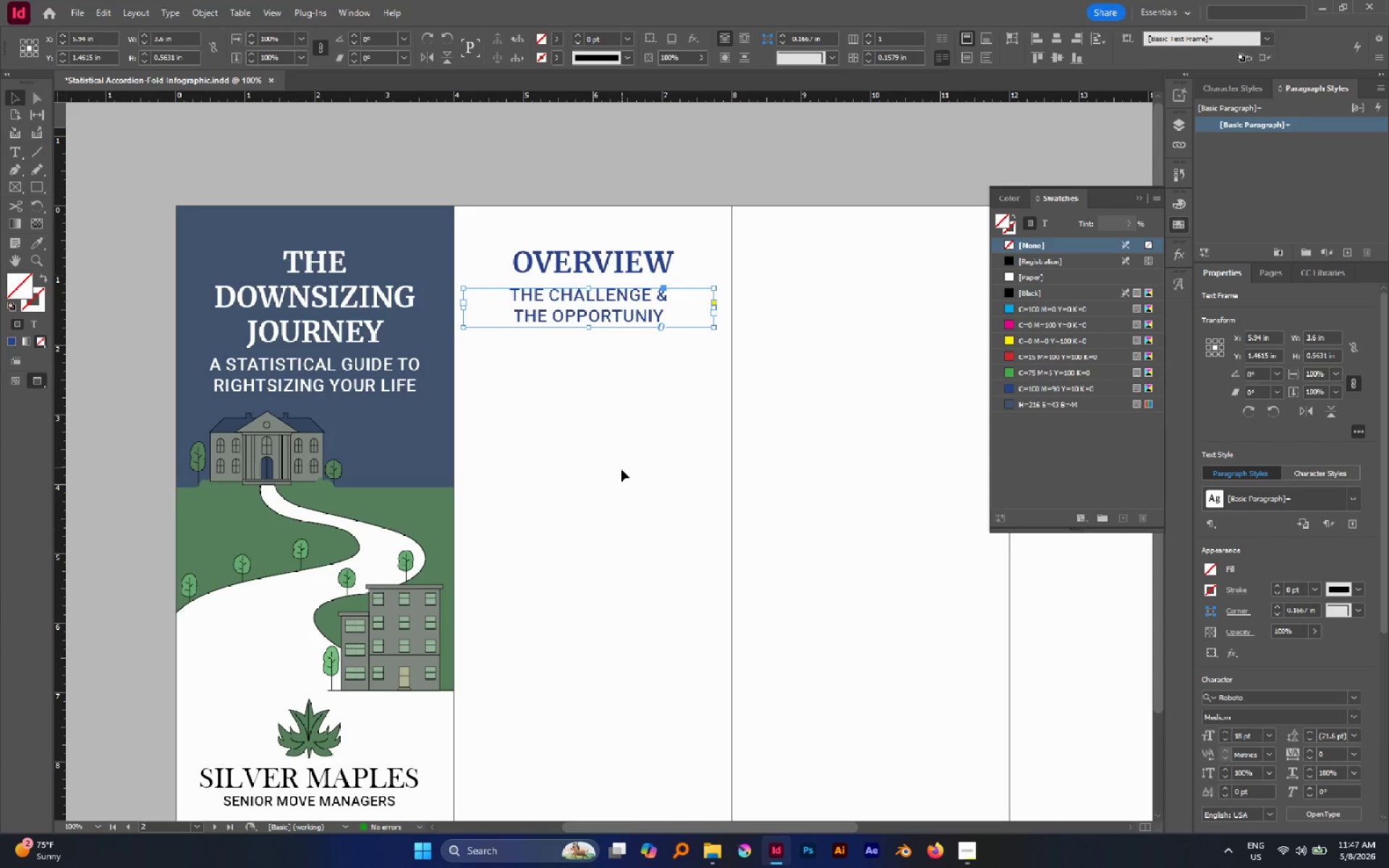 
left_click([620, 479])
 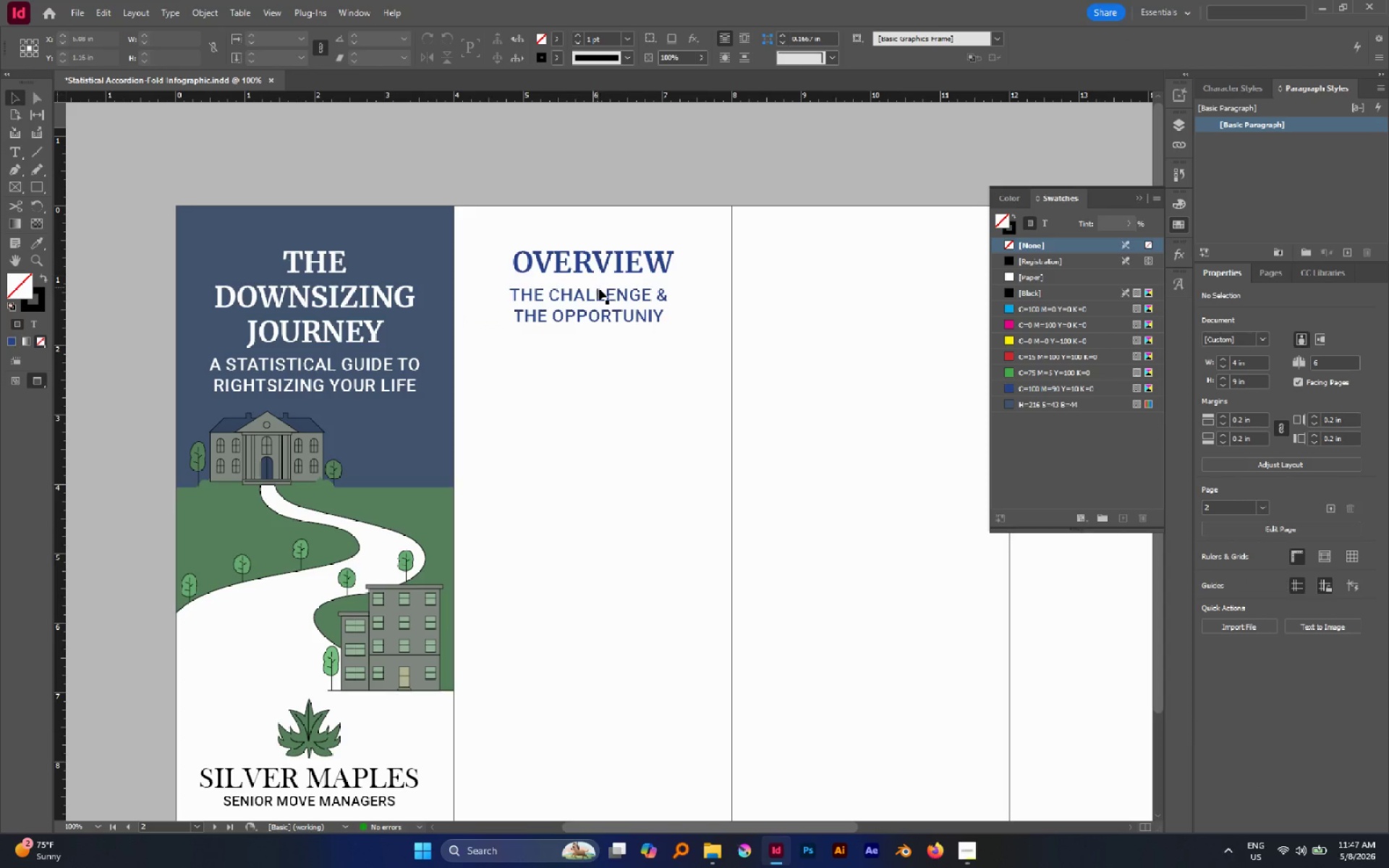 
hold_key(key=AltLeft, duration=1.55)
left_click_drag(start_coordinate=[602, 297], to_coordinate=[598, 360])
 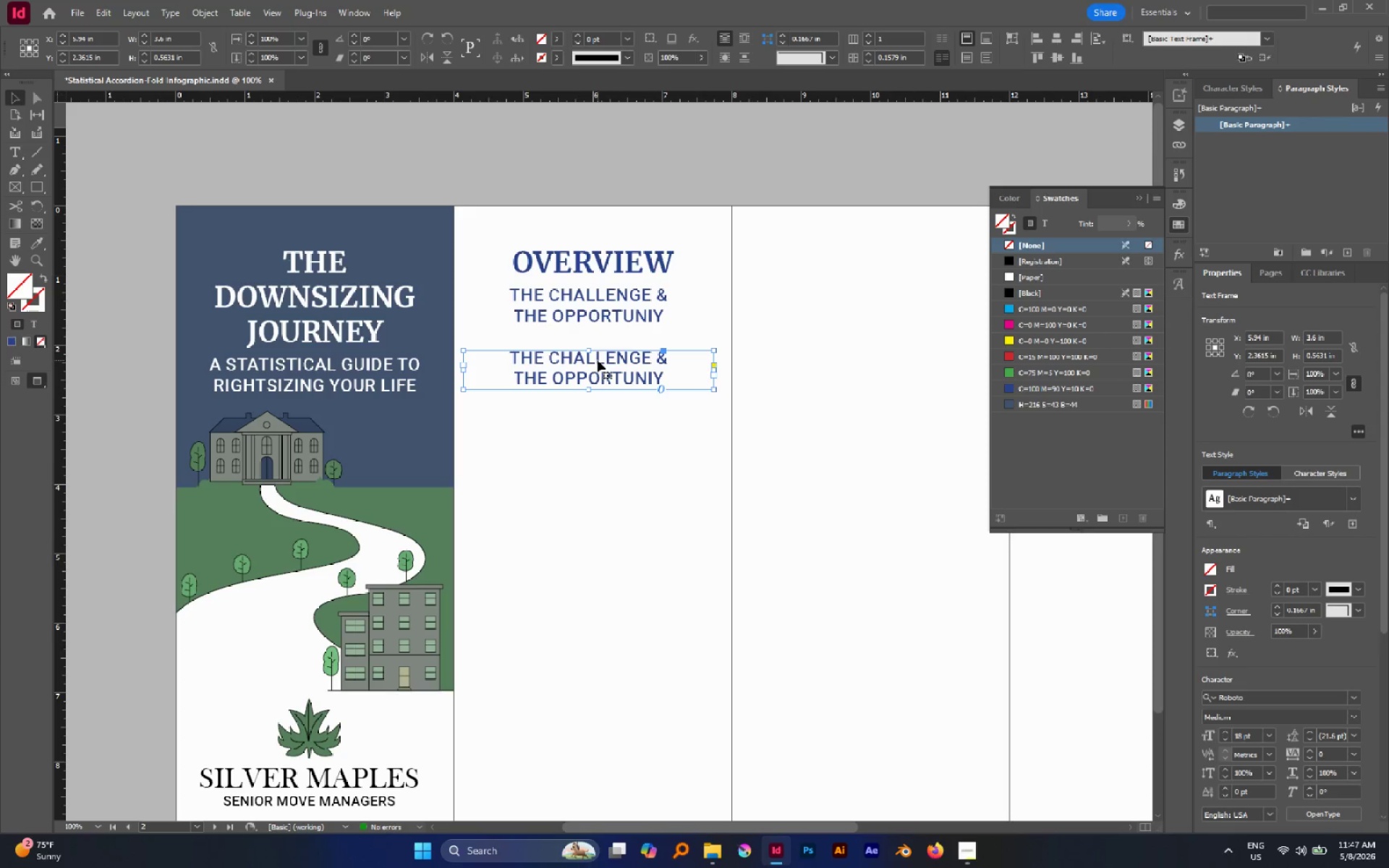 
hold_key(key=ShiftLeft, duration=1.0)
 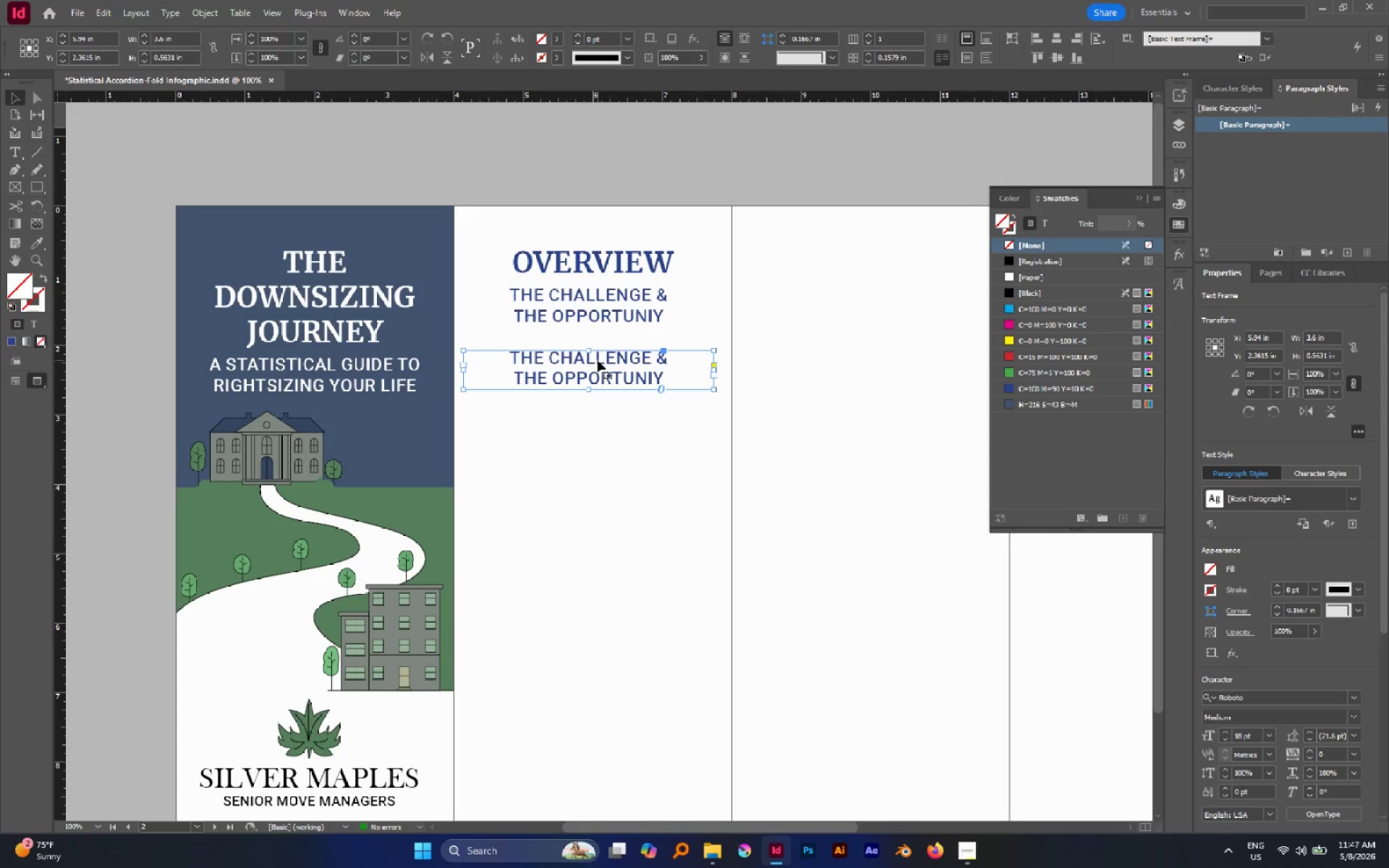 
double_click([598, 360])
 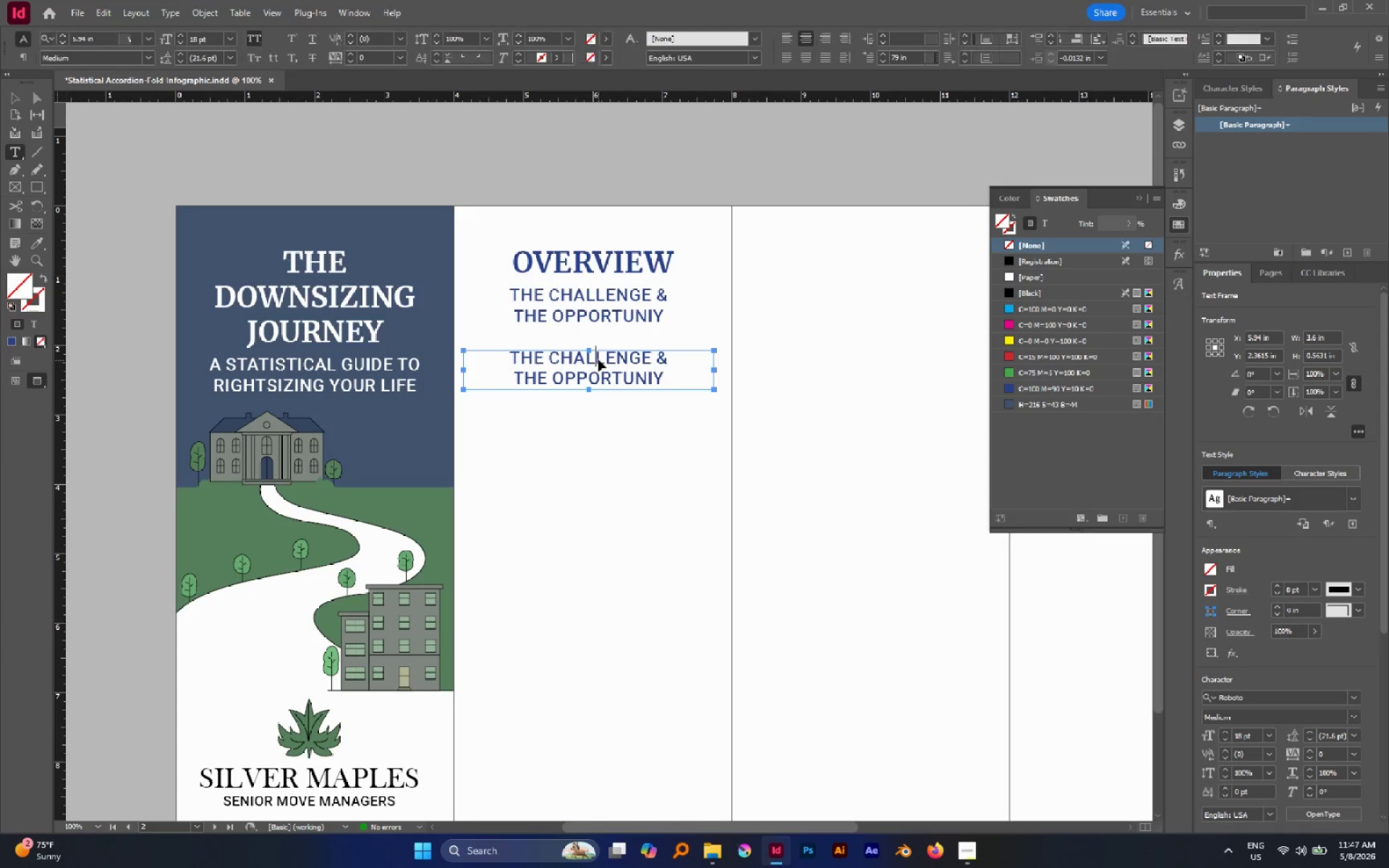 
key(Control+A)
 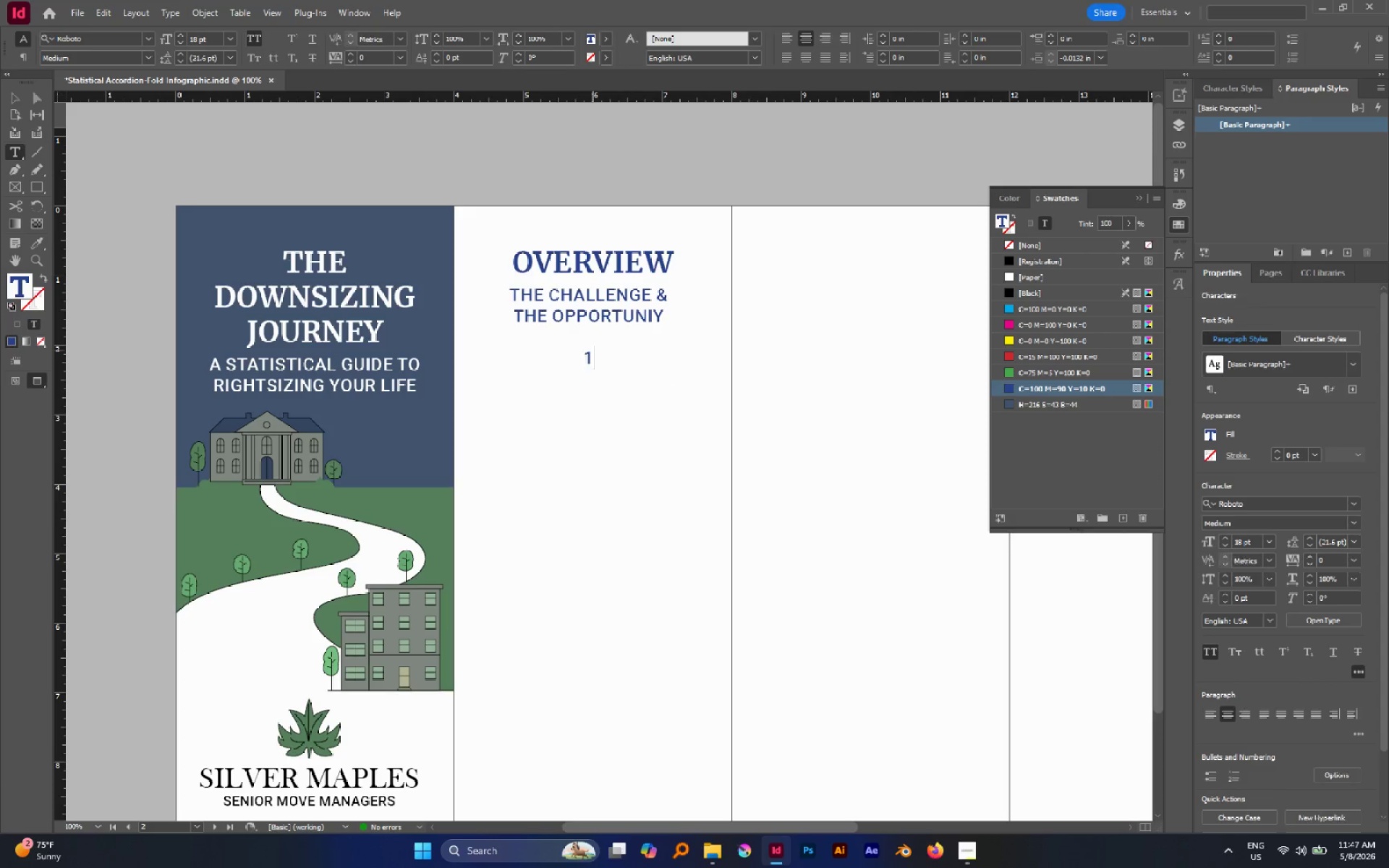 
type(12)
key(Backspace)
key(Backspace)
key(Backspace)
type(The 12-Week Transition)
key(Escape)
 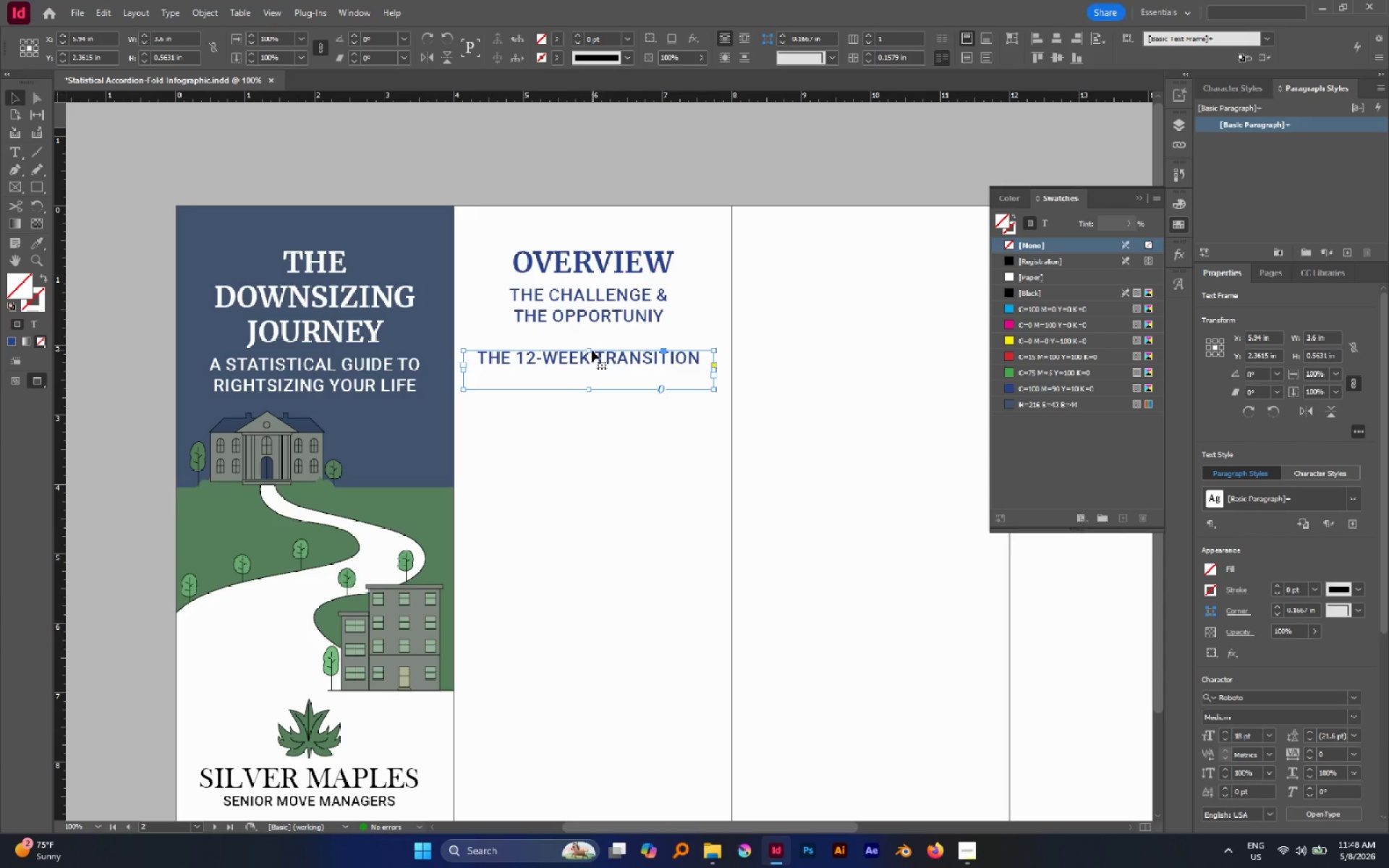 
left_click([1351, 712])
 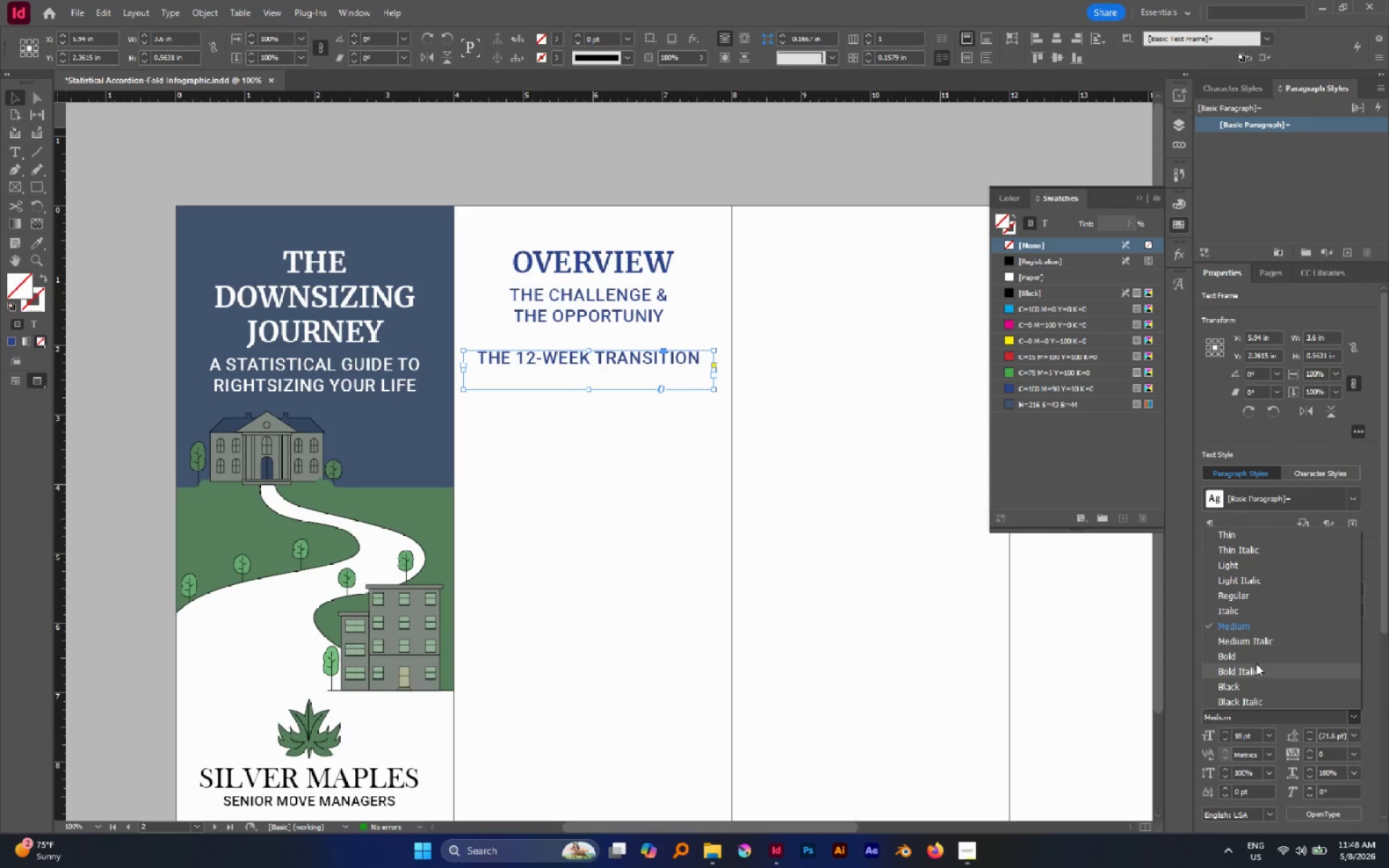 
left_click([1255, 663])
 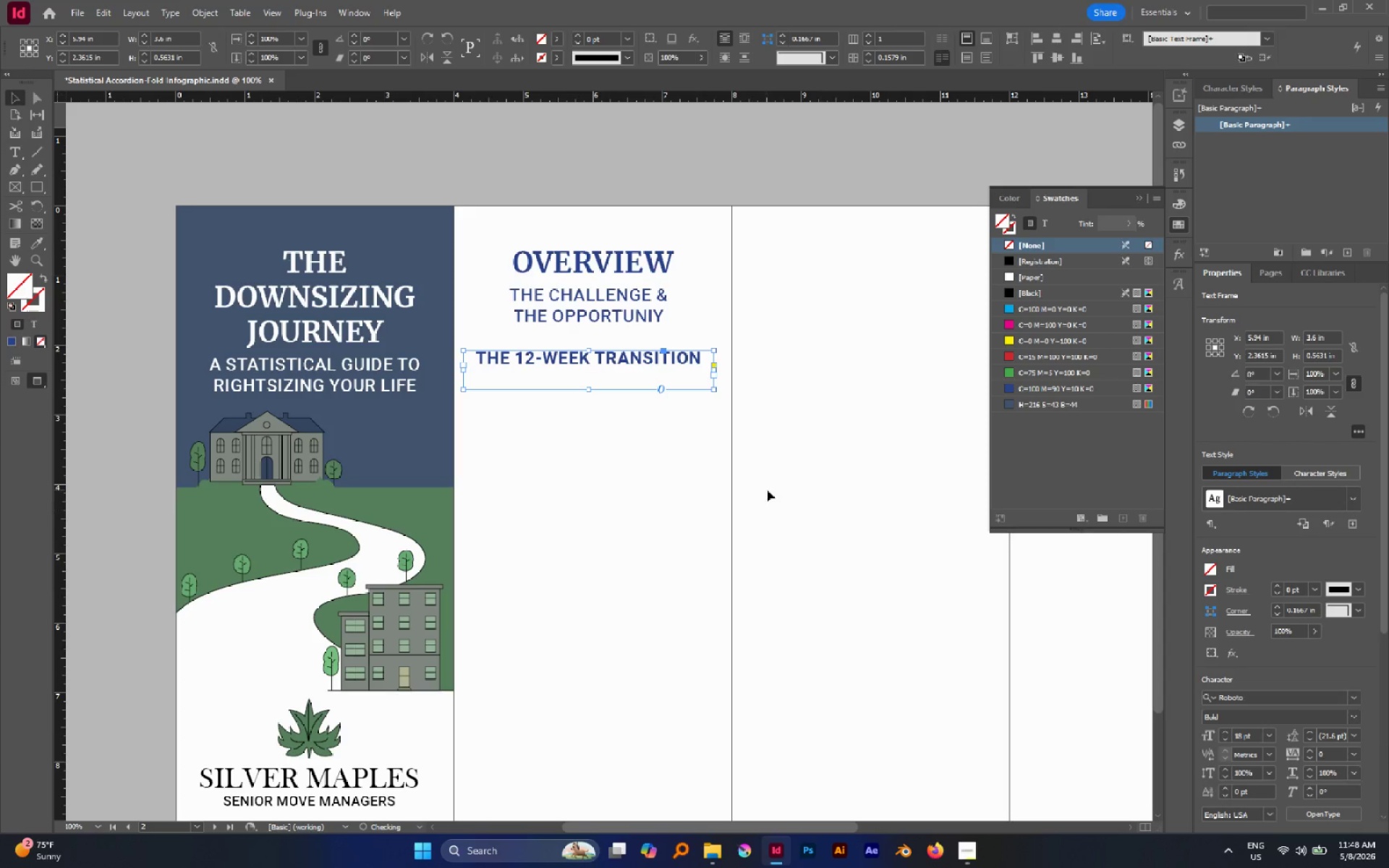 
left_click([767, 490])
 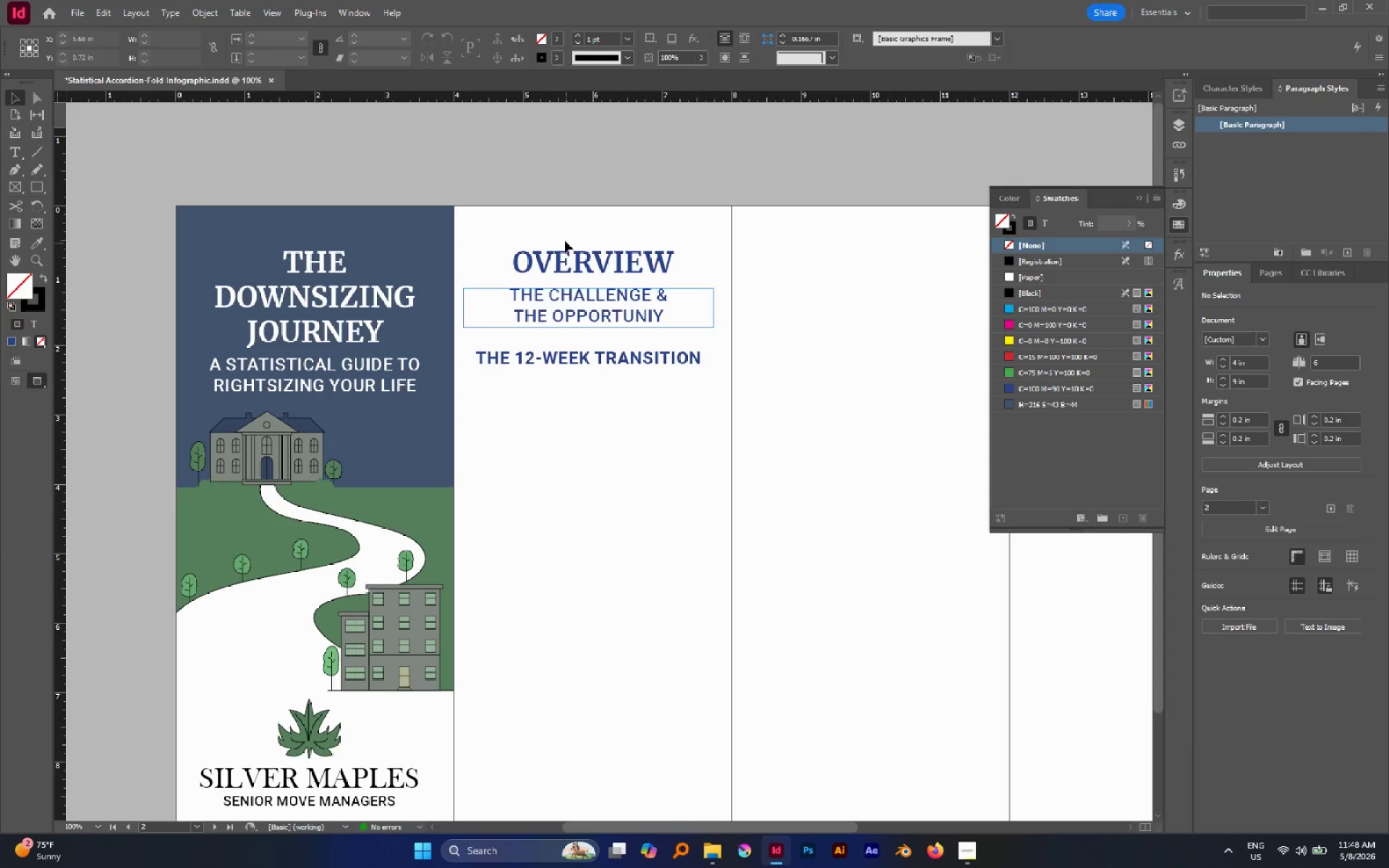 
left_click_drag(start_coordinate=[559, 226], to_coordinate=[604, 328])
 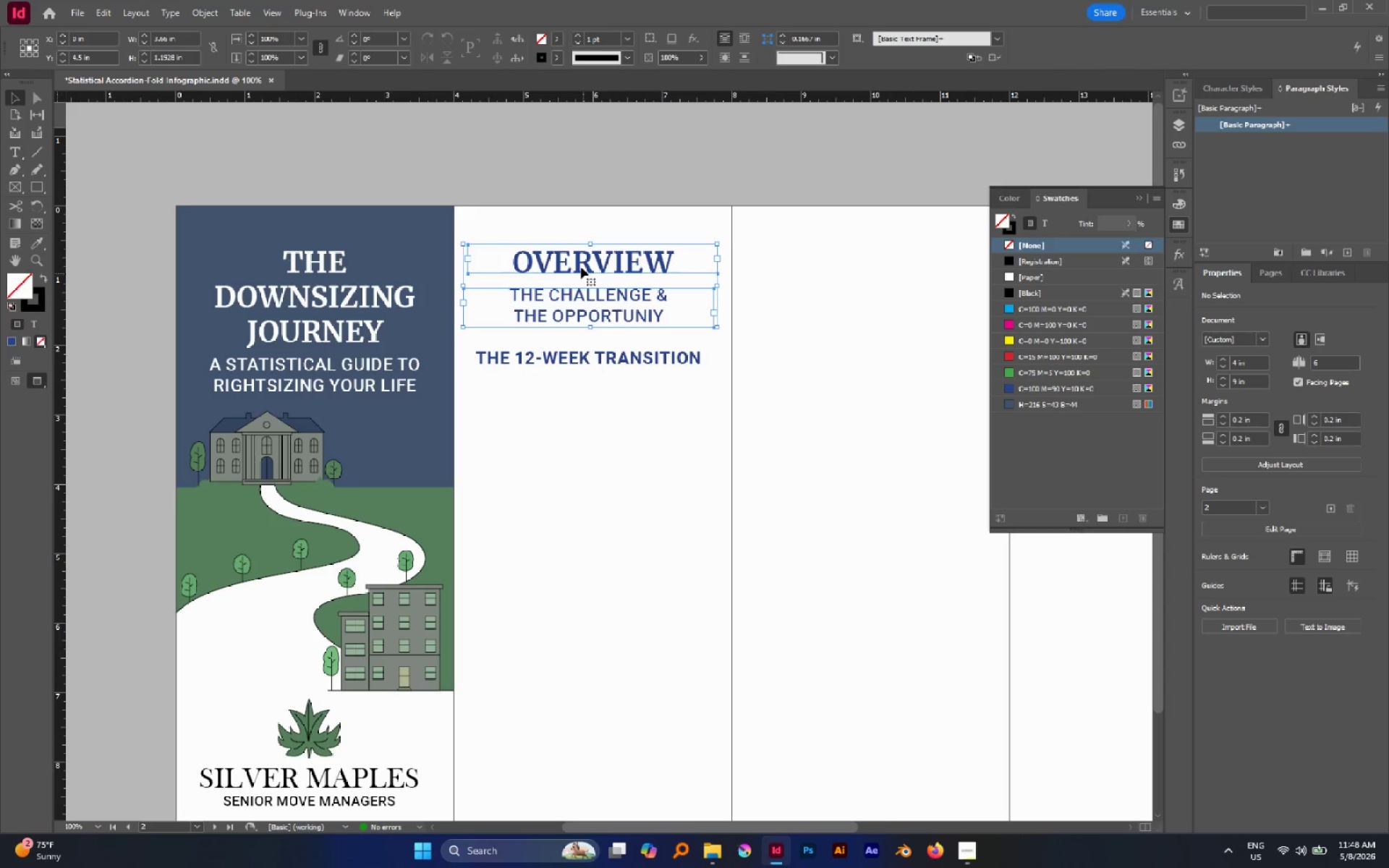 
left_click([581, 267])
 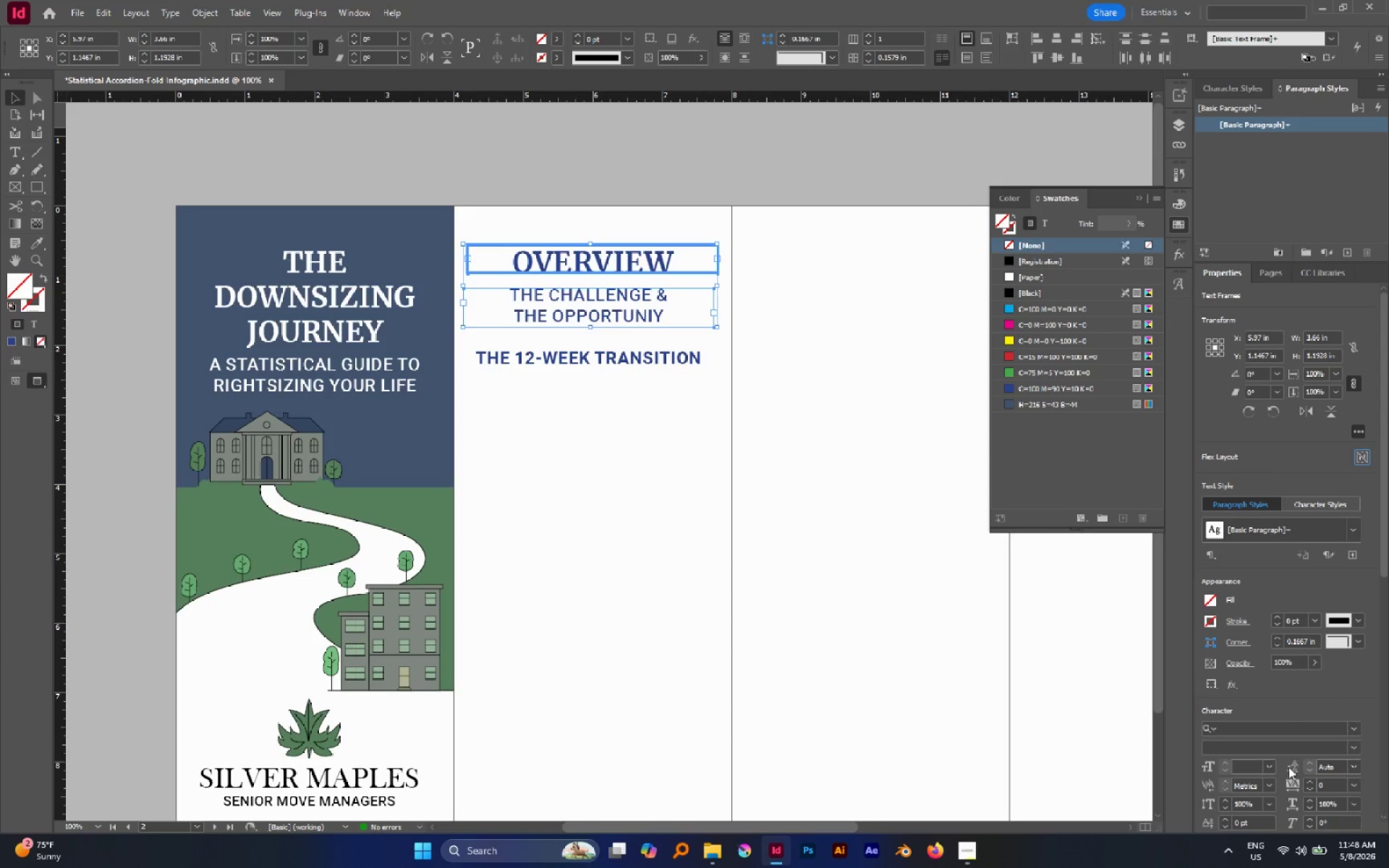 
scroll: coordinate [1363, 752], scroll_direction: down, amount: 2.0
 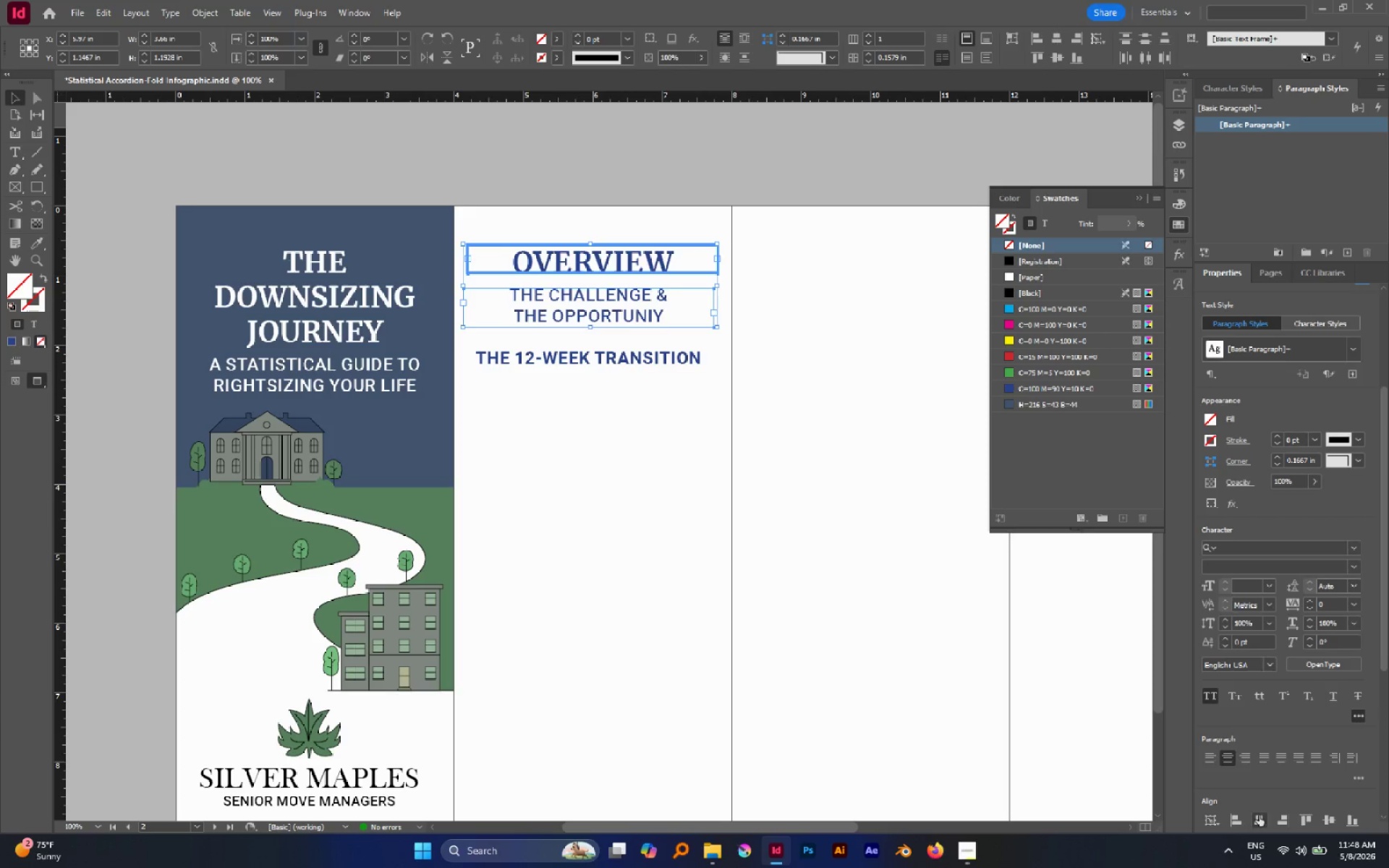 
left_click([1259, 815])
 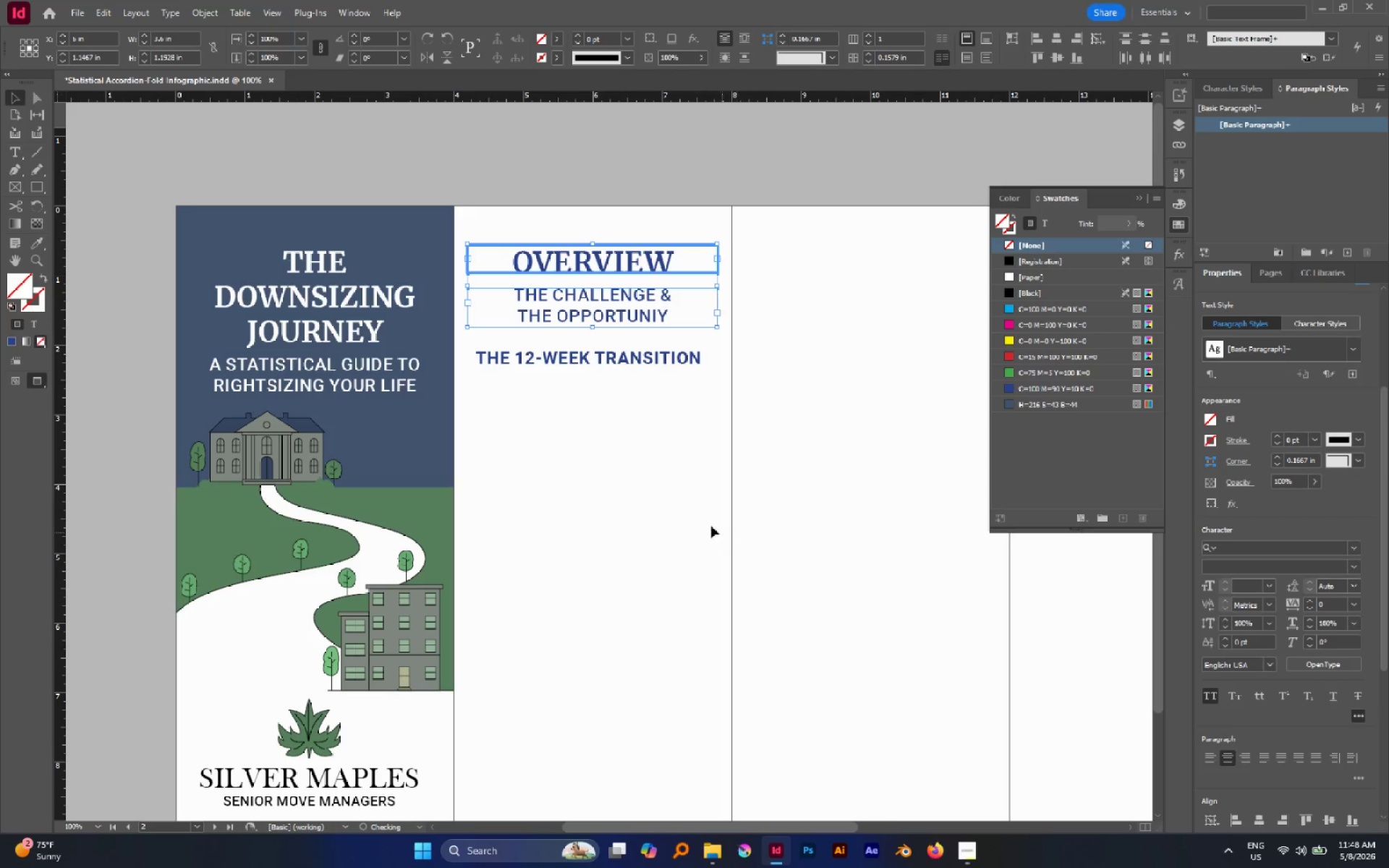 
left_click([706, 521])
 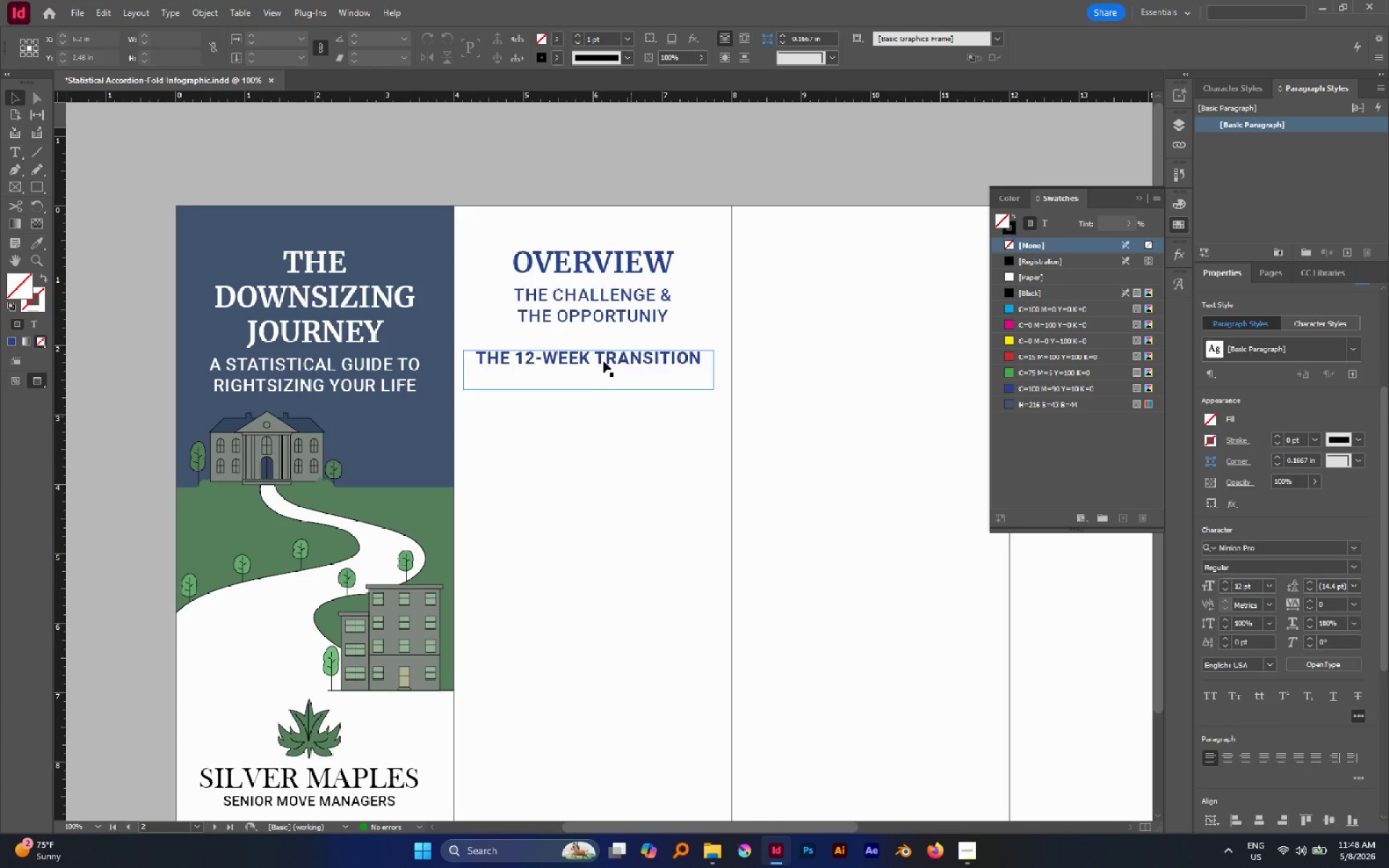 
left_click([603, 357])
 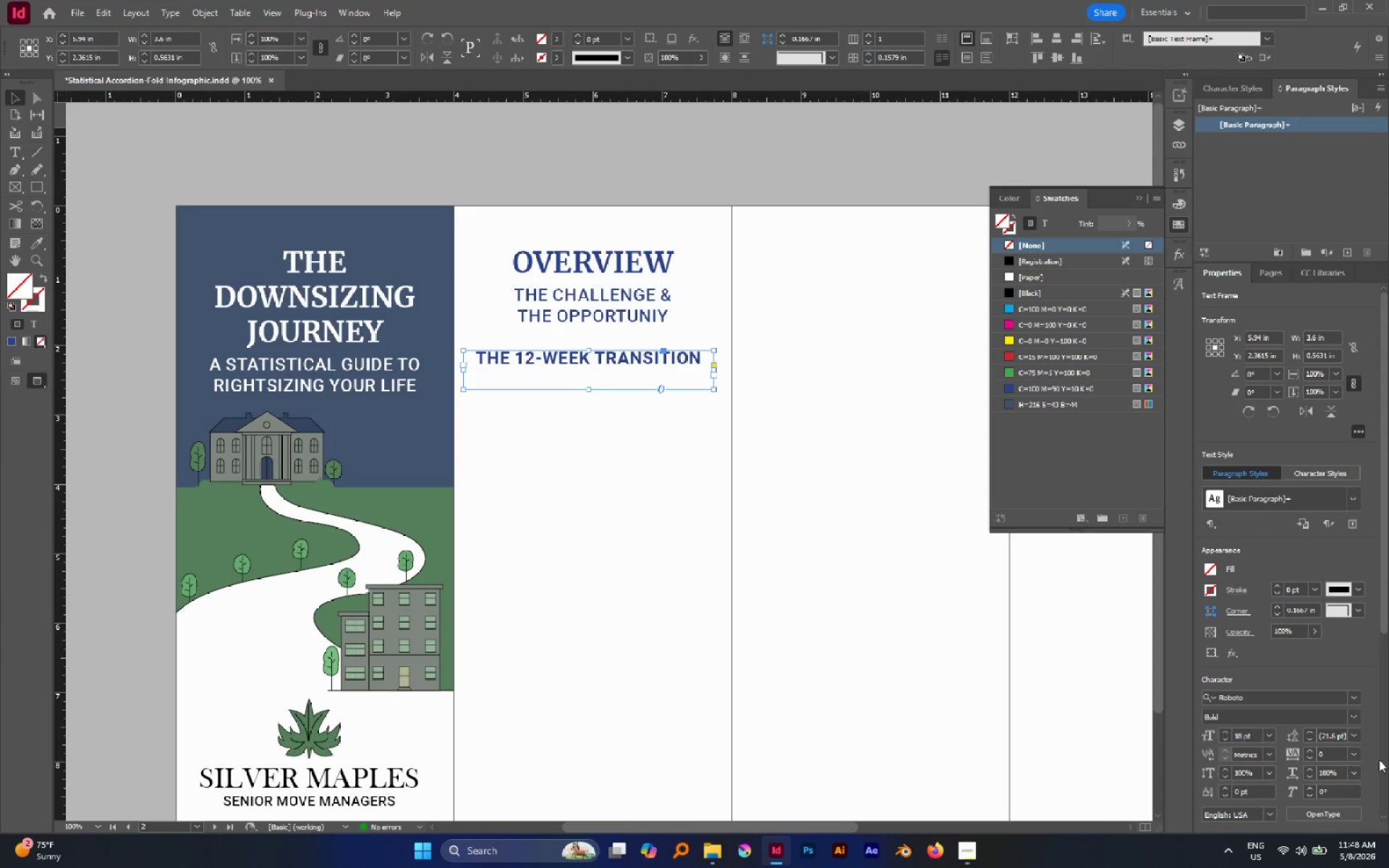 
scroll: coordinate [1382, 753], scroll_direction: down, amount: 2.0
 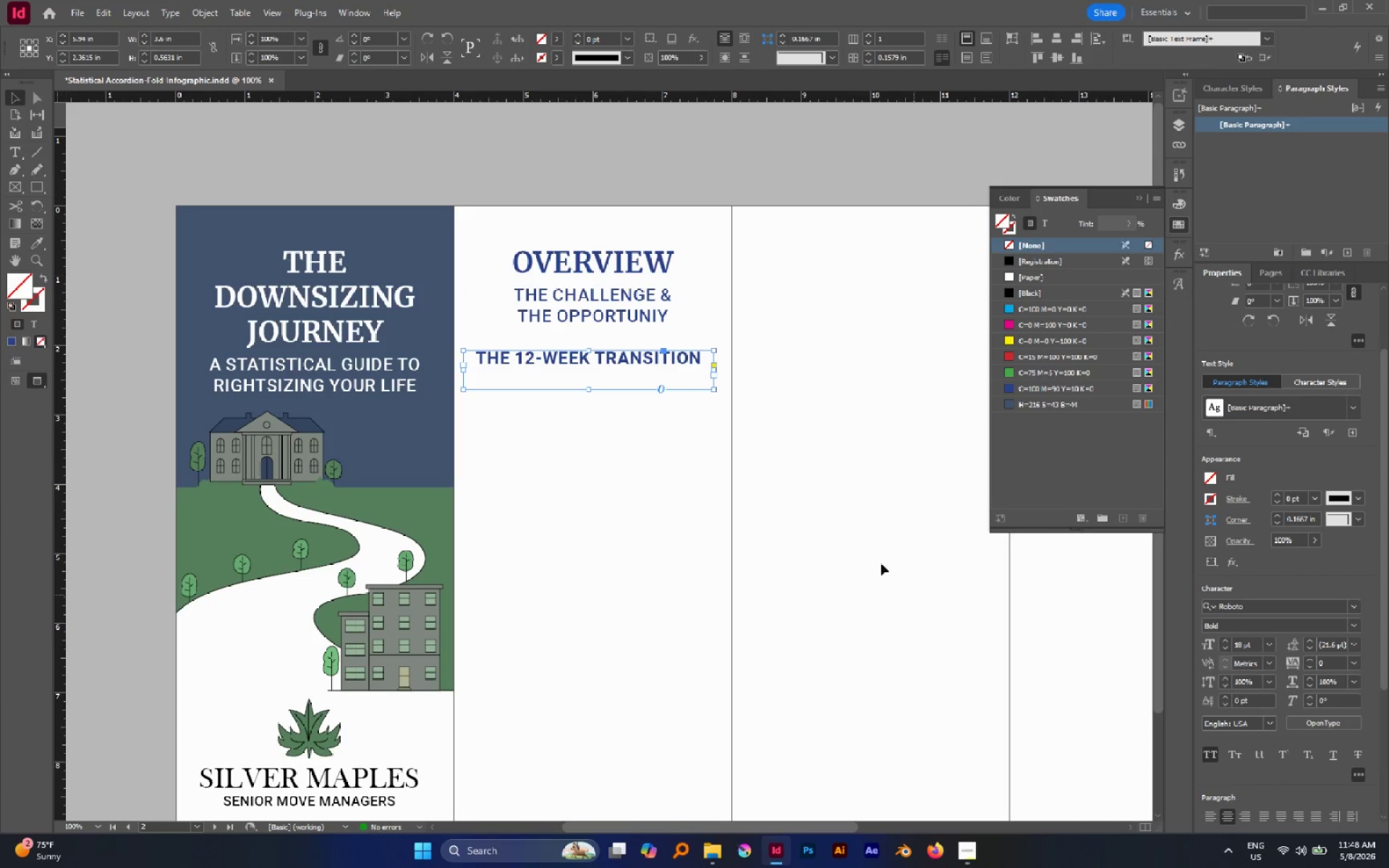 
left_click([783, 495])
 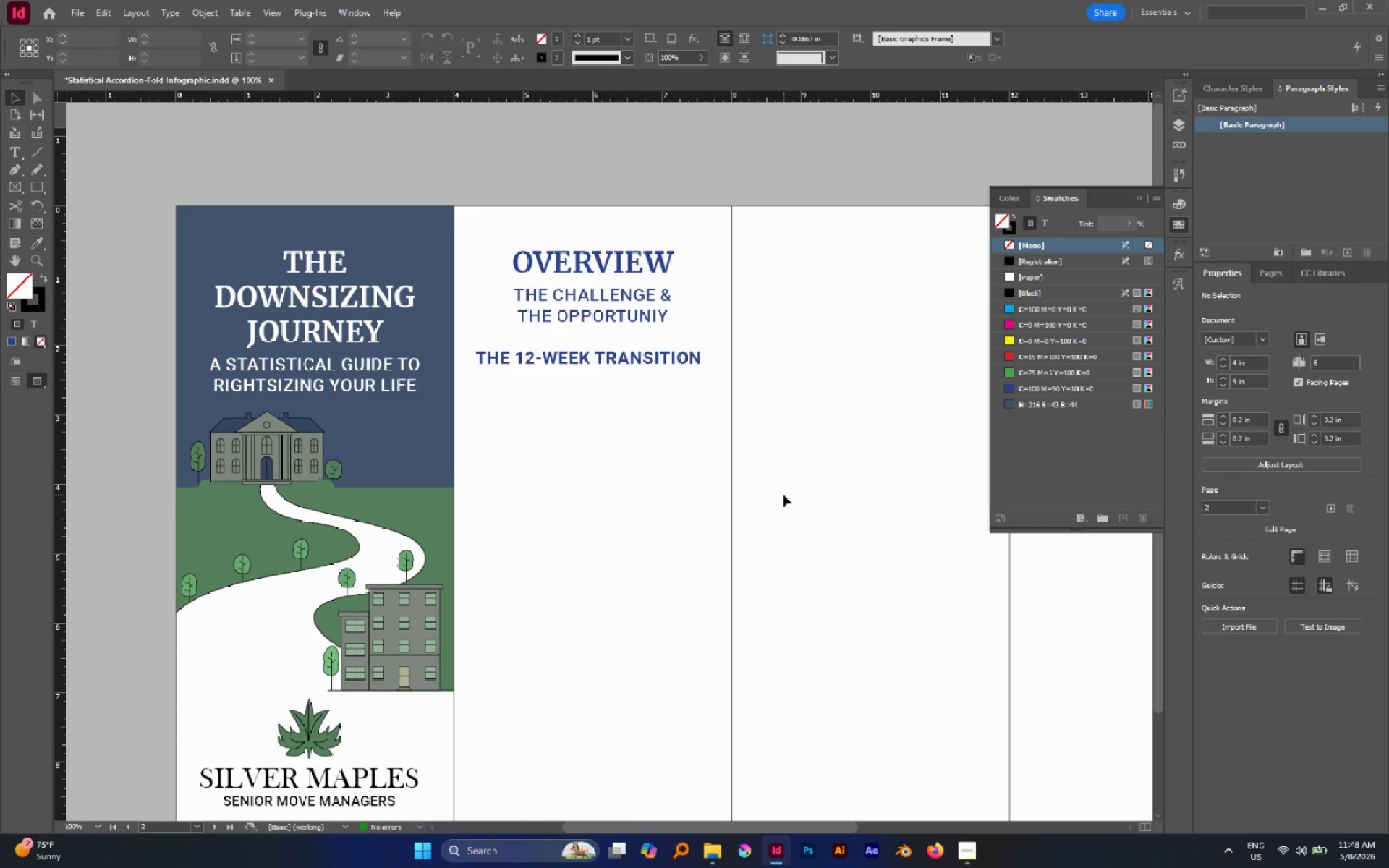 
key(W)
 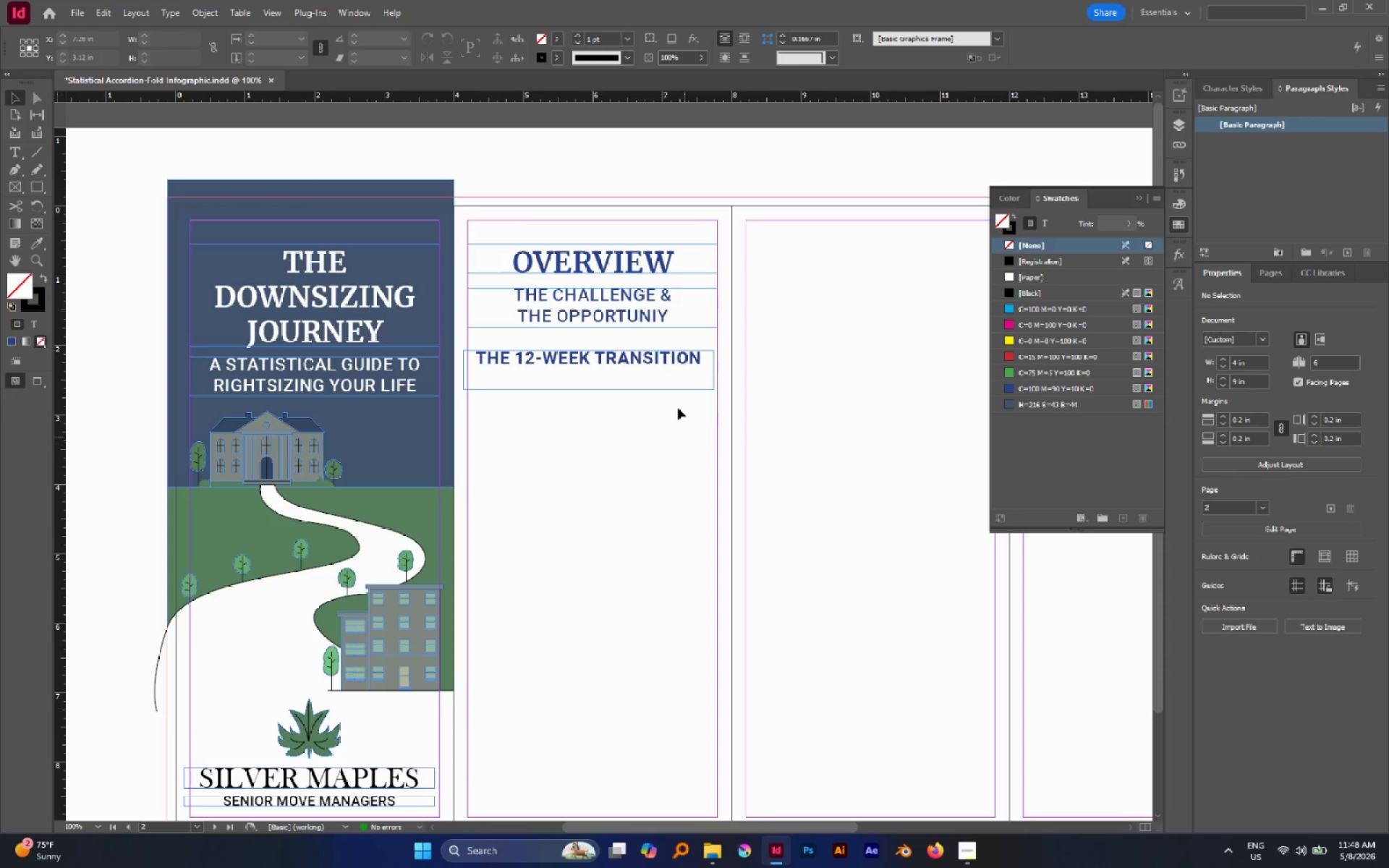 
left_click_drag(start_coordinate=[666, 364], to_coordinate=[673, 364])
 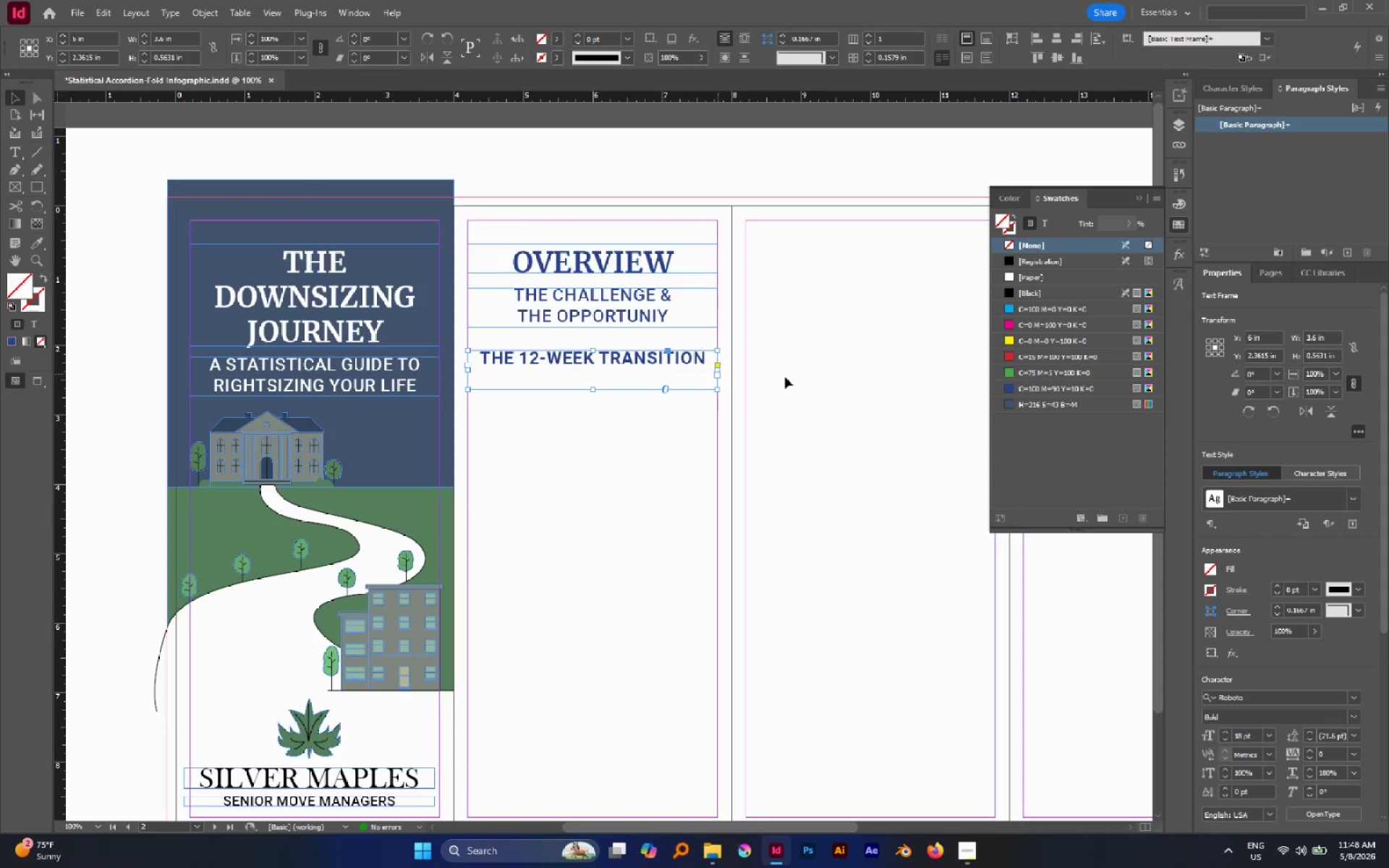 
left_click([799, 377])
 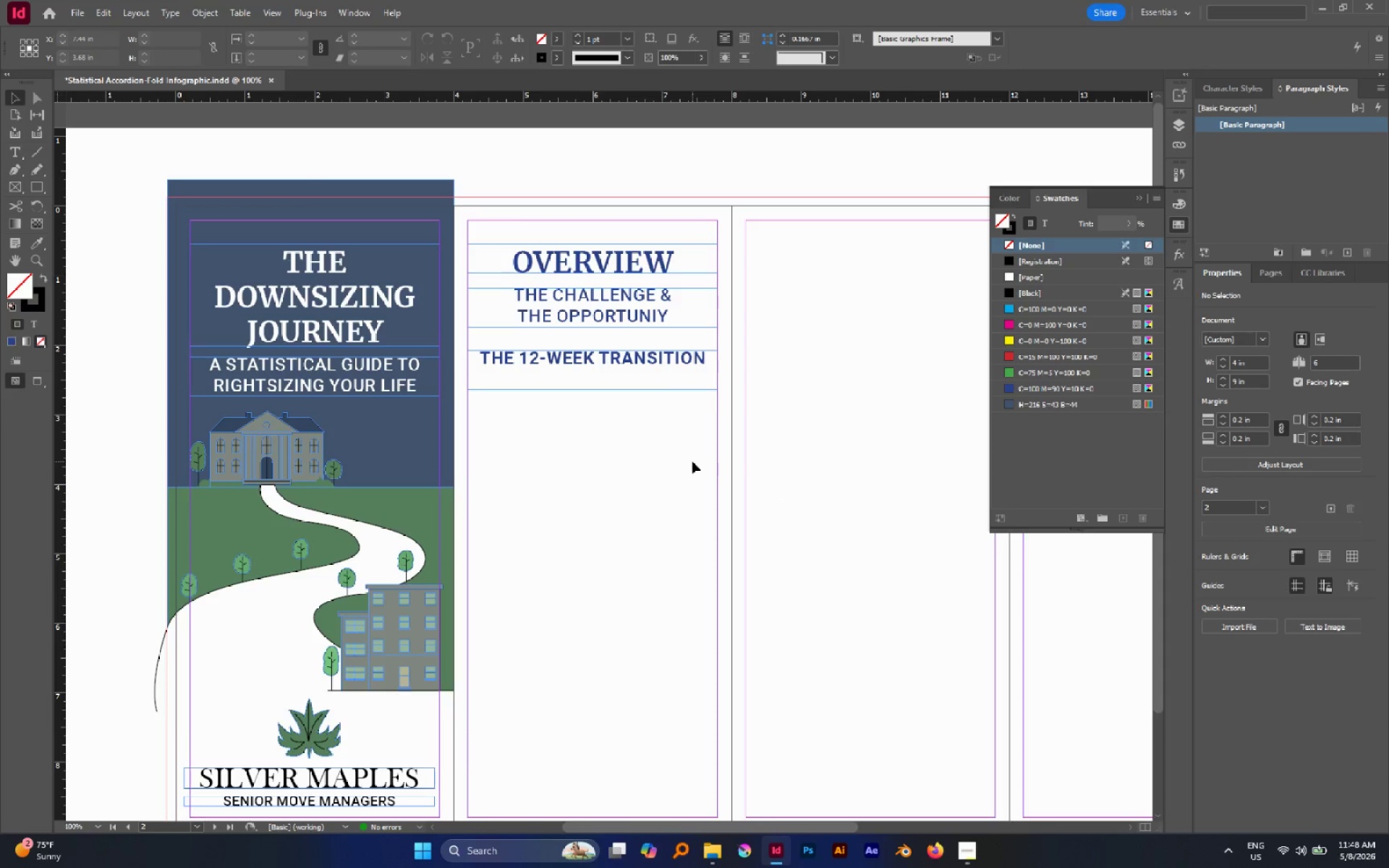 
key(W)
 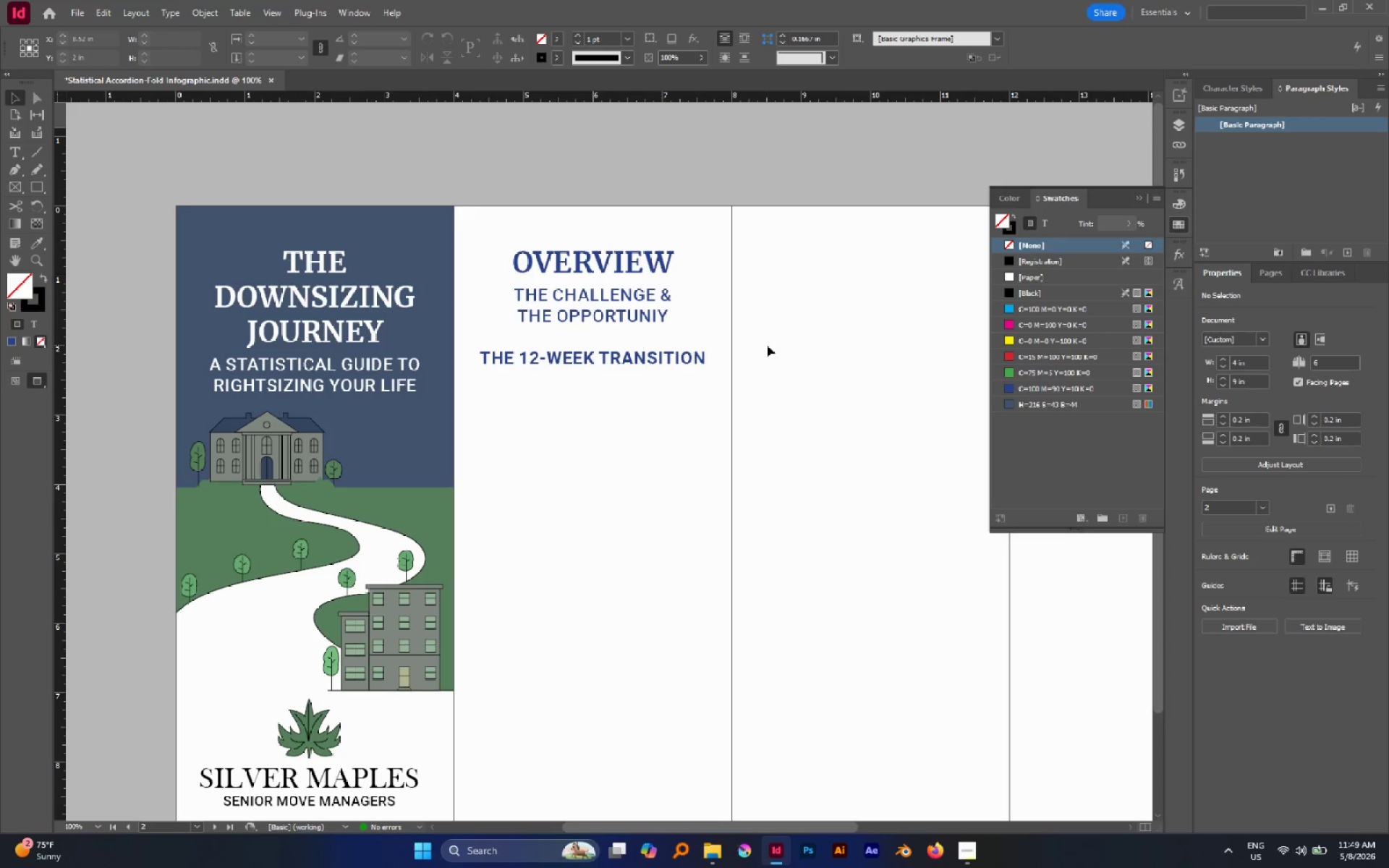 
wait(43.86)
 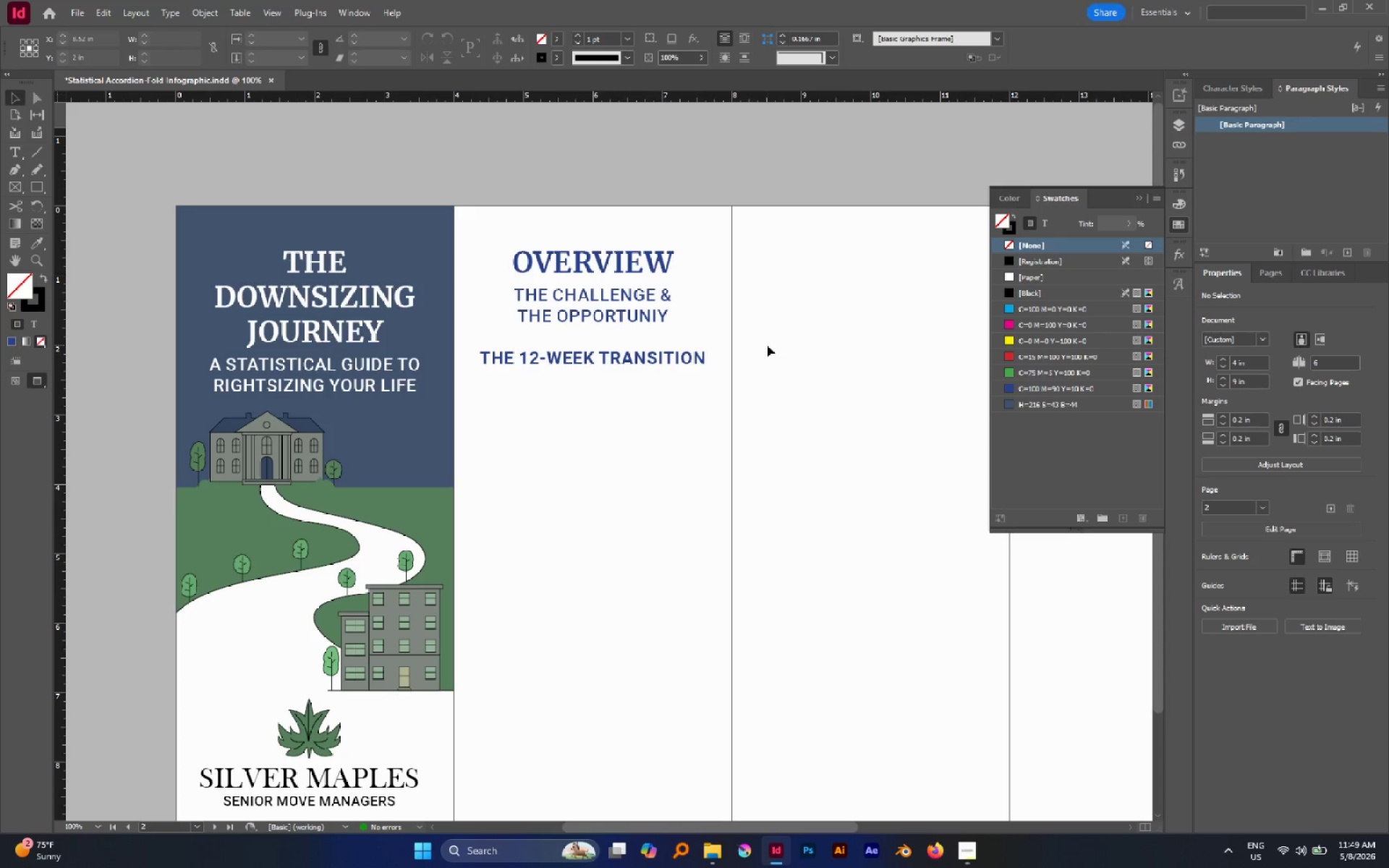 
left_click([32, 187])
 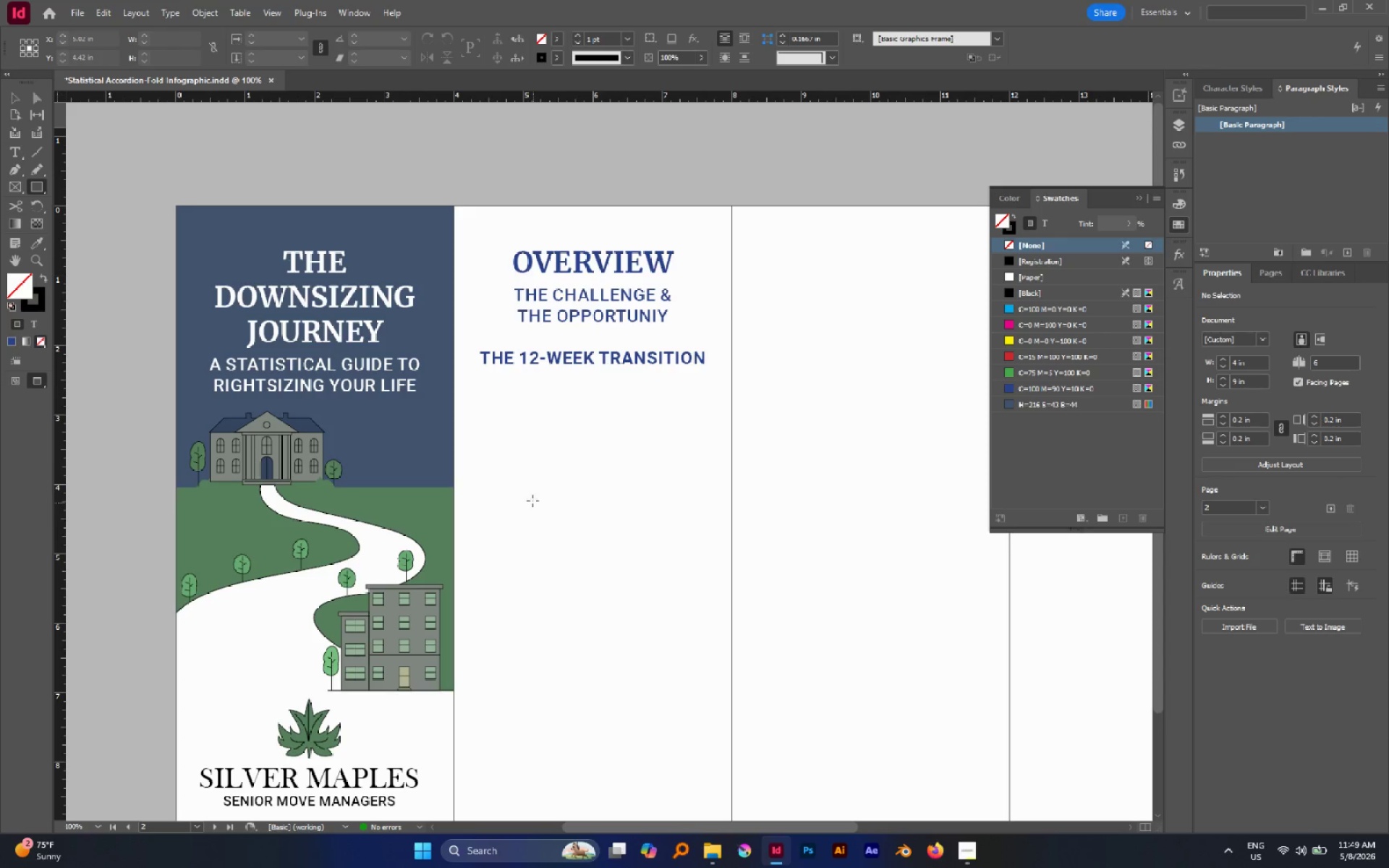 
left_click_drag(start_coordinate=[512, 482], to_coordinate=[608, 516])
 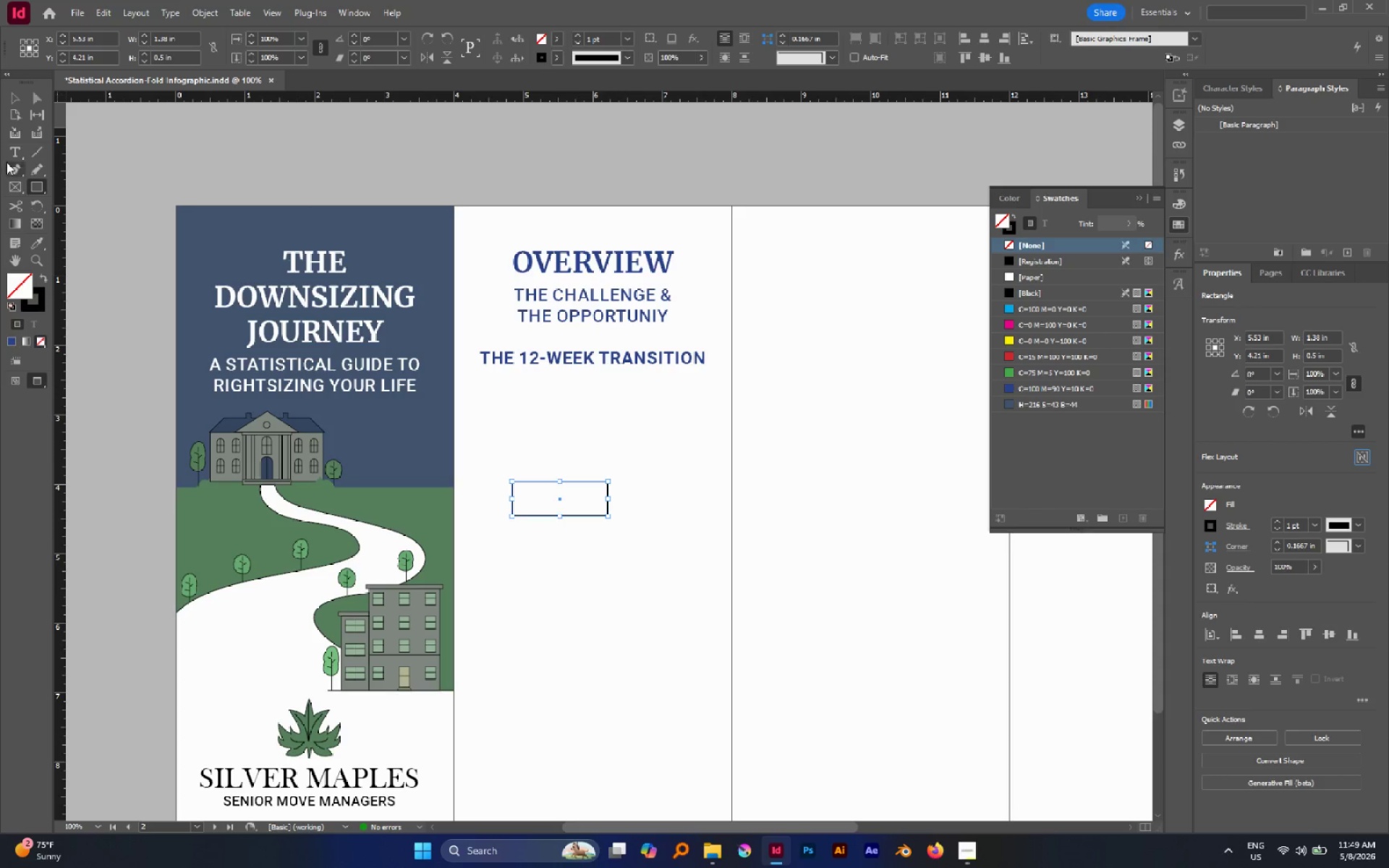 
left_click([20, 169])
 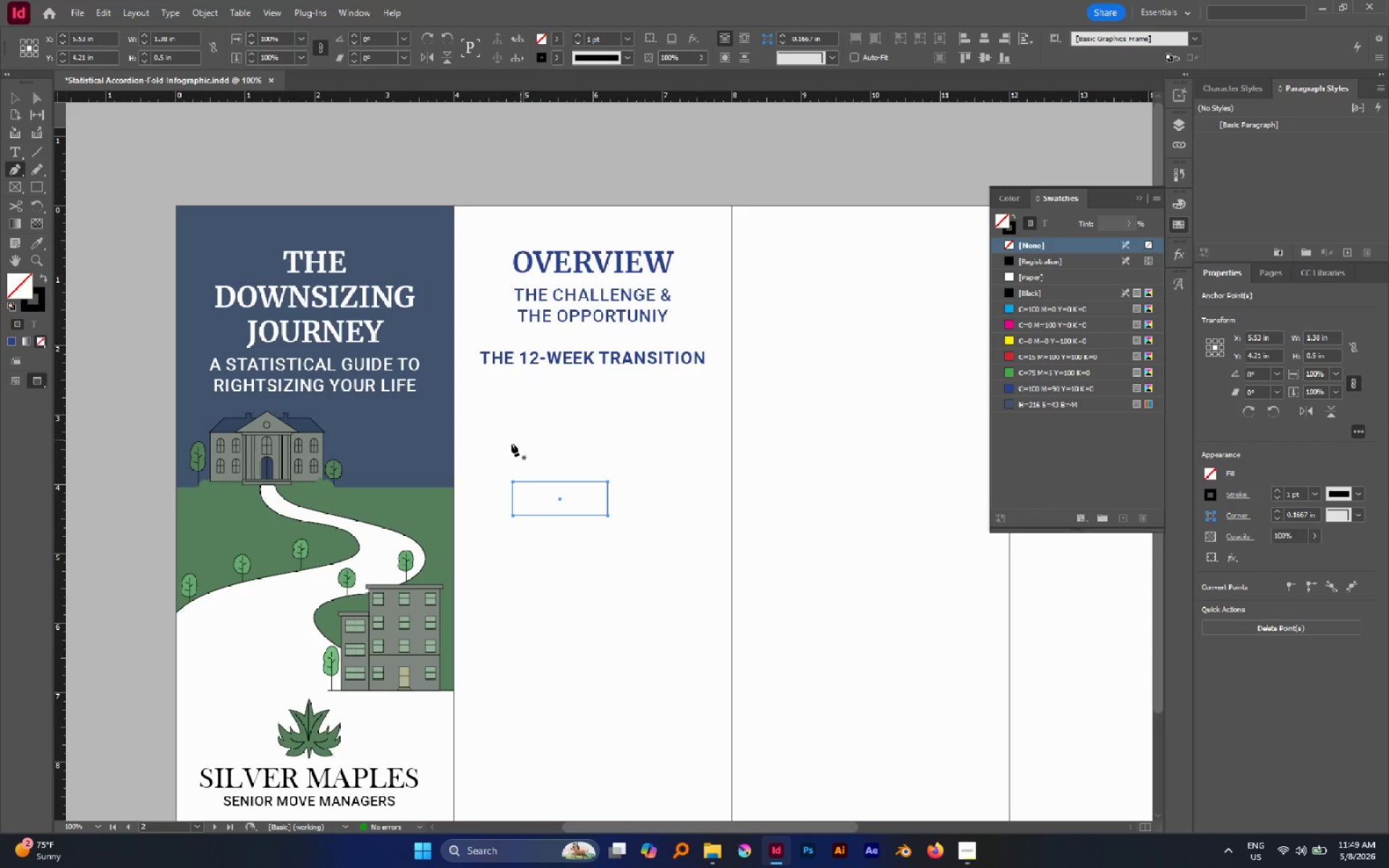 
hold_key(key=AltLeft, duration=0.56)
scroll: coordinate [501, 458], scroll_direction: up, amount: 3.0
 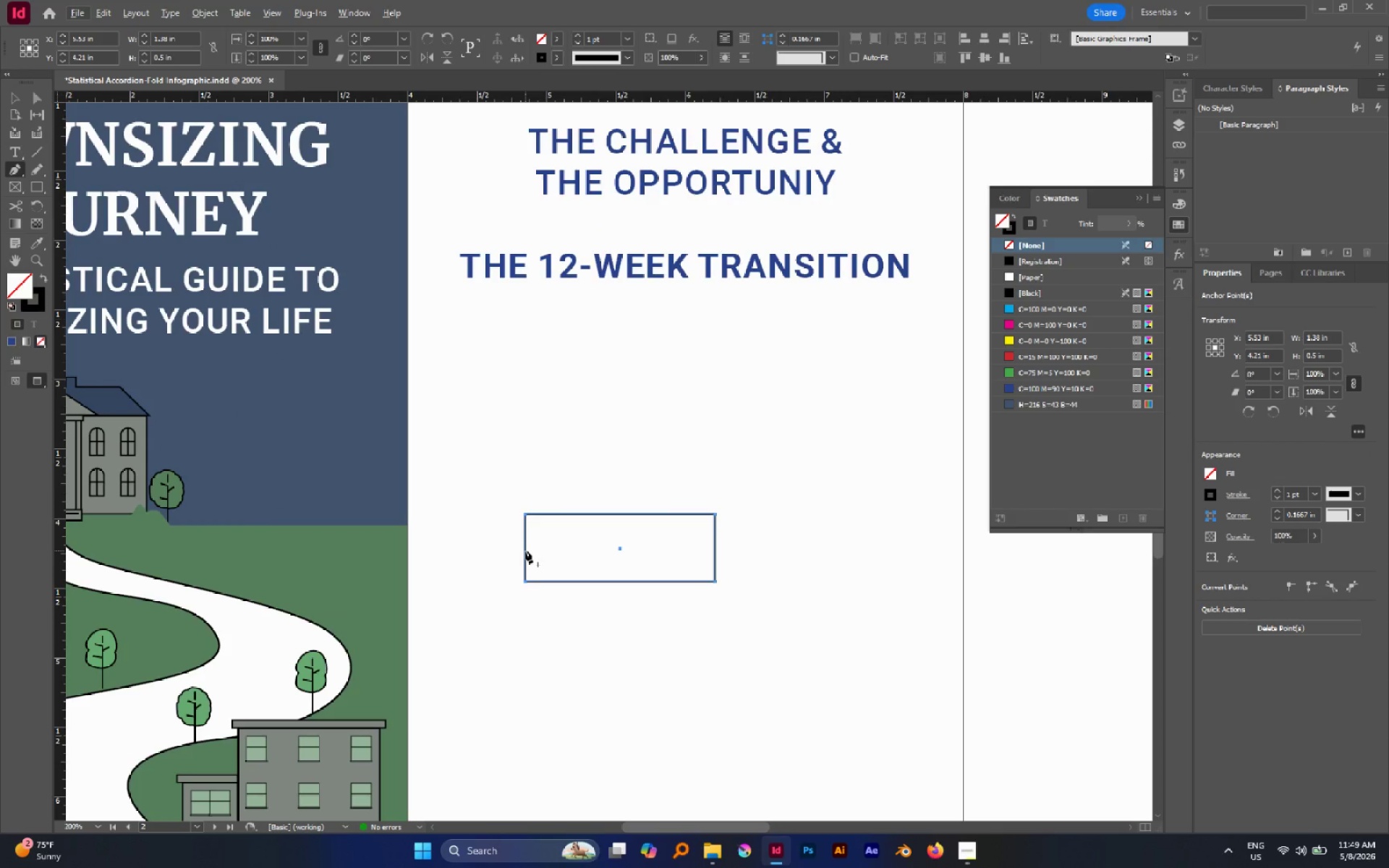 
left_click([525, 550])
 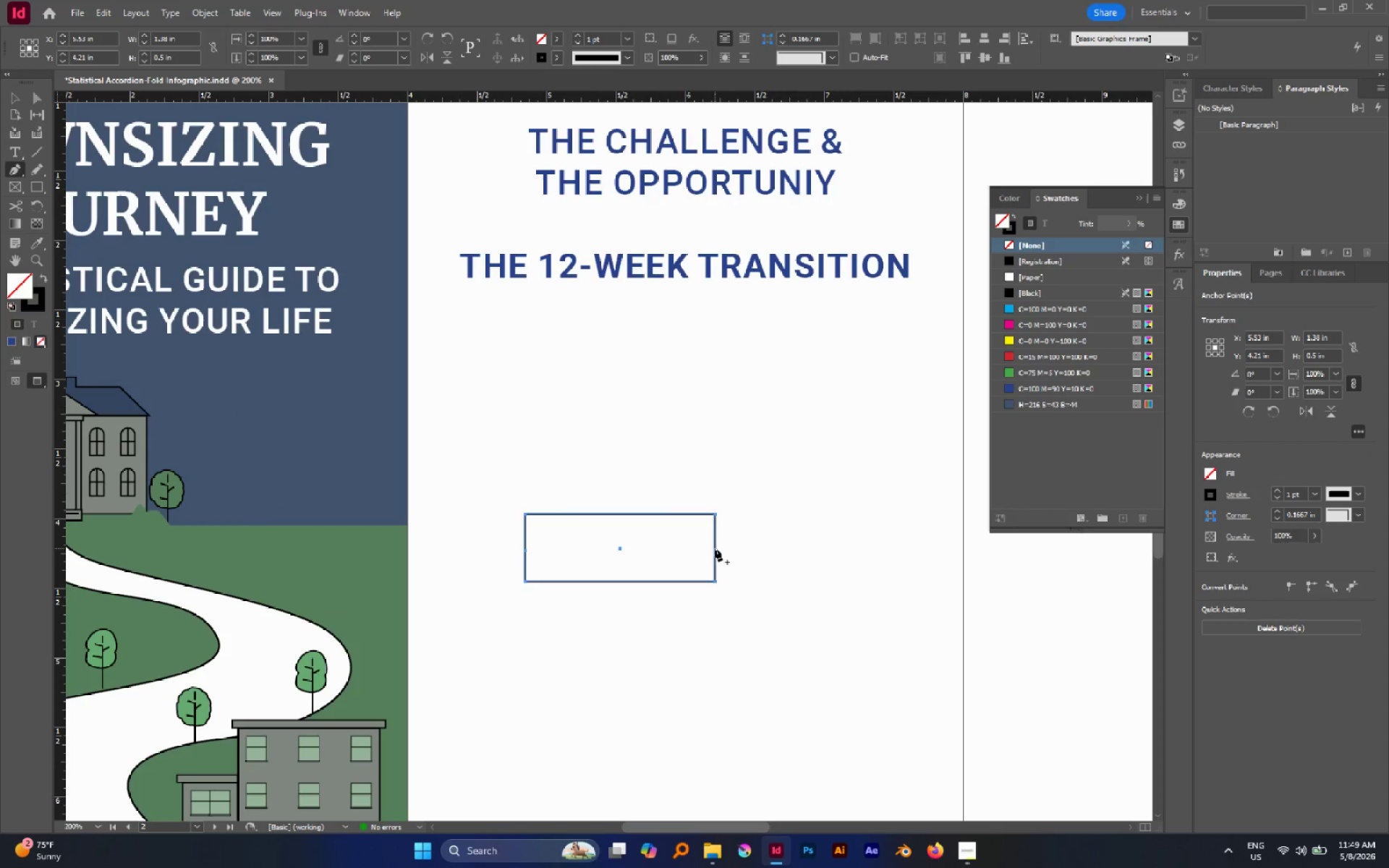 
left_click([715, 547])
 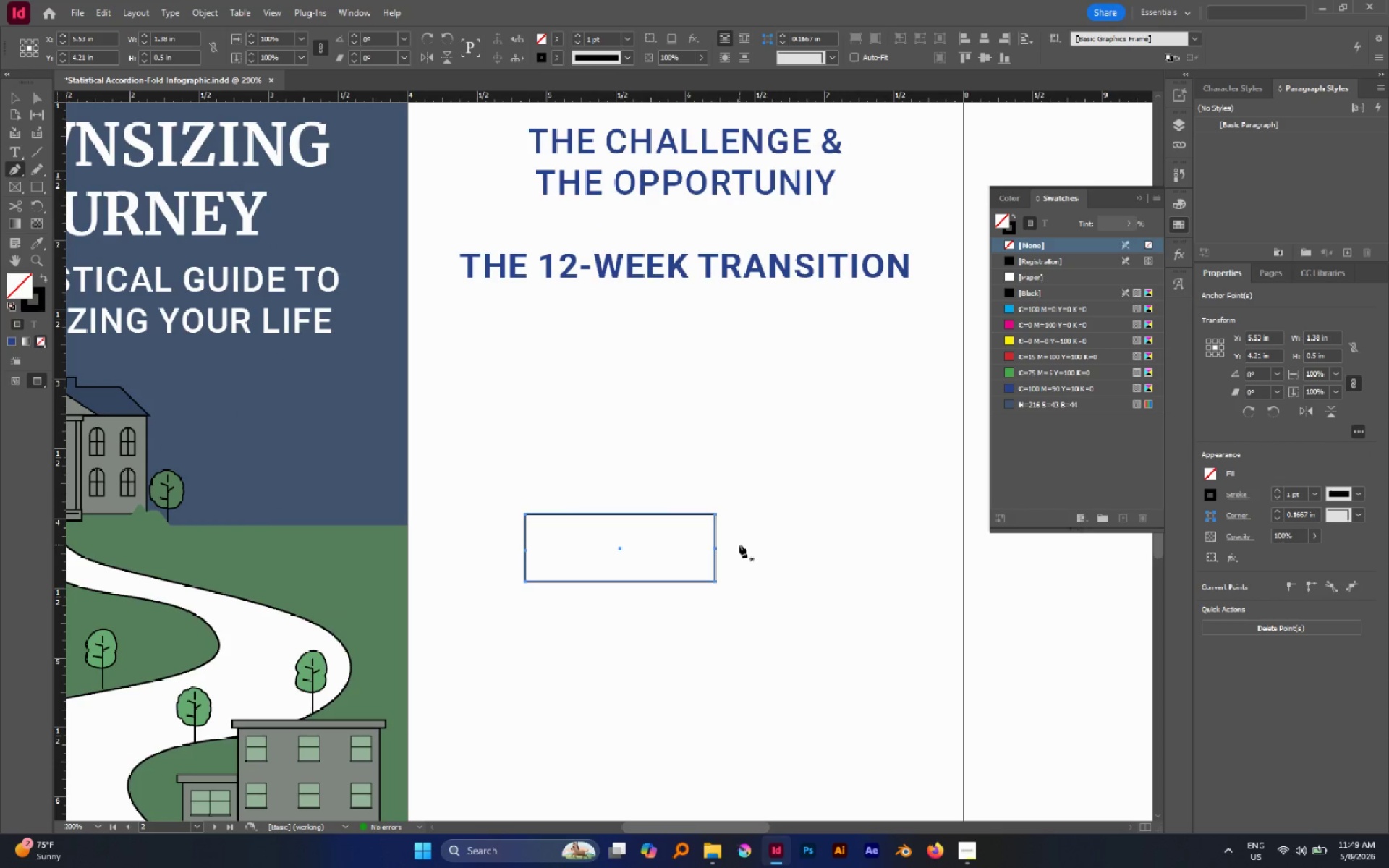 
key(A)
 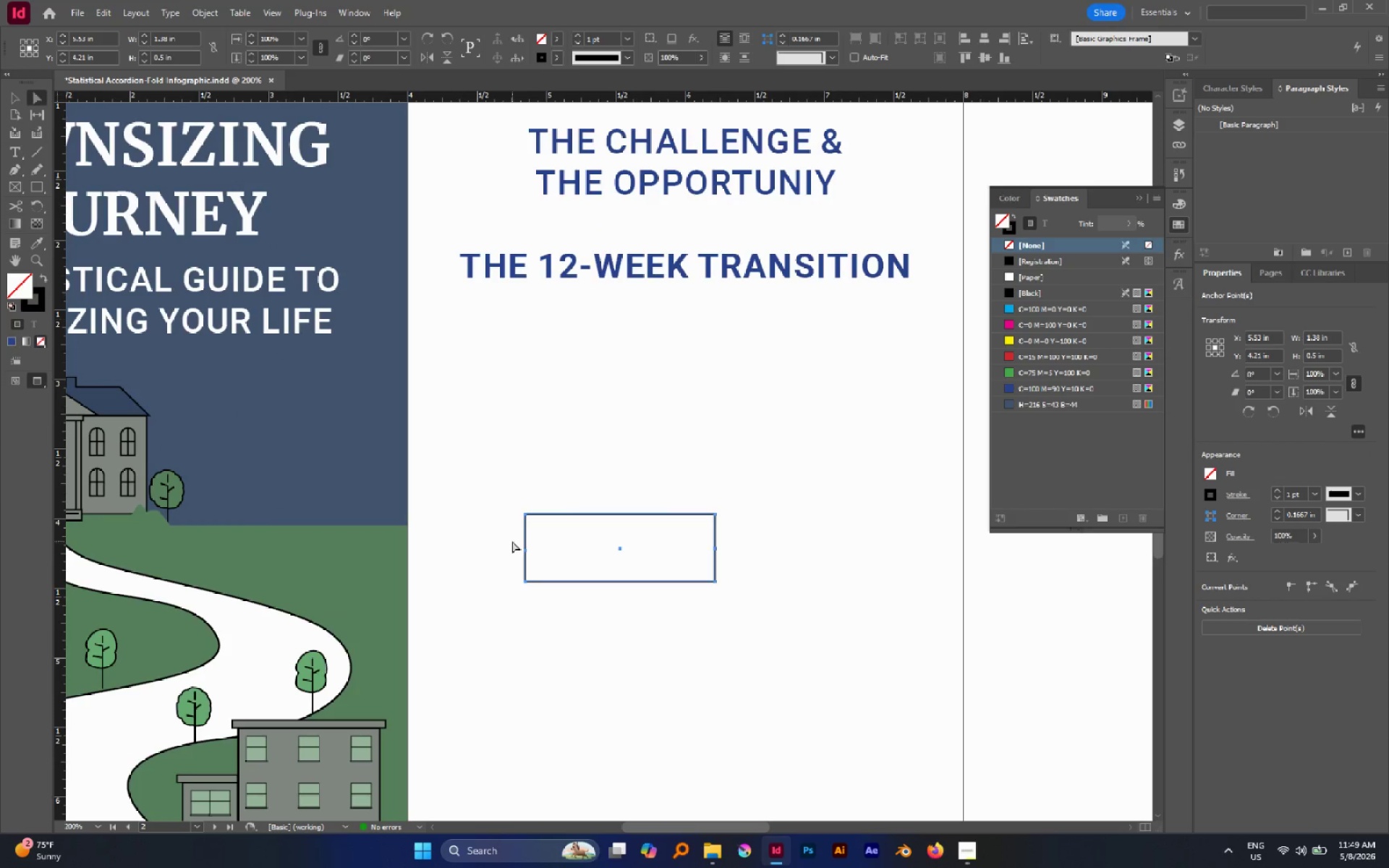 
left_click_drag(start_coordinate=[512, 541], to_coordinate=[734, 566])
 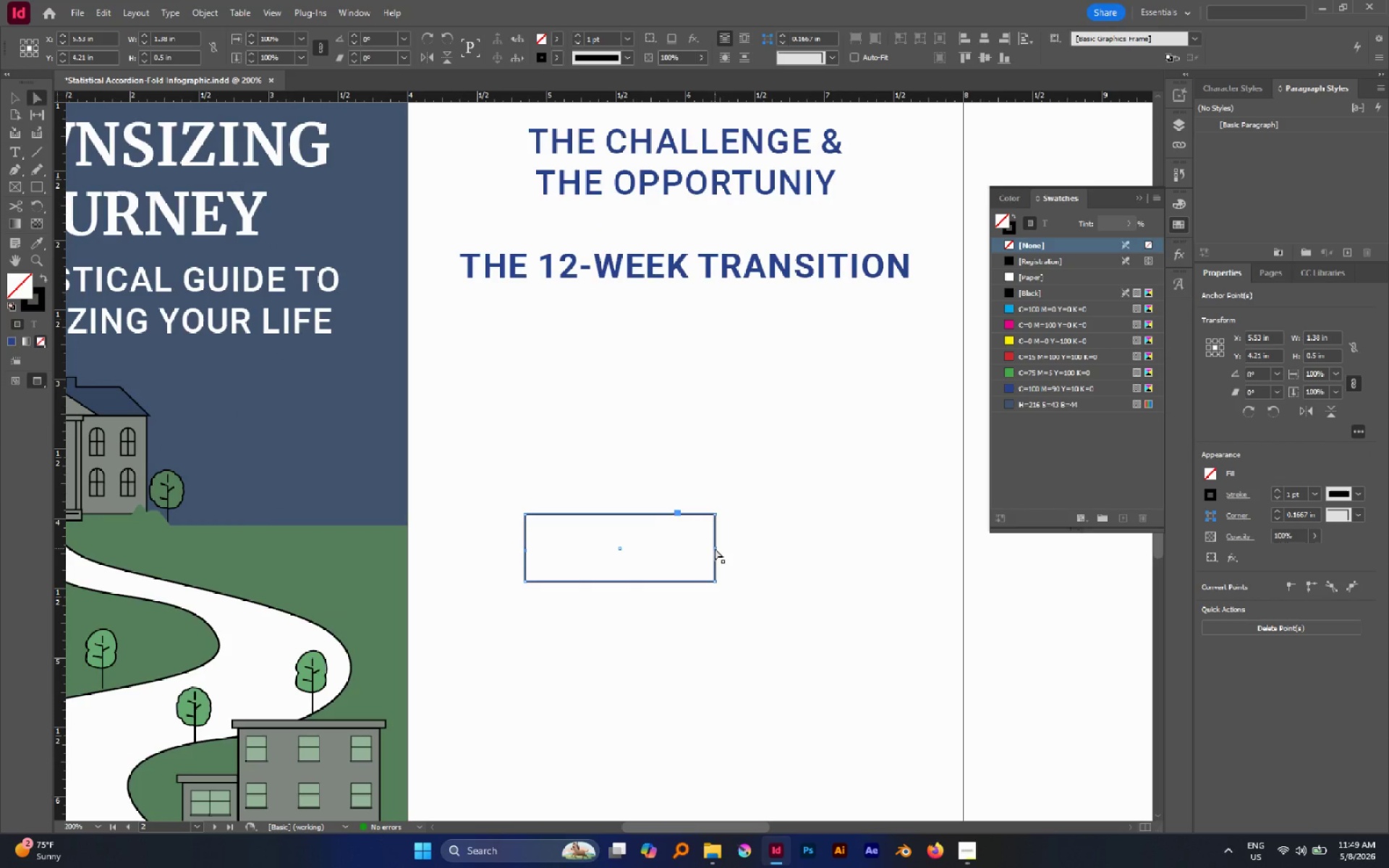 
left_click_drag(start_coordinate=[715, 548], to_coordinate=[736, 548])
 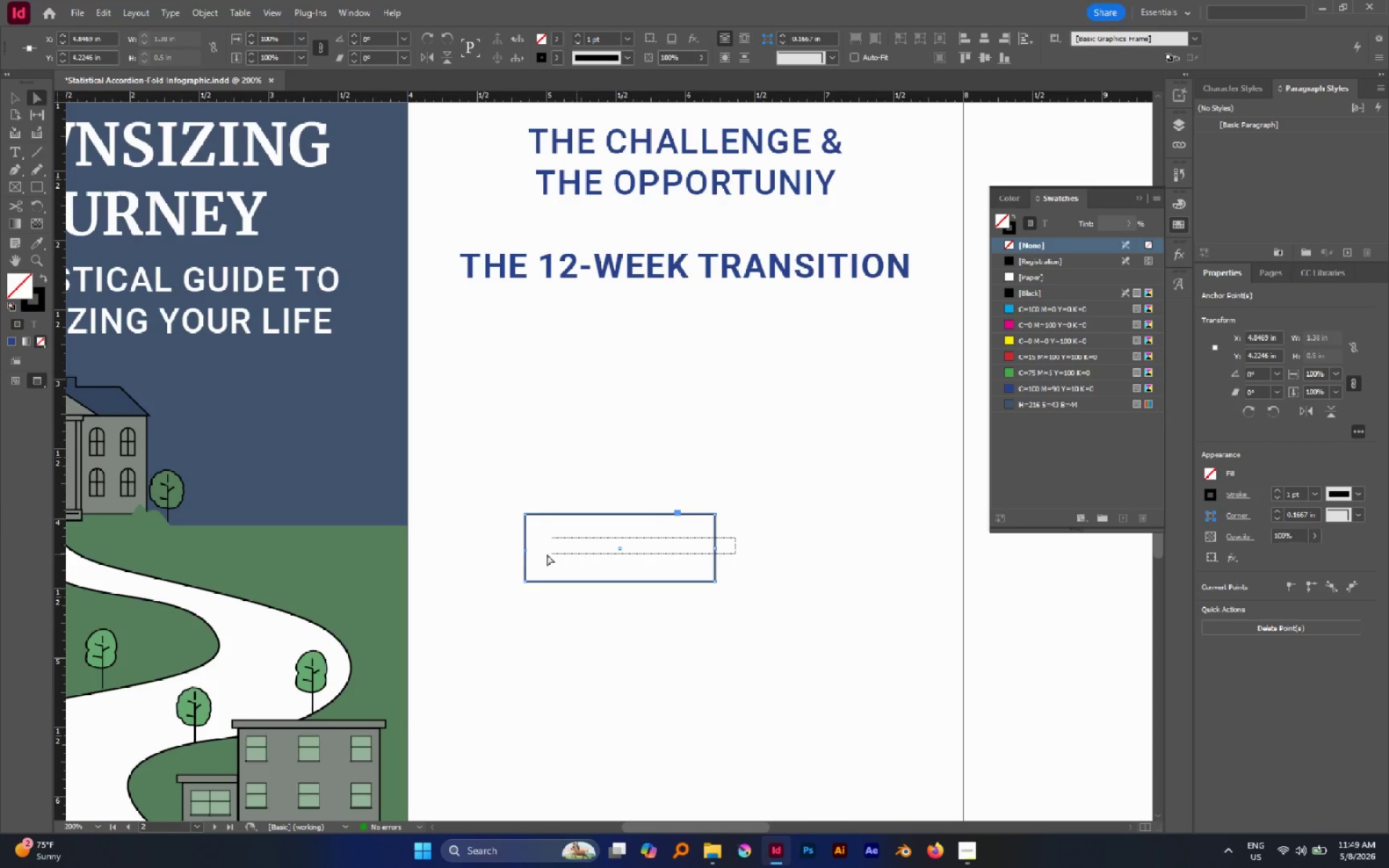 
hold_key(key=ShiftLeft, duration=0.84)
 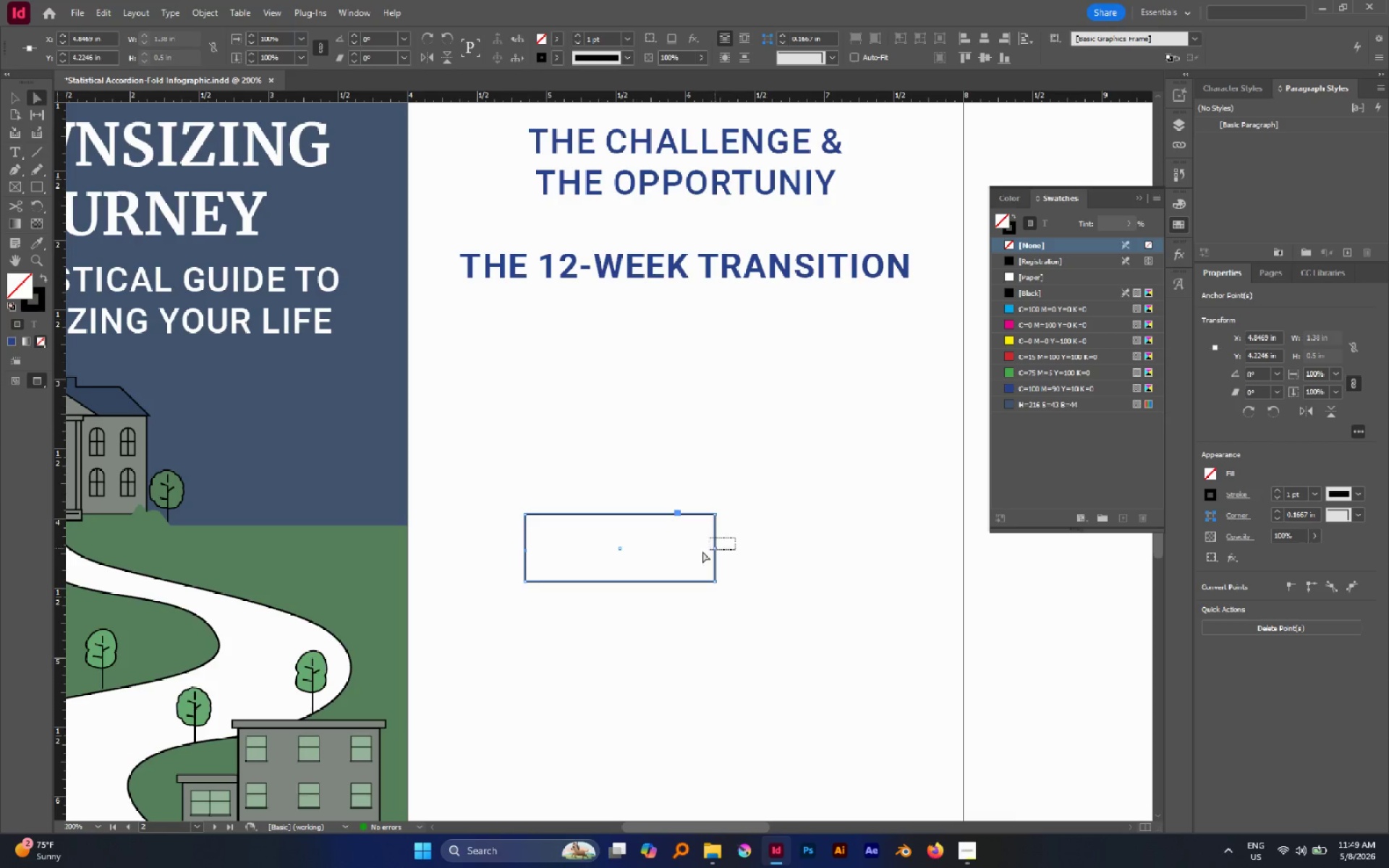 
left_click_drag(start_coordinate=[735, 537], to_coordinate=[511, 564])
 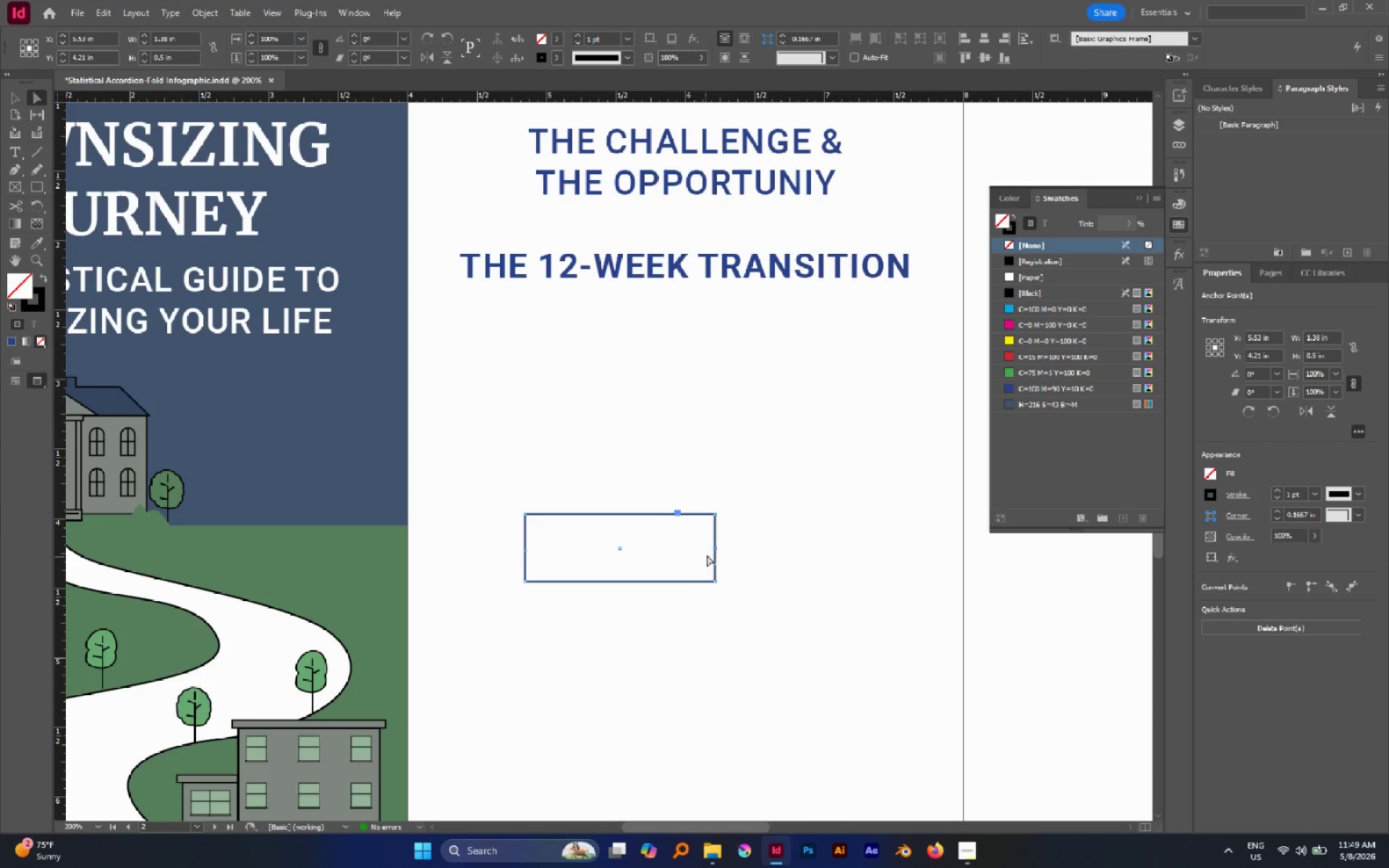 
left_click_drag(start_coordinate=[714, 549], to_coordinate=[754, 546])
 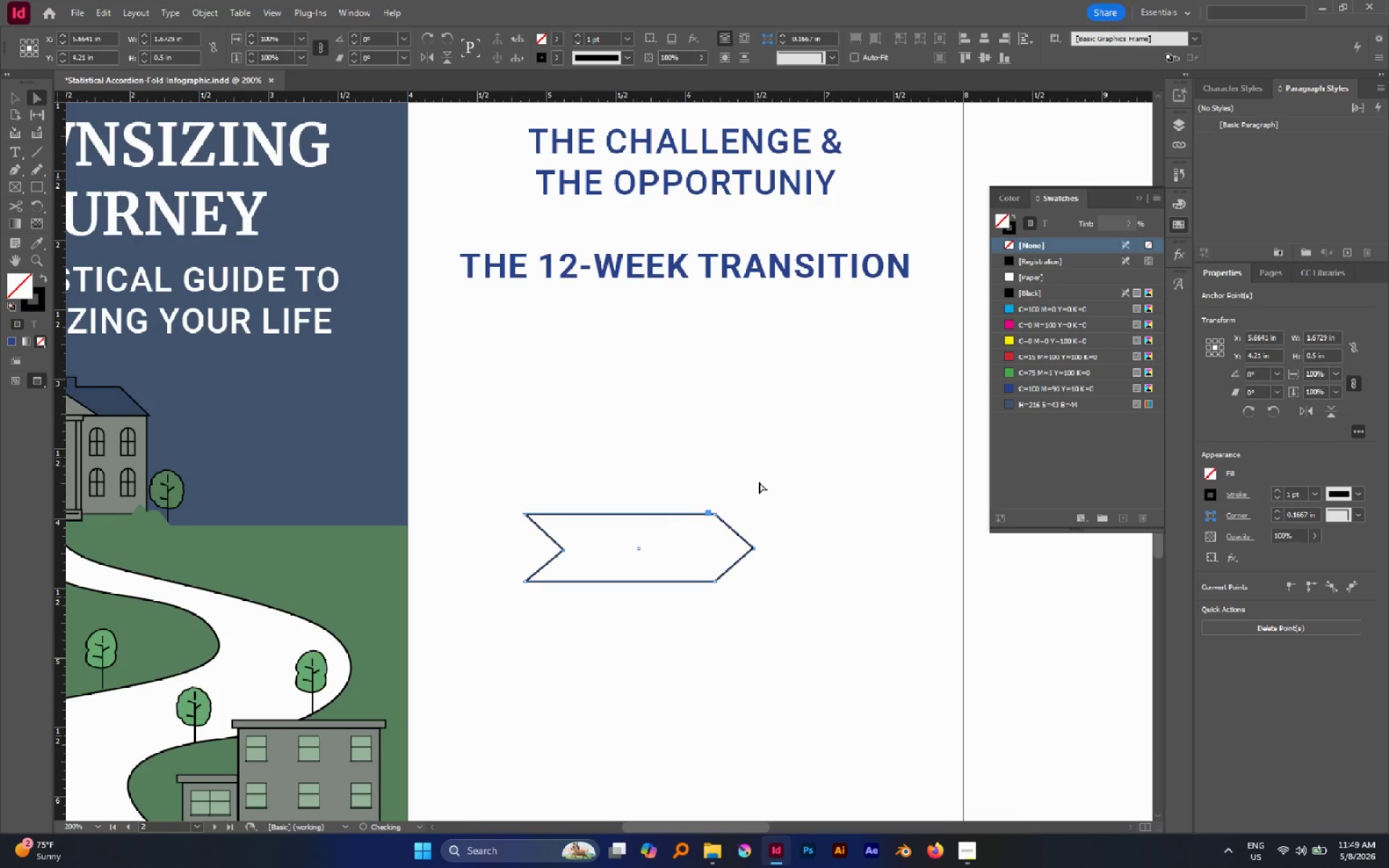 
hold_key(key=ShiftLeft, duration=1.02)
 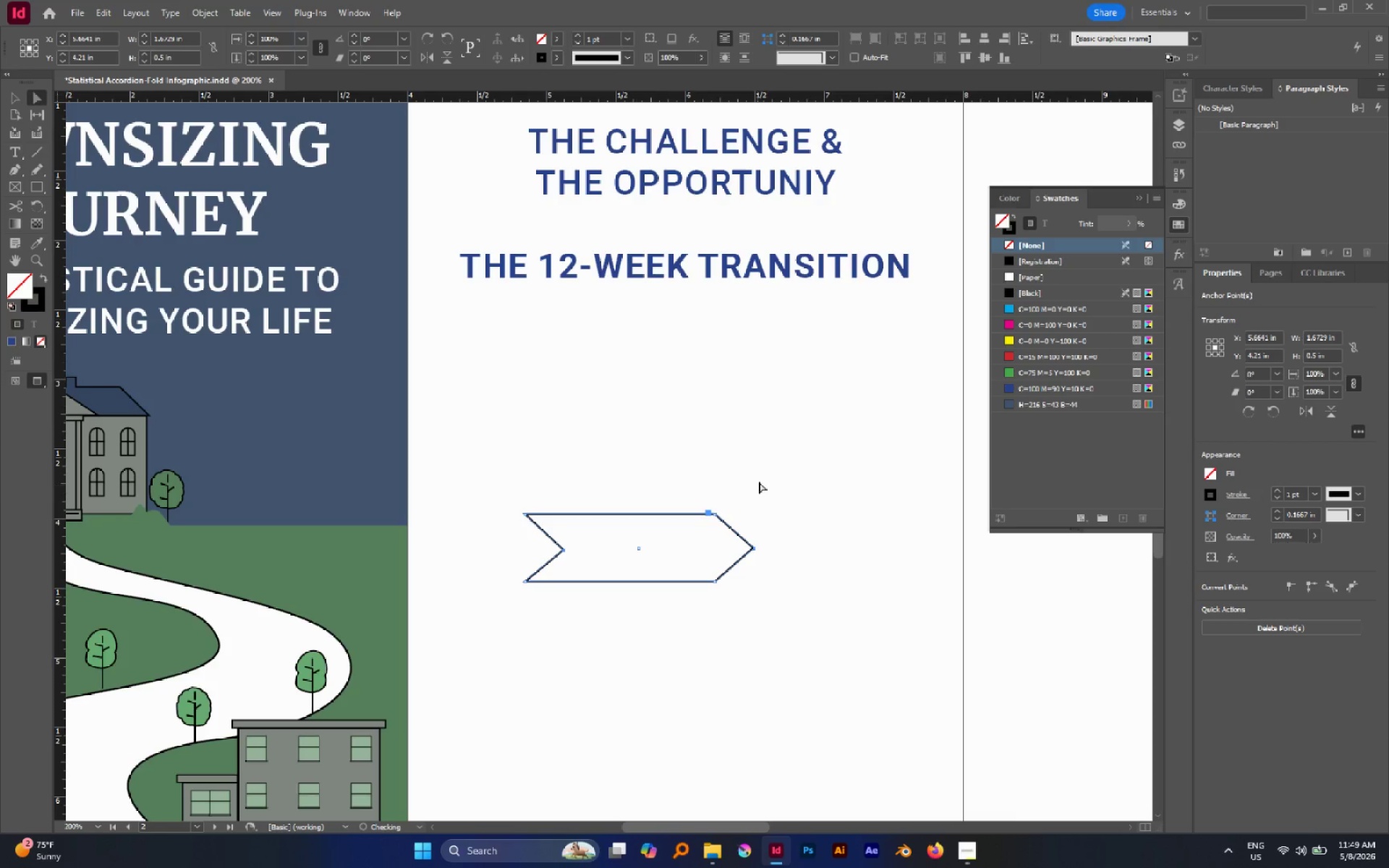 
left_click([759, 482])
 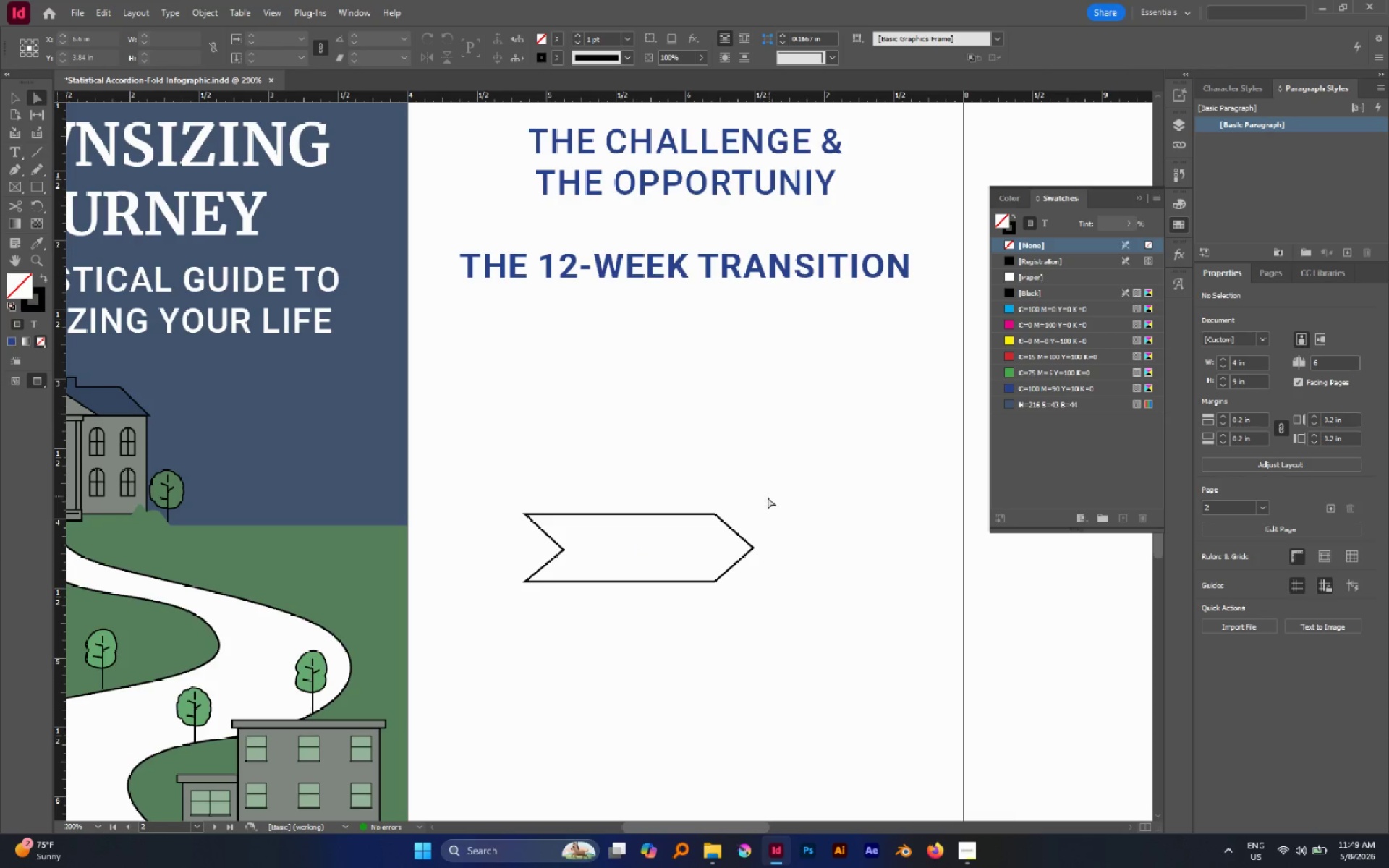 
left_click_drag(start_coordinate=[669, 473], to_coordinate=[808, 624])
 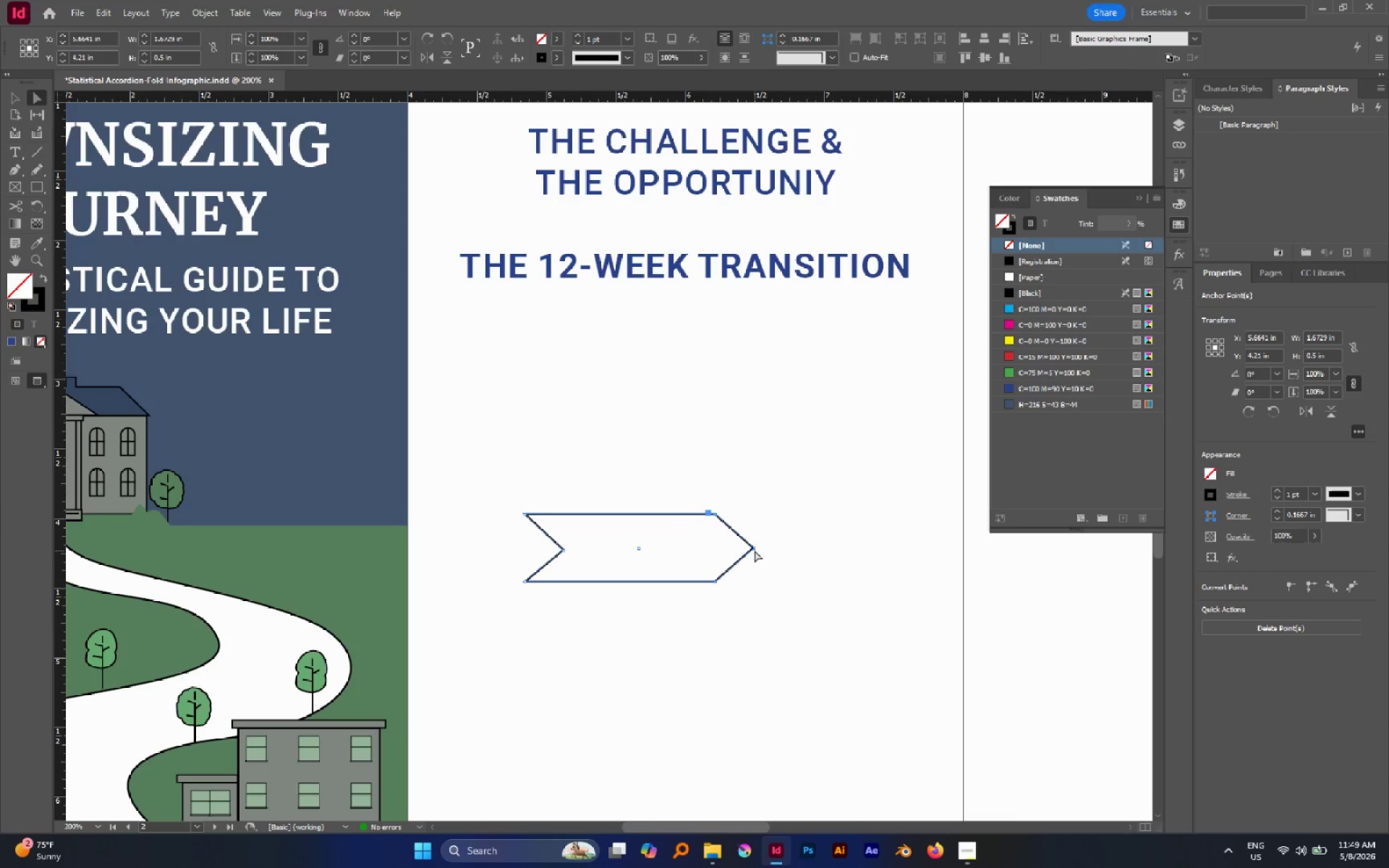 
left_click_drag(start_coordinate=[753, 548], to_coordinate=[715, 545])
 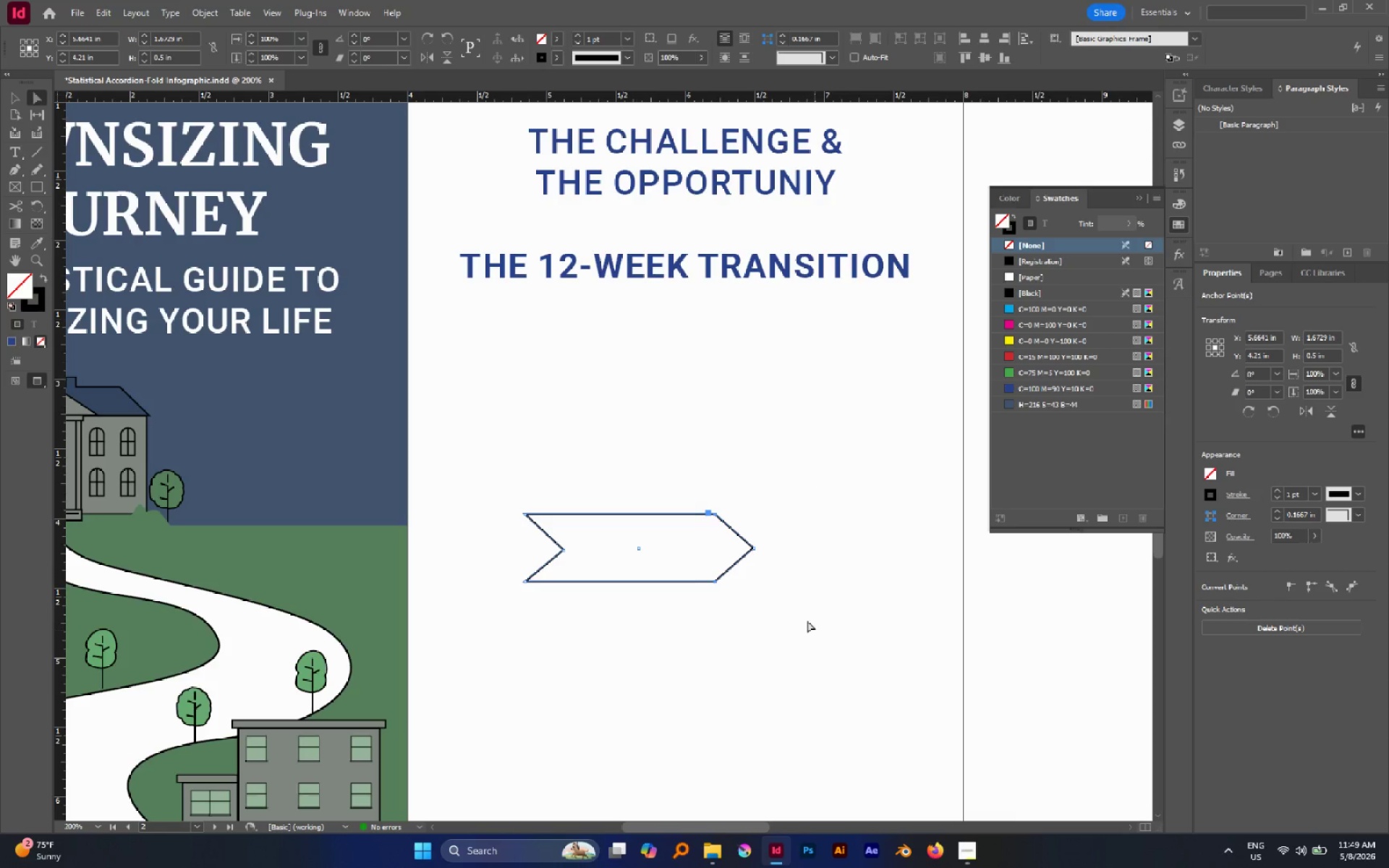 
hold_key(key=ShiftLeft, duration=0.81)
 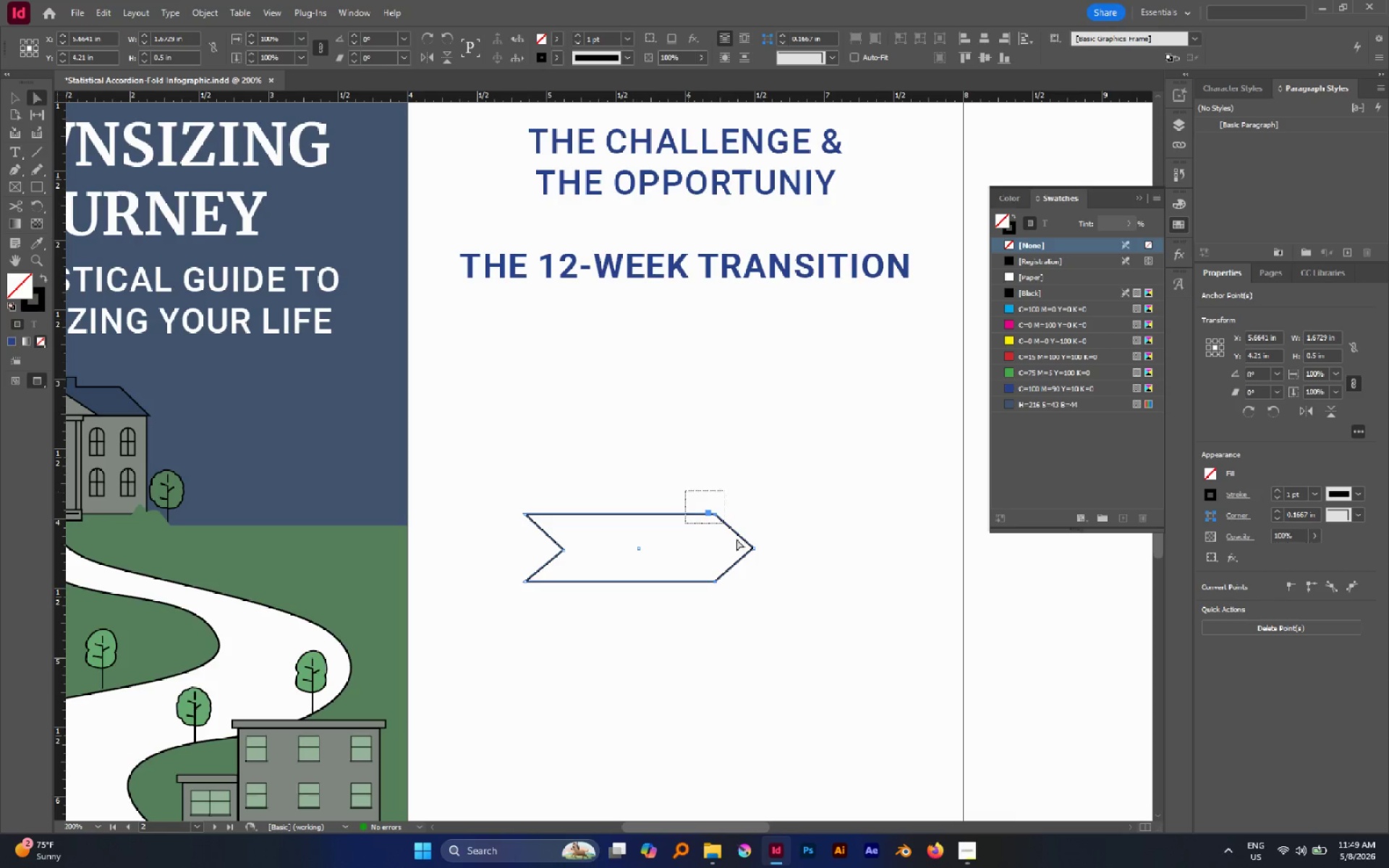 
left_click_drag(start_coordinate=[685, 490], to_coordinate=[814, 629])
 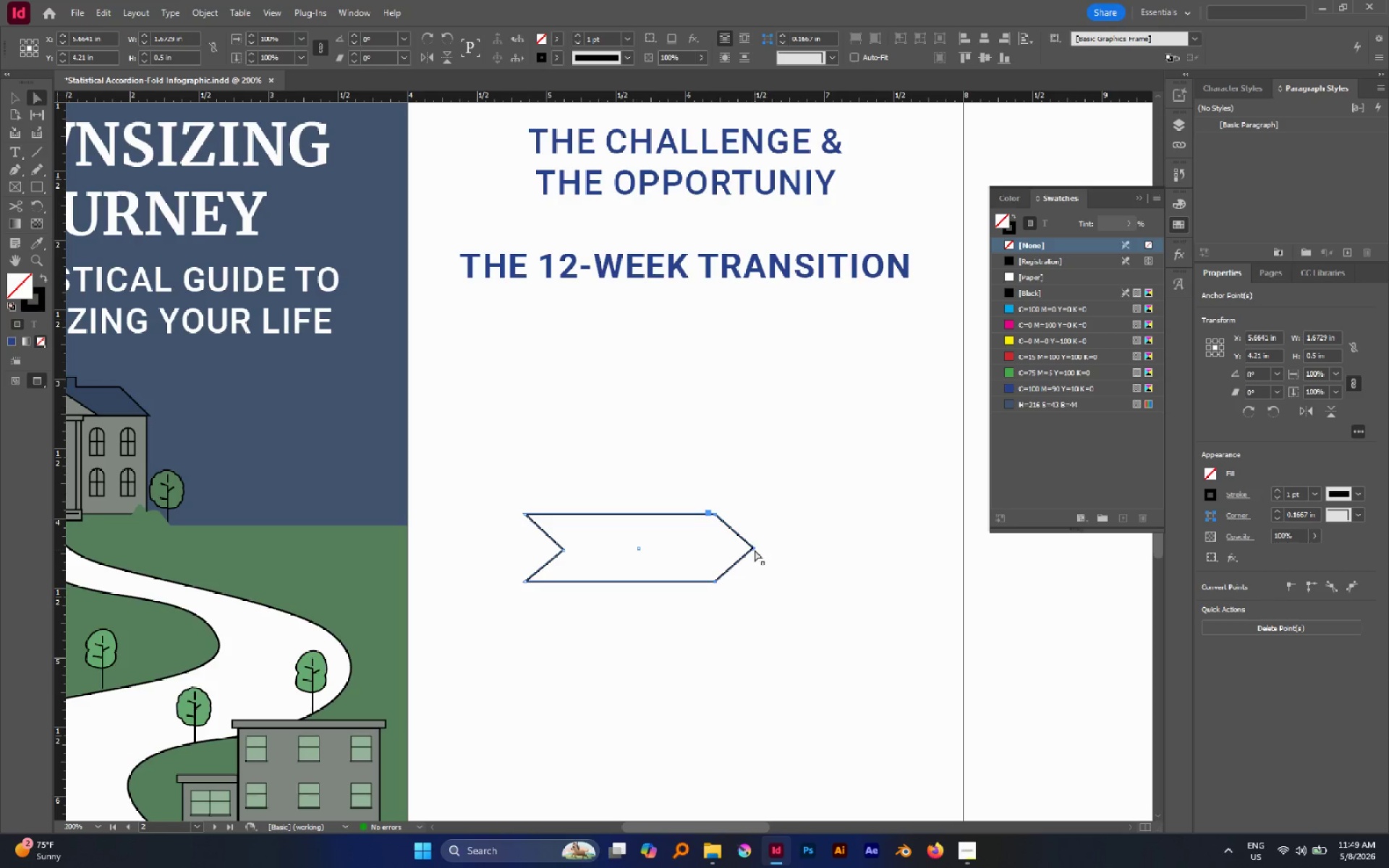 
left_click_drag(start_coordinate=[754, 549], to_coordinate=[700, 547])
 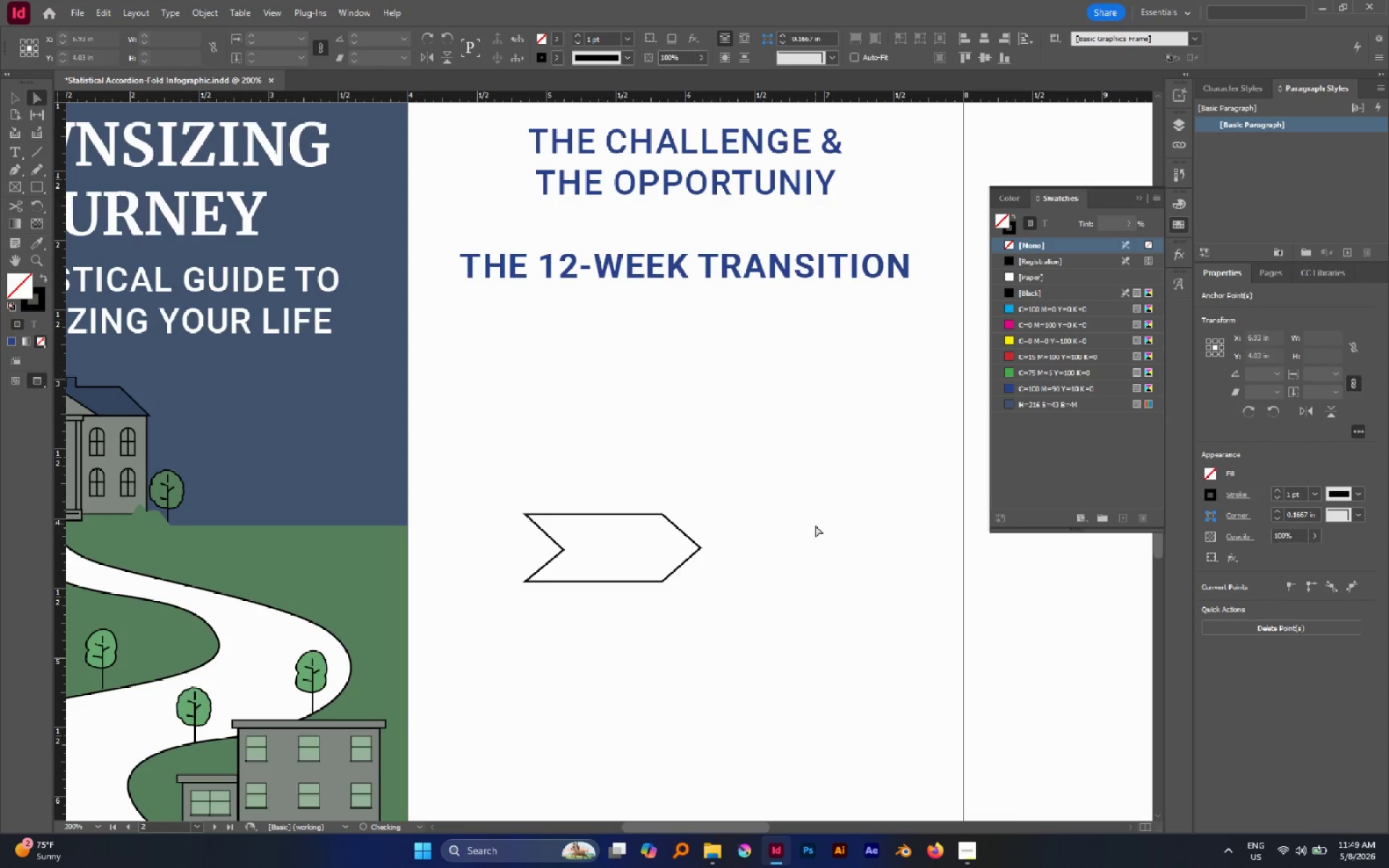 
hold_key(key=ShiftLeft, duration=0.8)
 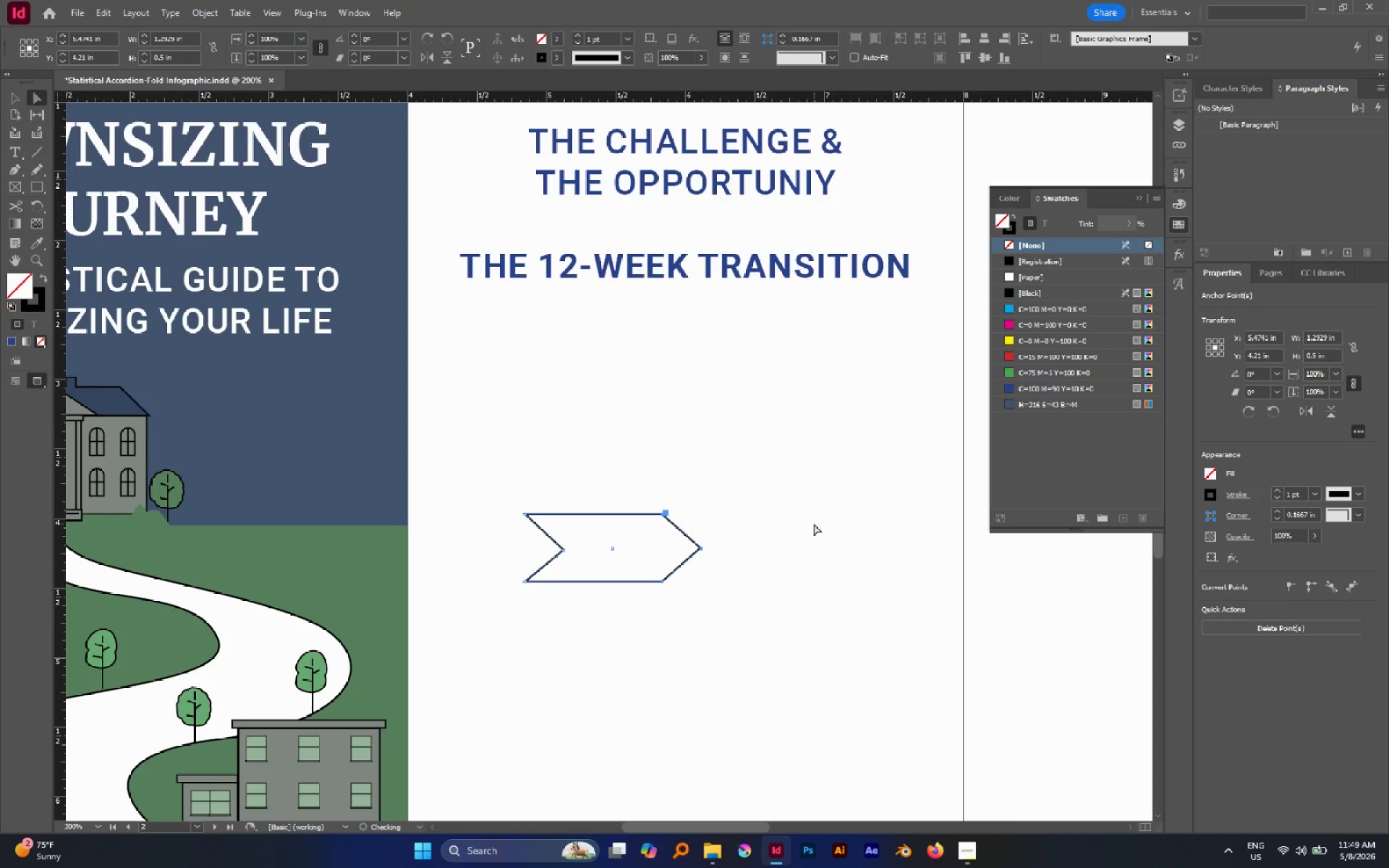 
left_click([814, 524])
 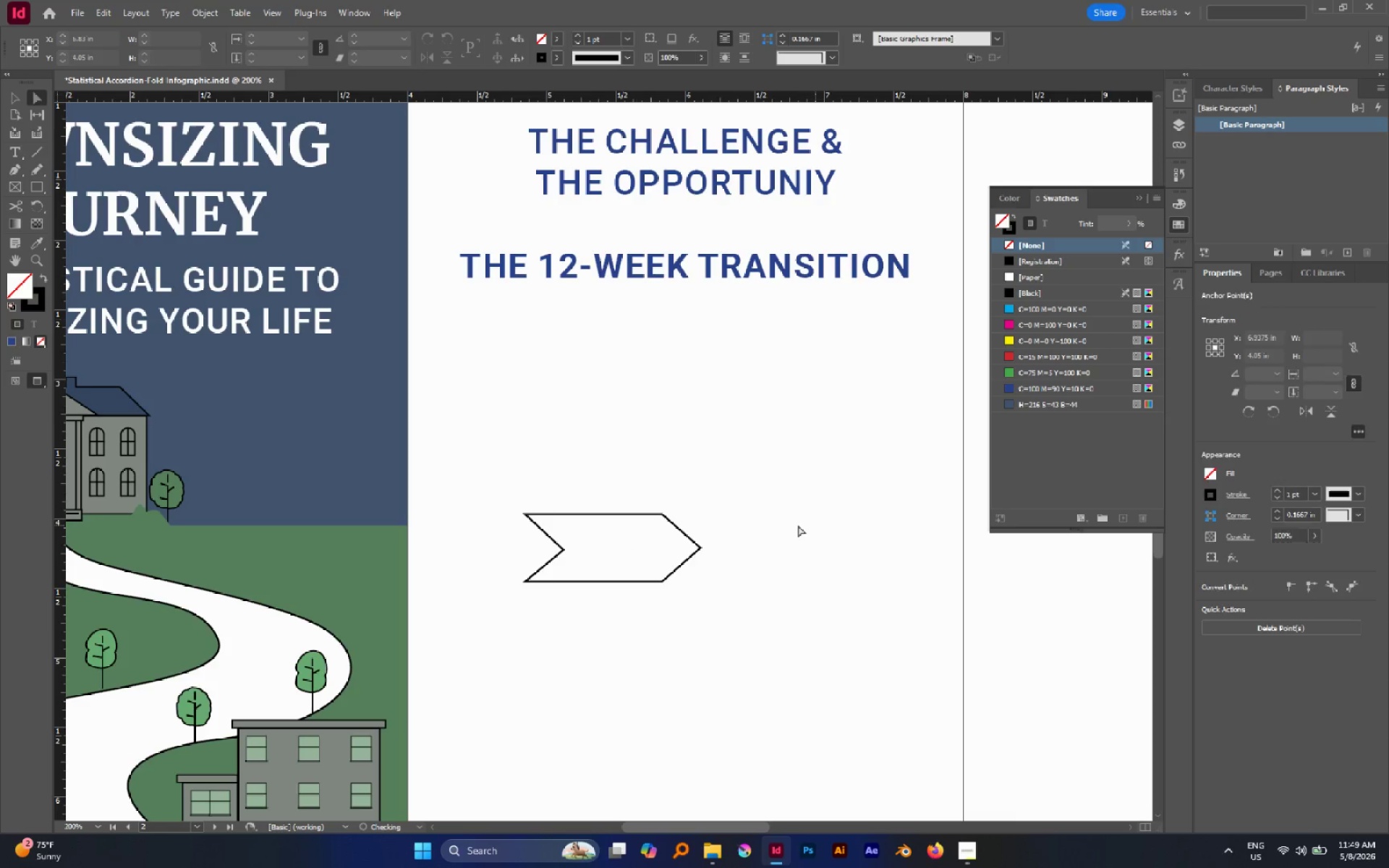 
key(Alt+AltLeft)
 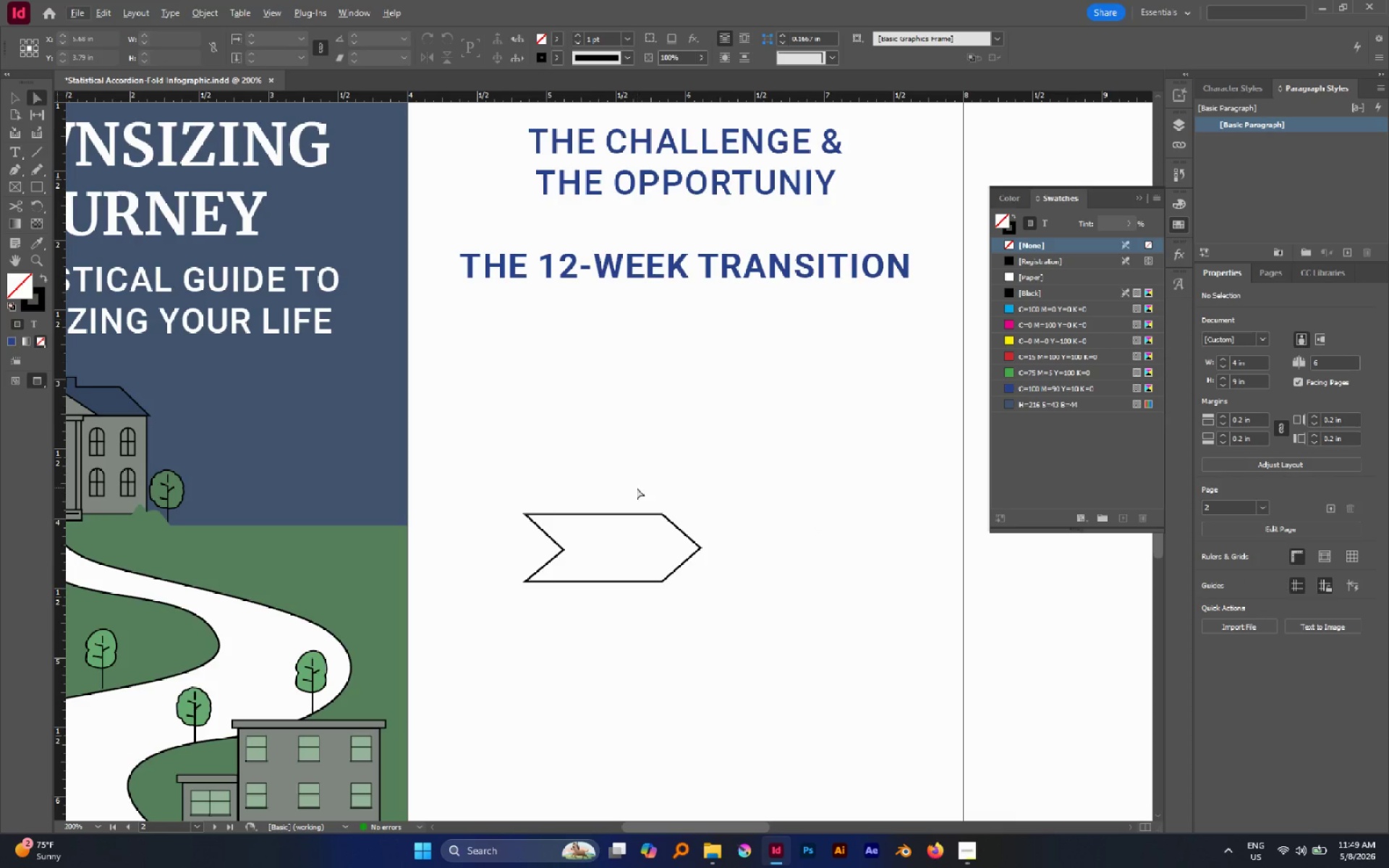 
left_click_drag(start_coordinate=[637, 488], to_coordinate=[776, 670])
 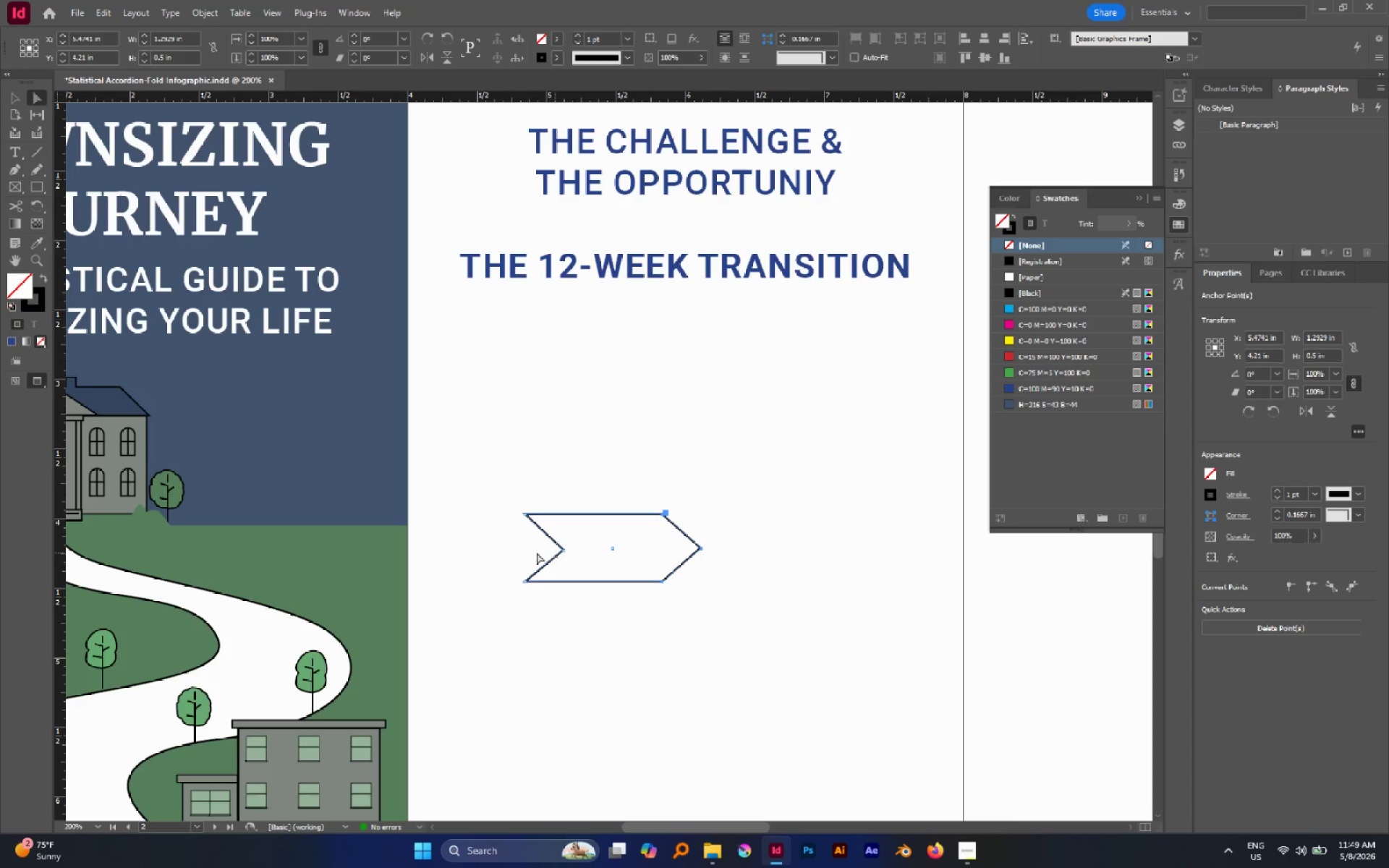 
left_click_drag(start_coordinate=[527, 548], to_coordinate=[739, 566])
 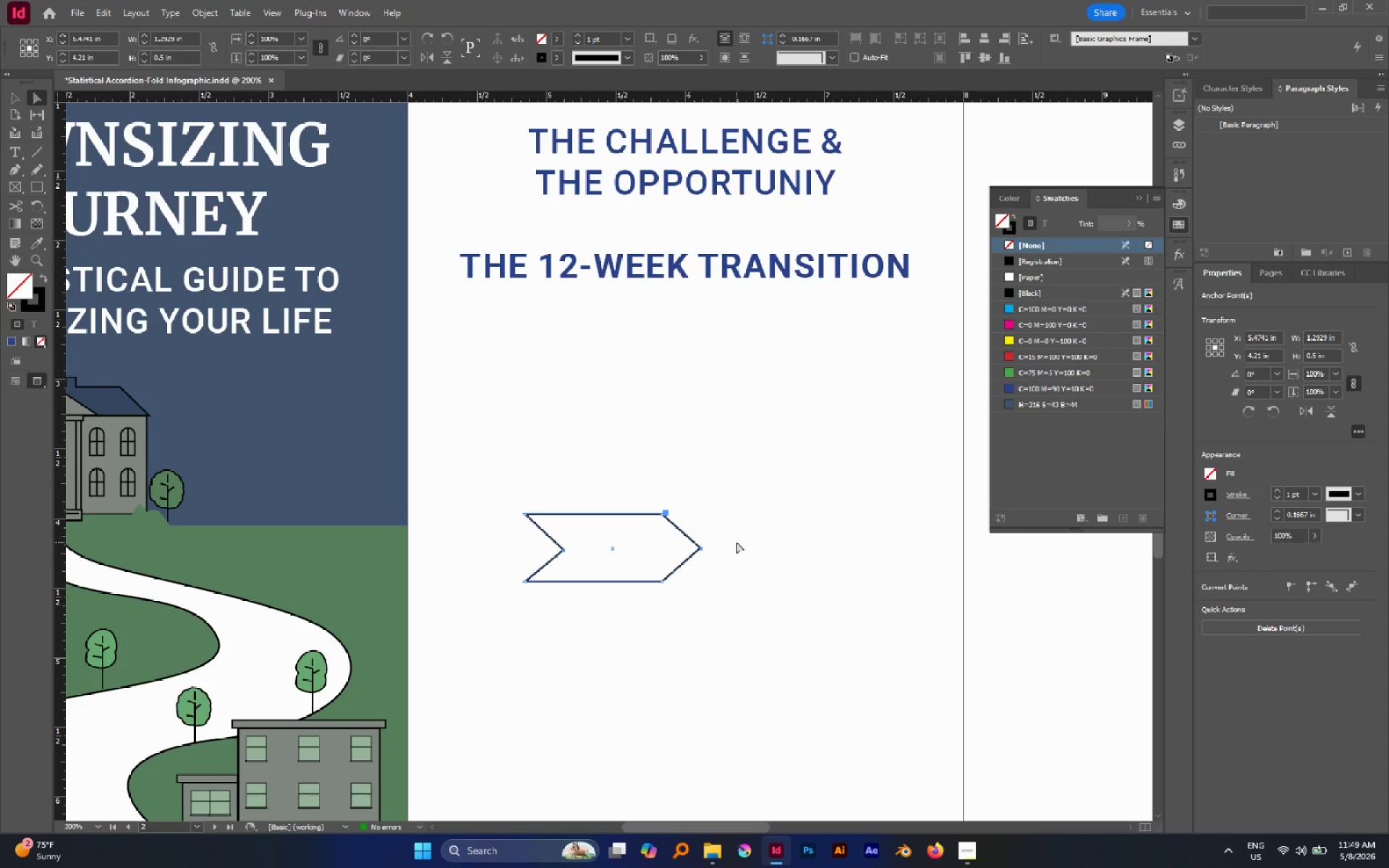 
left_click_drag(start_coordinate=[736, 542], to_coordinate=[546, 568])
 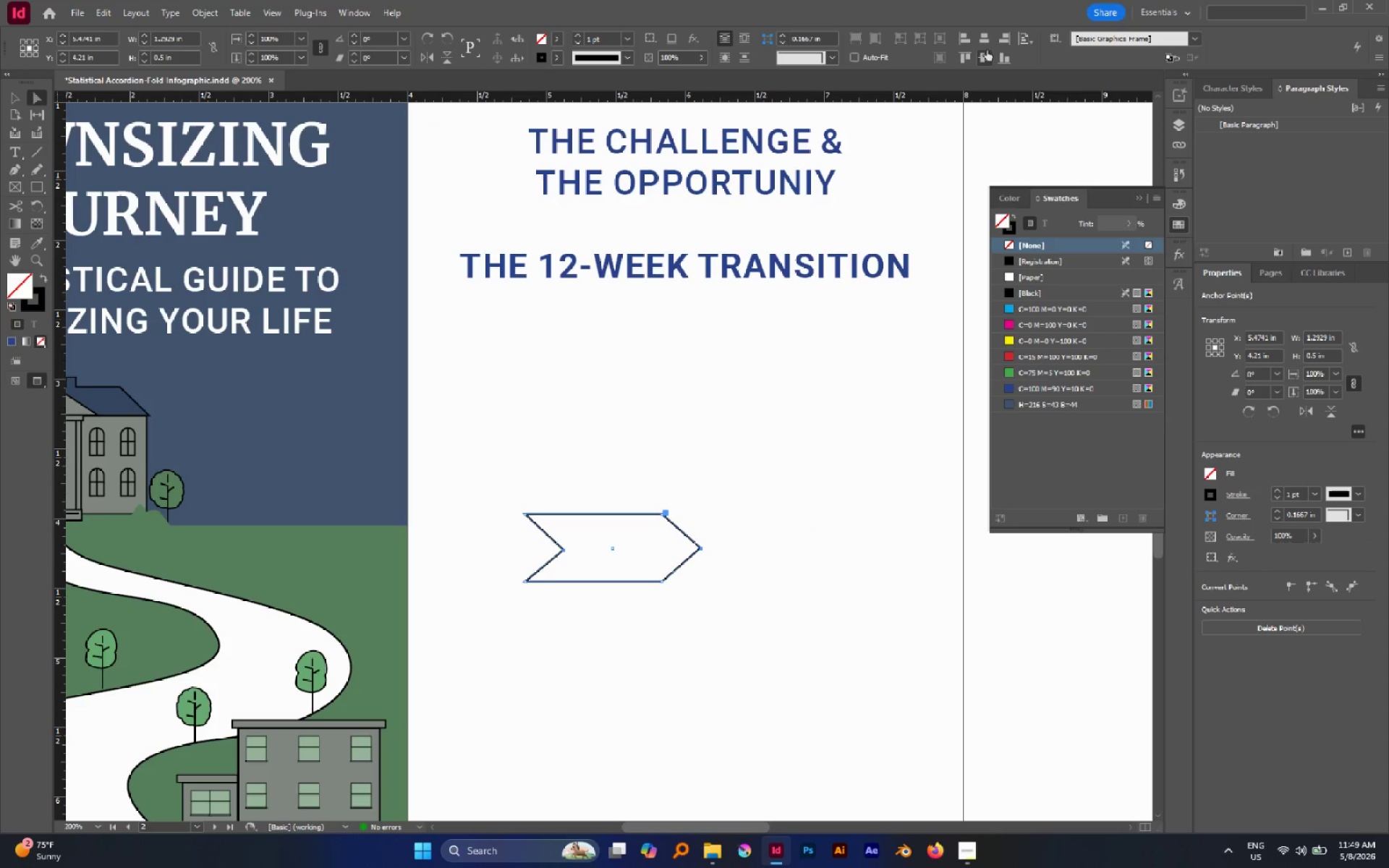 
left_click([987, 51])
 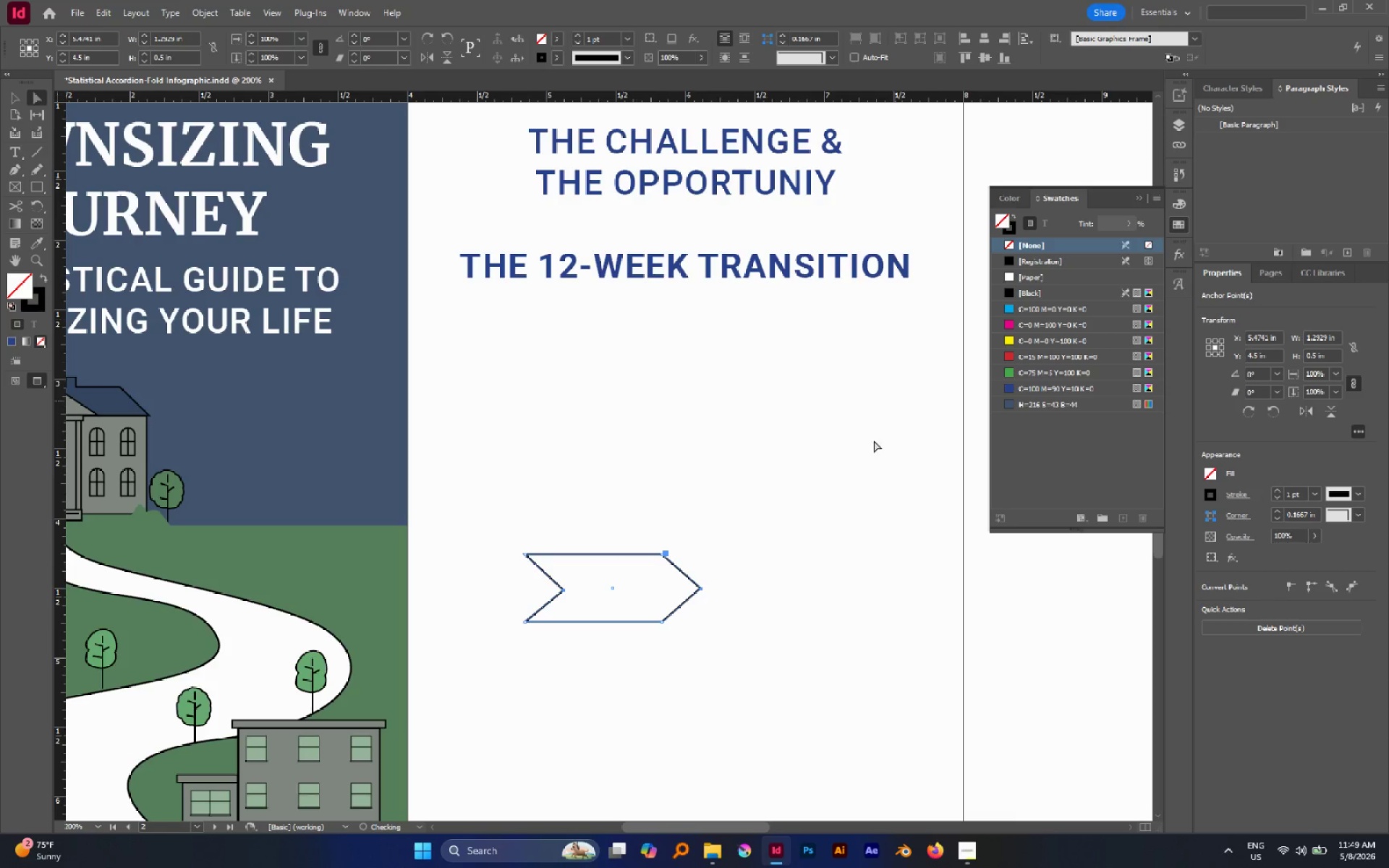 
left_click([845, 490])
 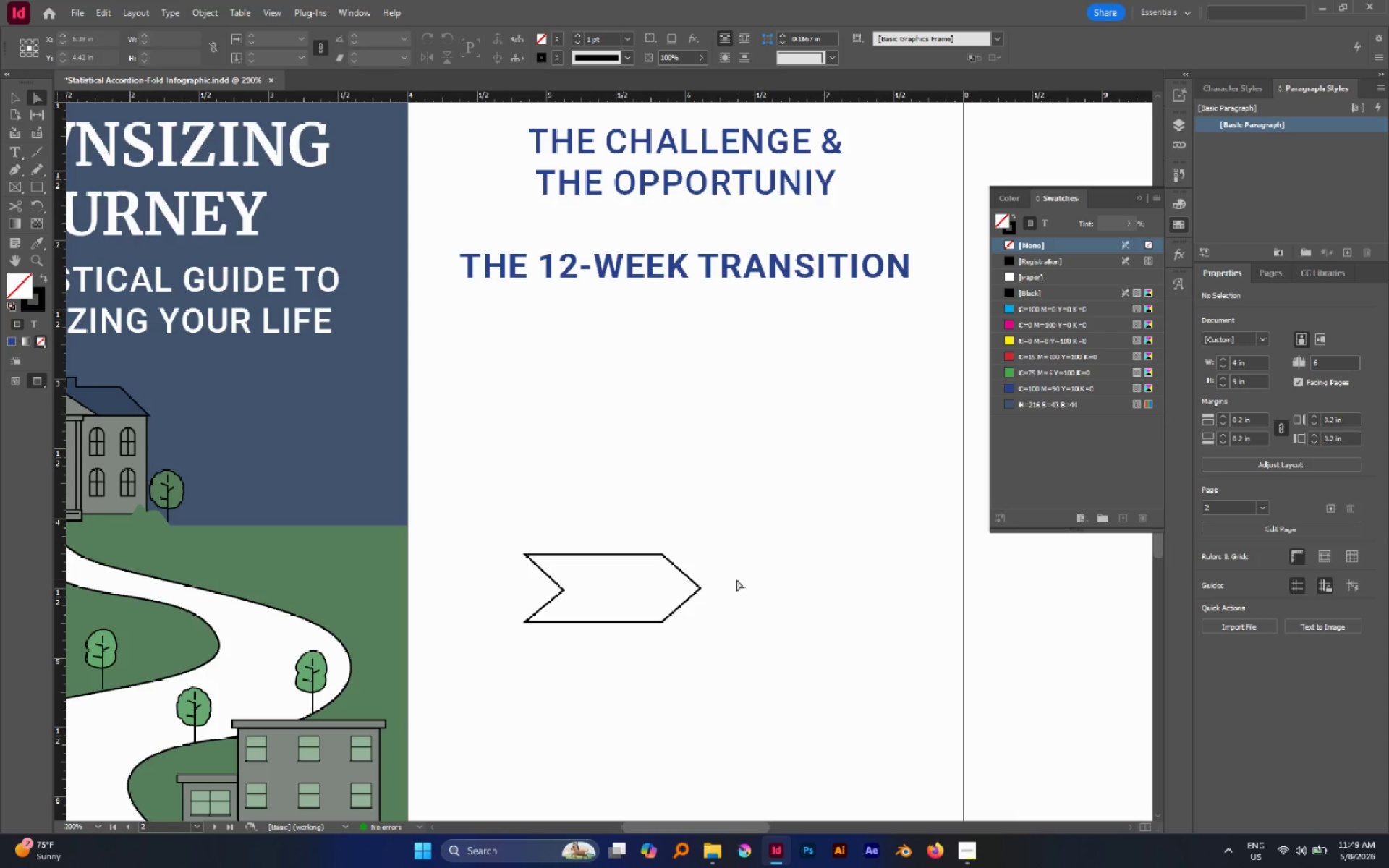 
left_click_drag(start_coordinate=[730, 583], to_coordinate=[548, 597])
 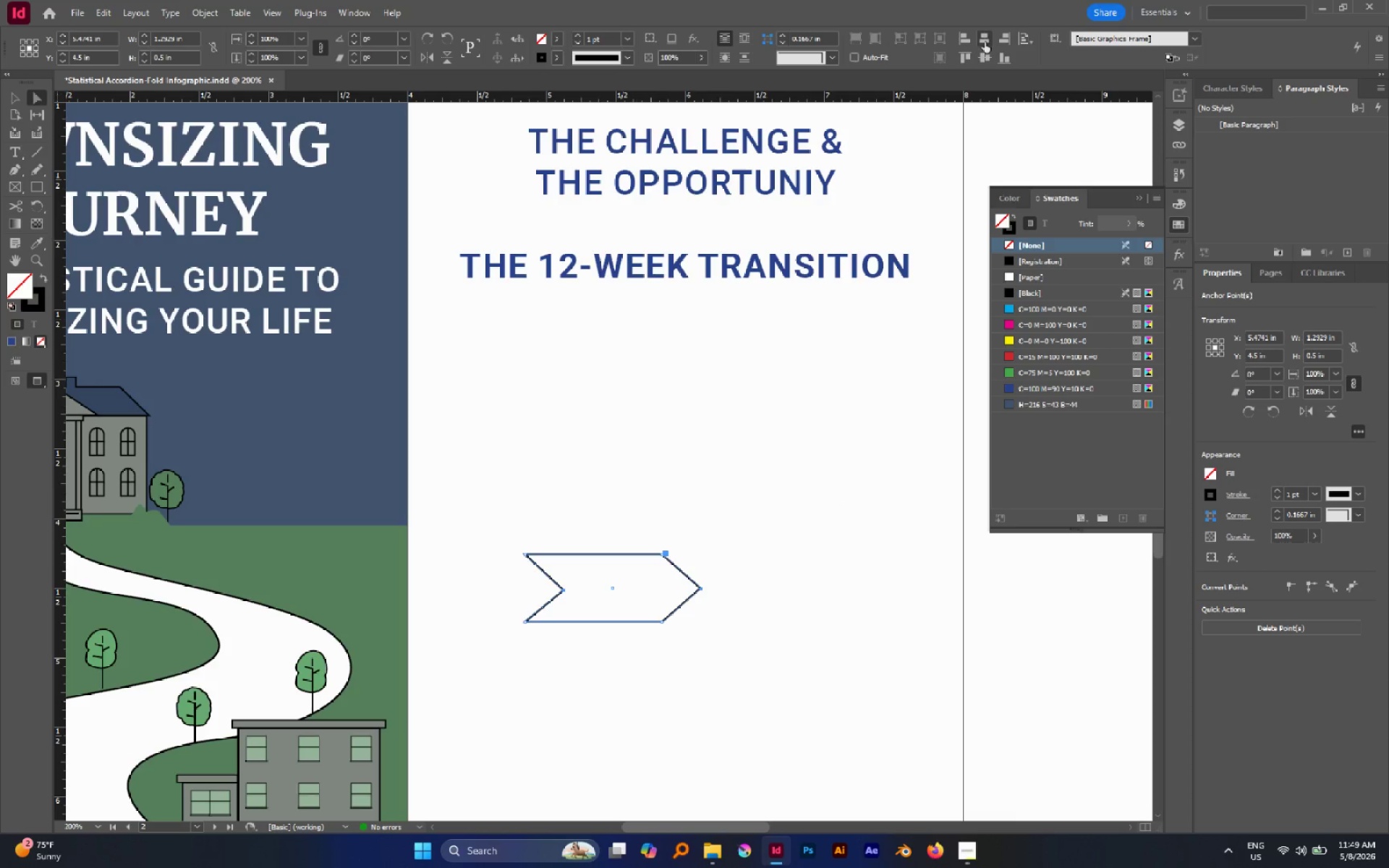 
left_click([985, 54])
 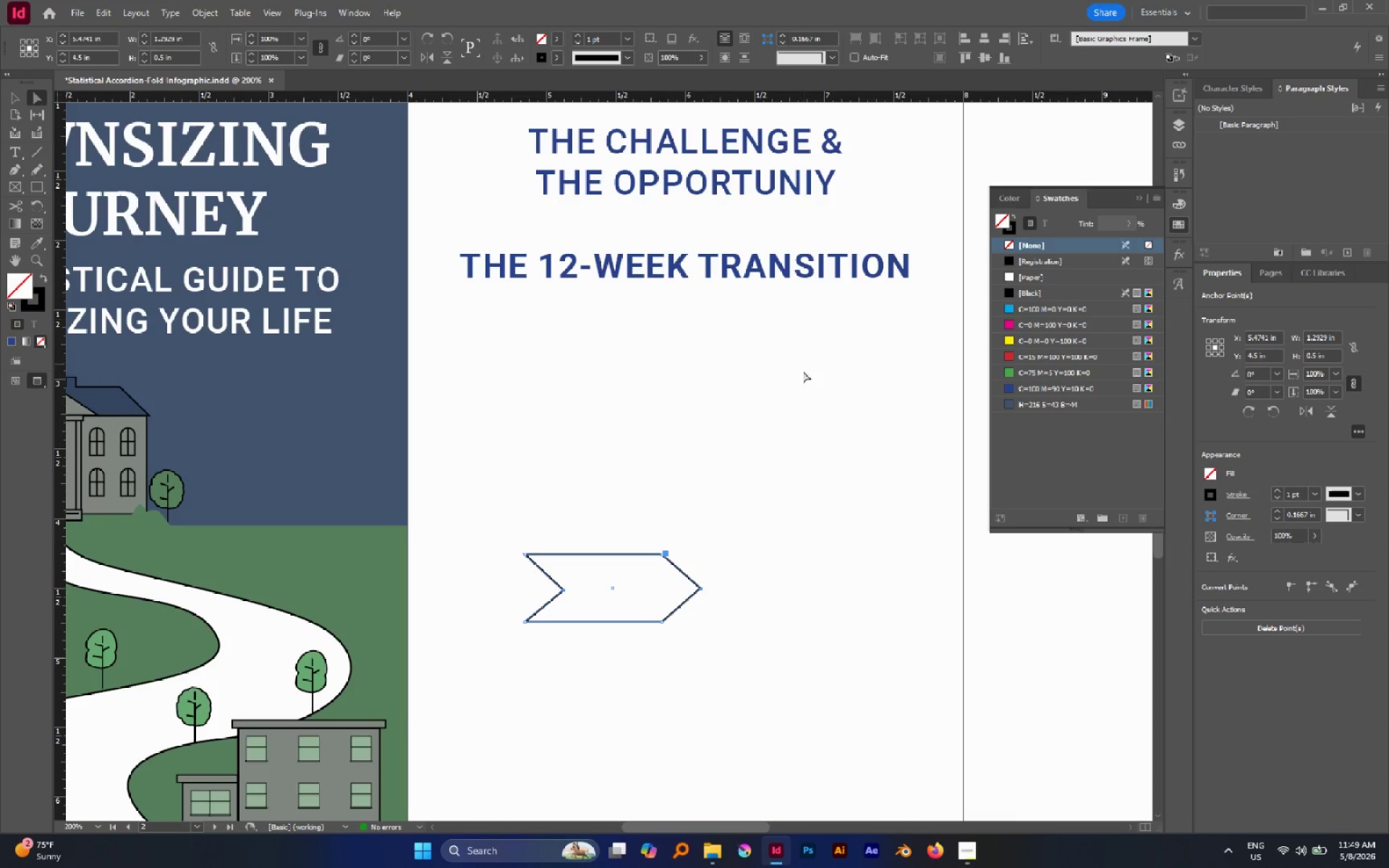 
left_click([807, 399])
 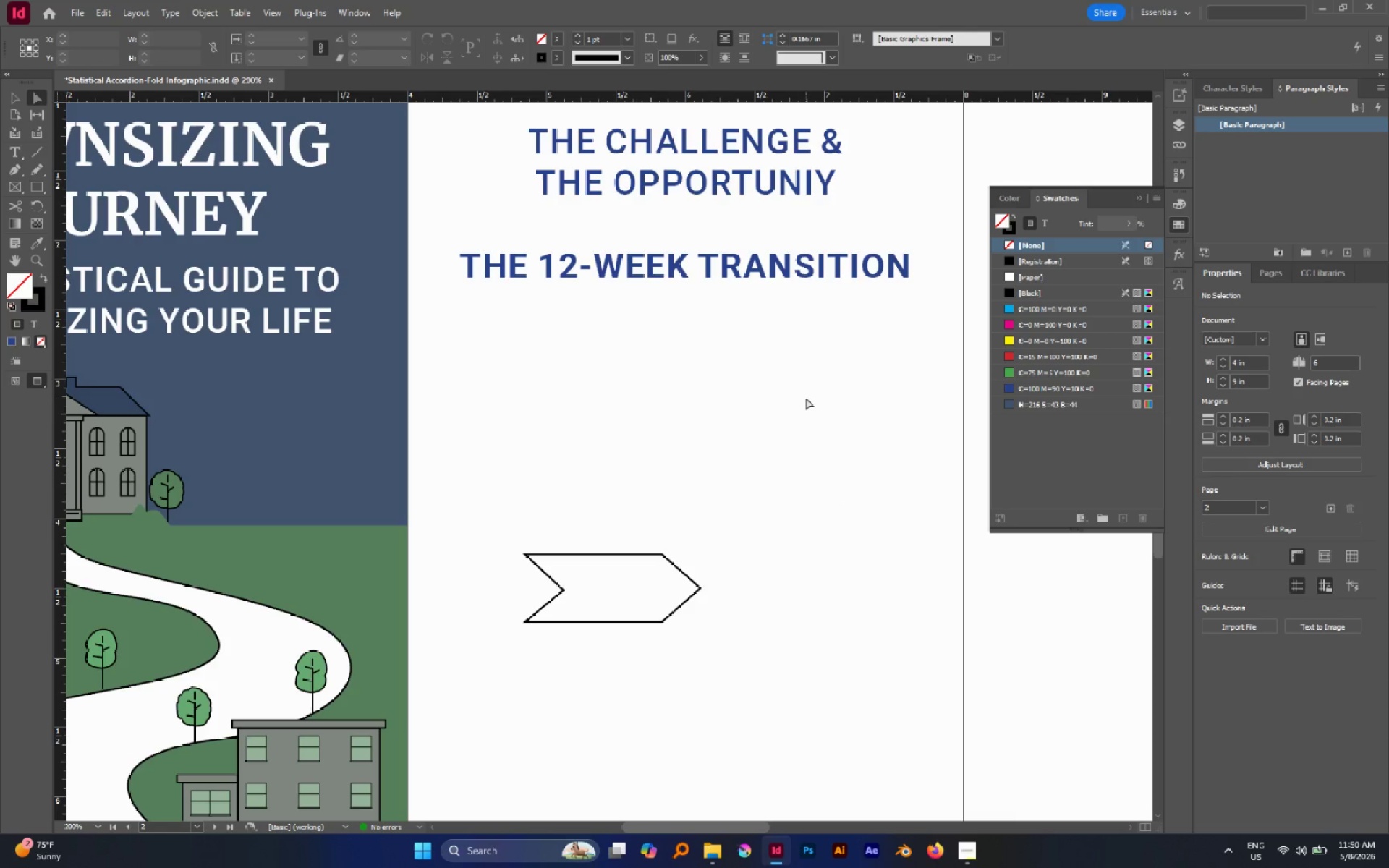 
wait(43.19)
 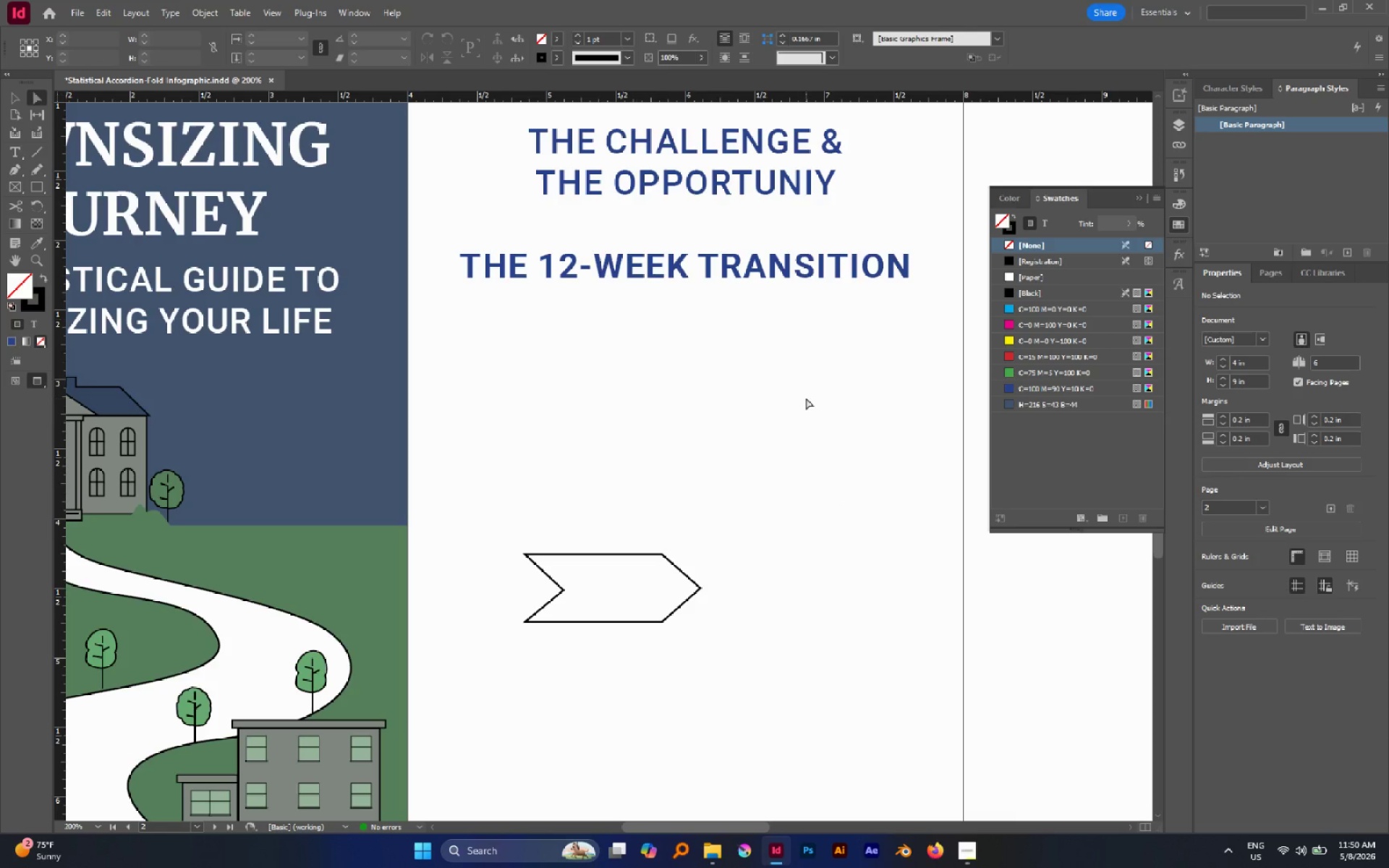 
left_click([21, 103])
 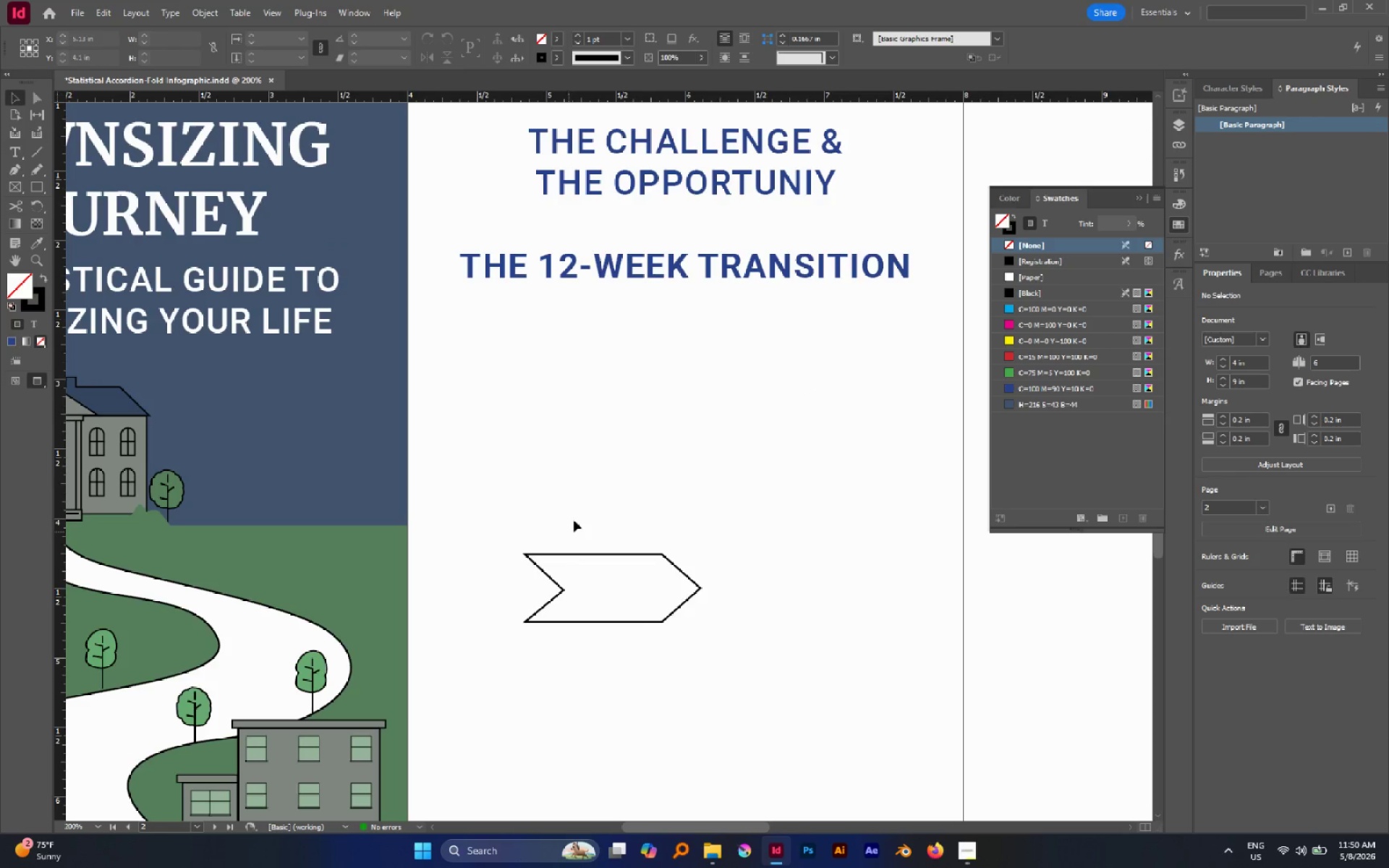 
left_click_drag(start_coordinate=[574, 520], to_coordinate=[717, 748])
 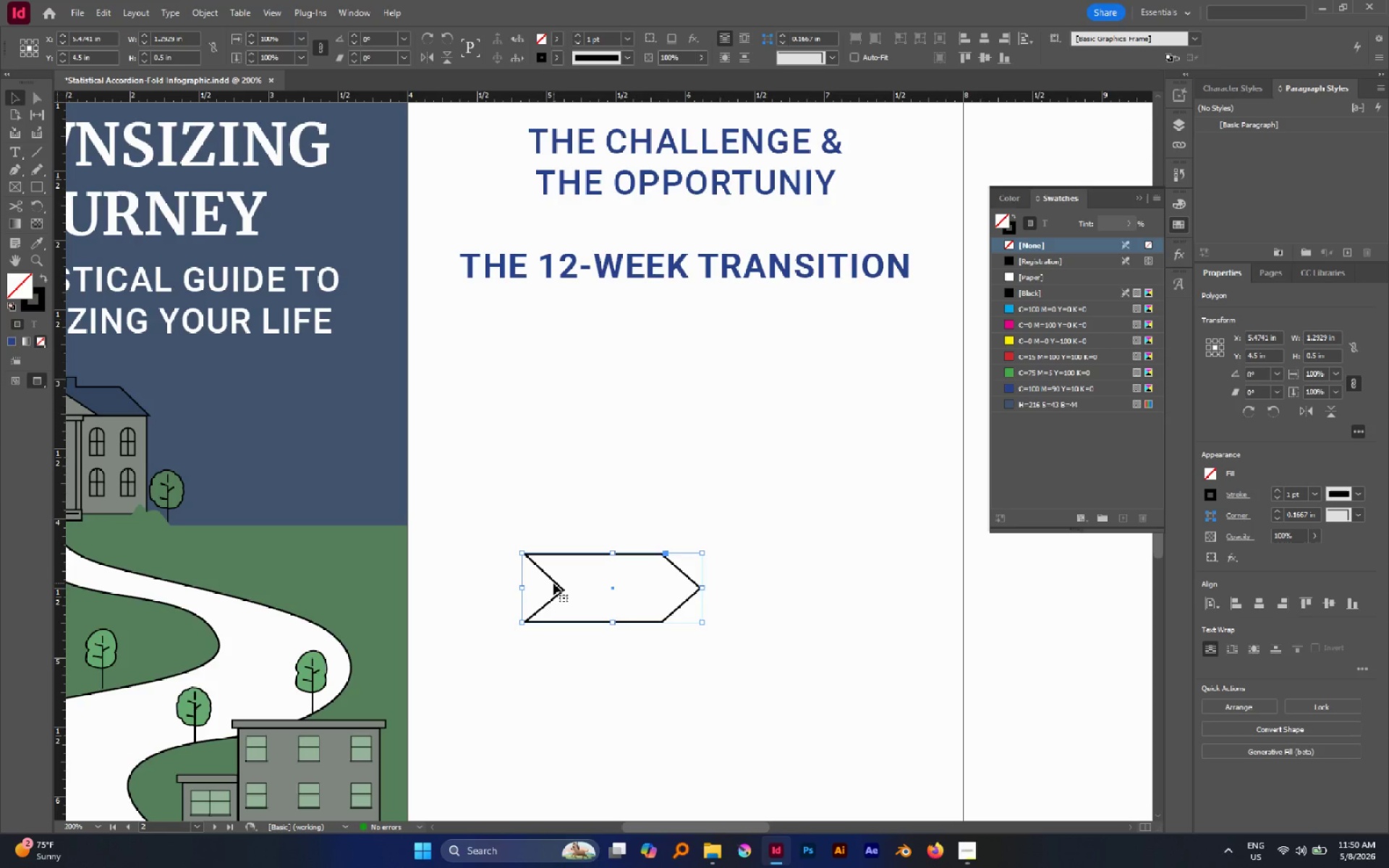 
hold_key(key=AltLeft, duration=2.41)
left_click_drag(start_coordinate=[552, 579], to_coordinate=[694, 584])
 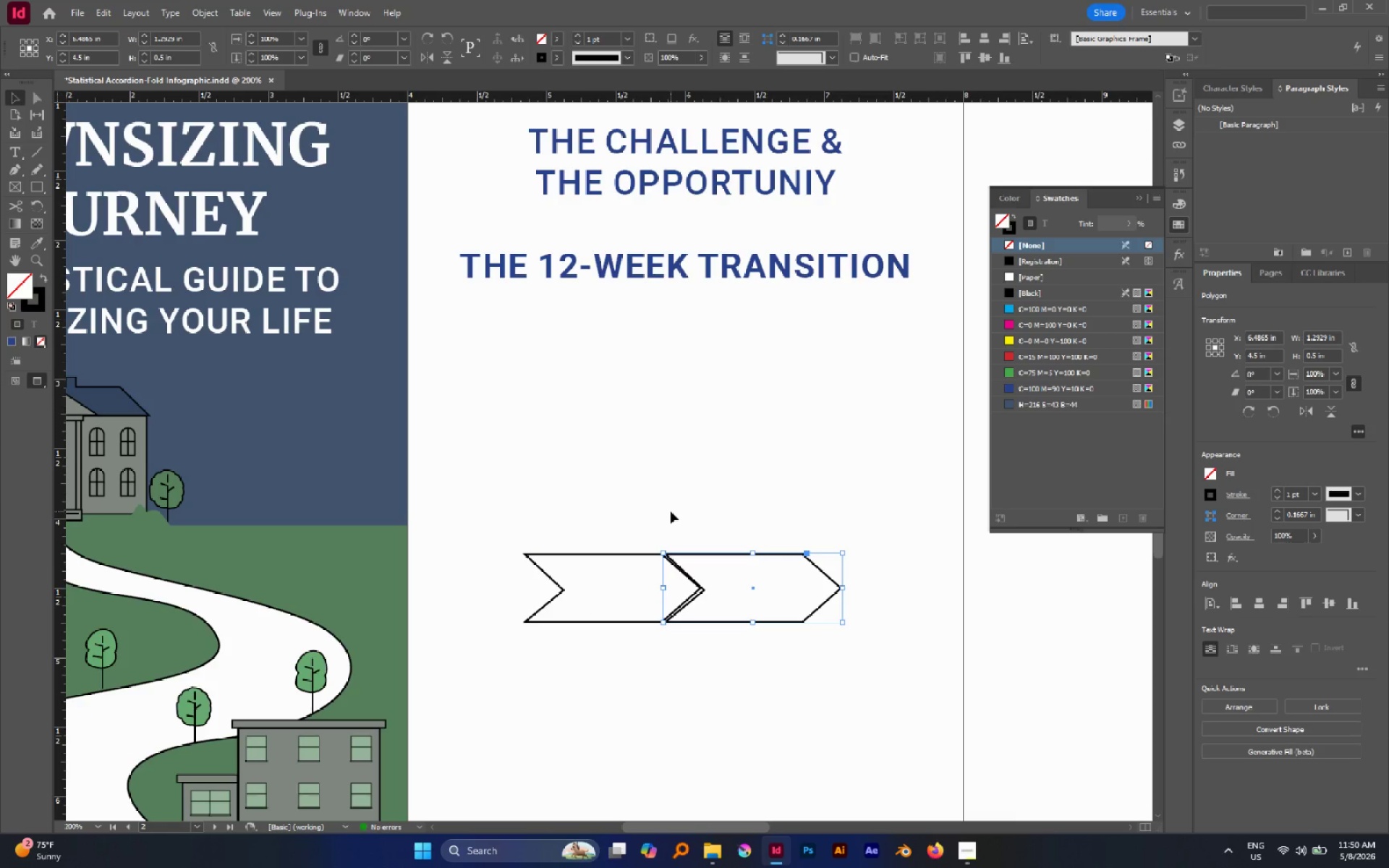 
hold_key(key=ShiftLeft, duration=1.64)
 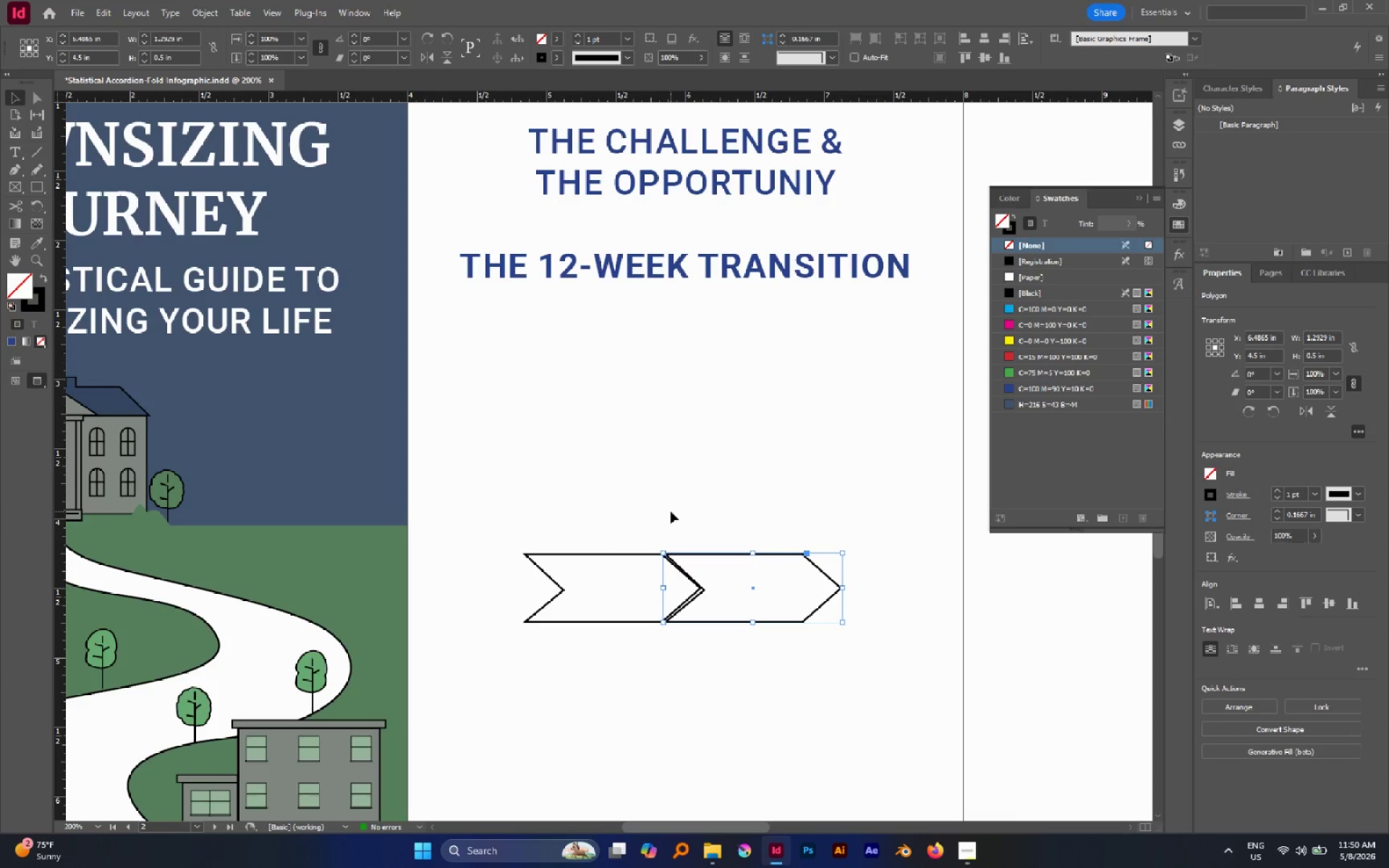 
hold_key(key=AltLeft, duration=1.09)
scroll: coordinate [658, 584], scroll_direction: up, amount: 4.0
 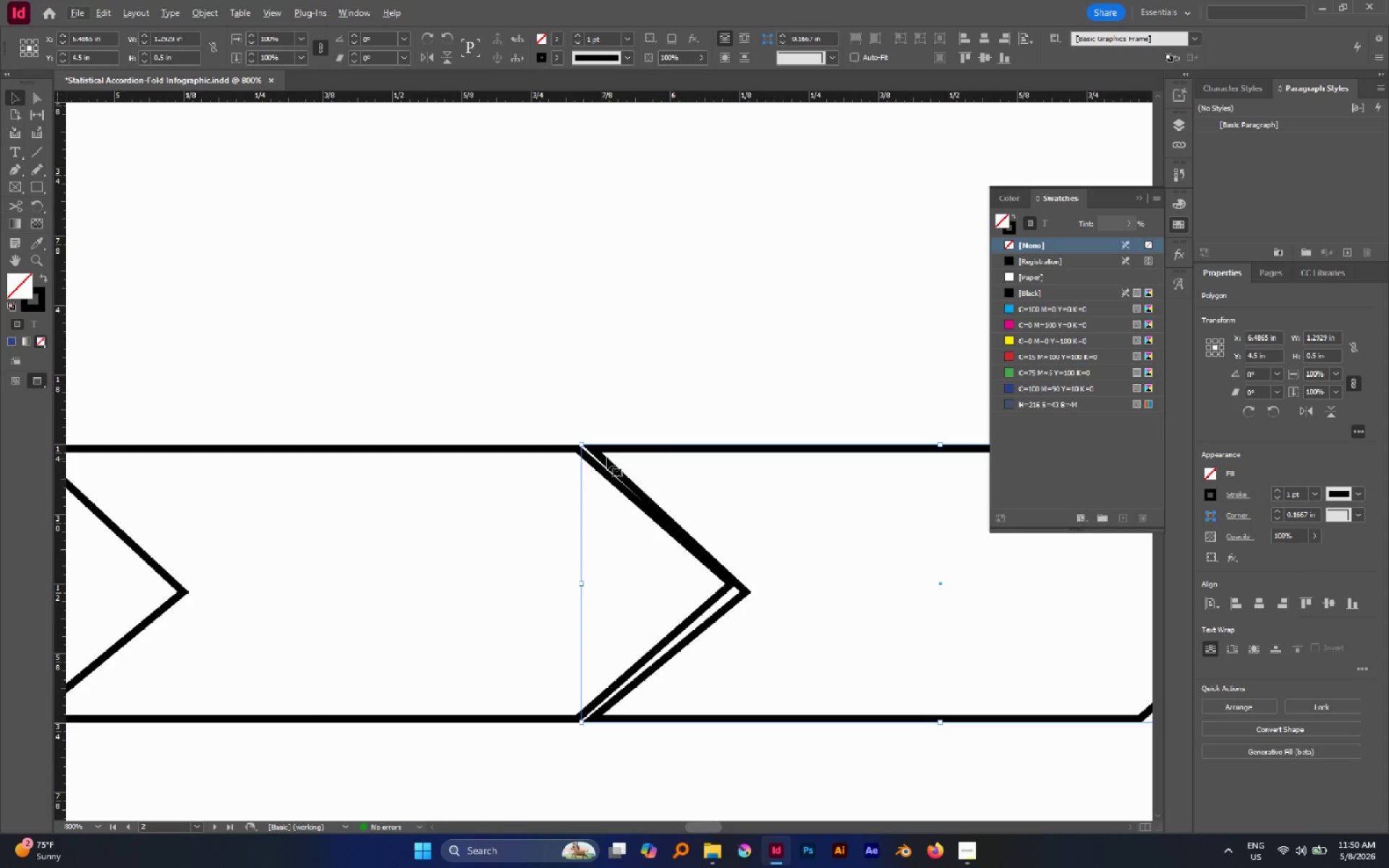 
left_click_drag(start_coordinate=[601, 454], to_coordinate=[595, 454])
 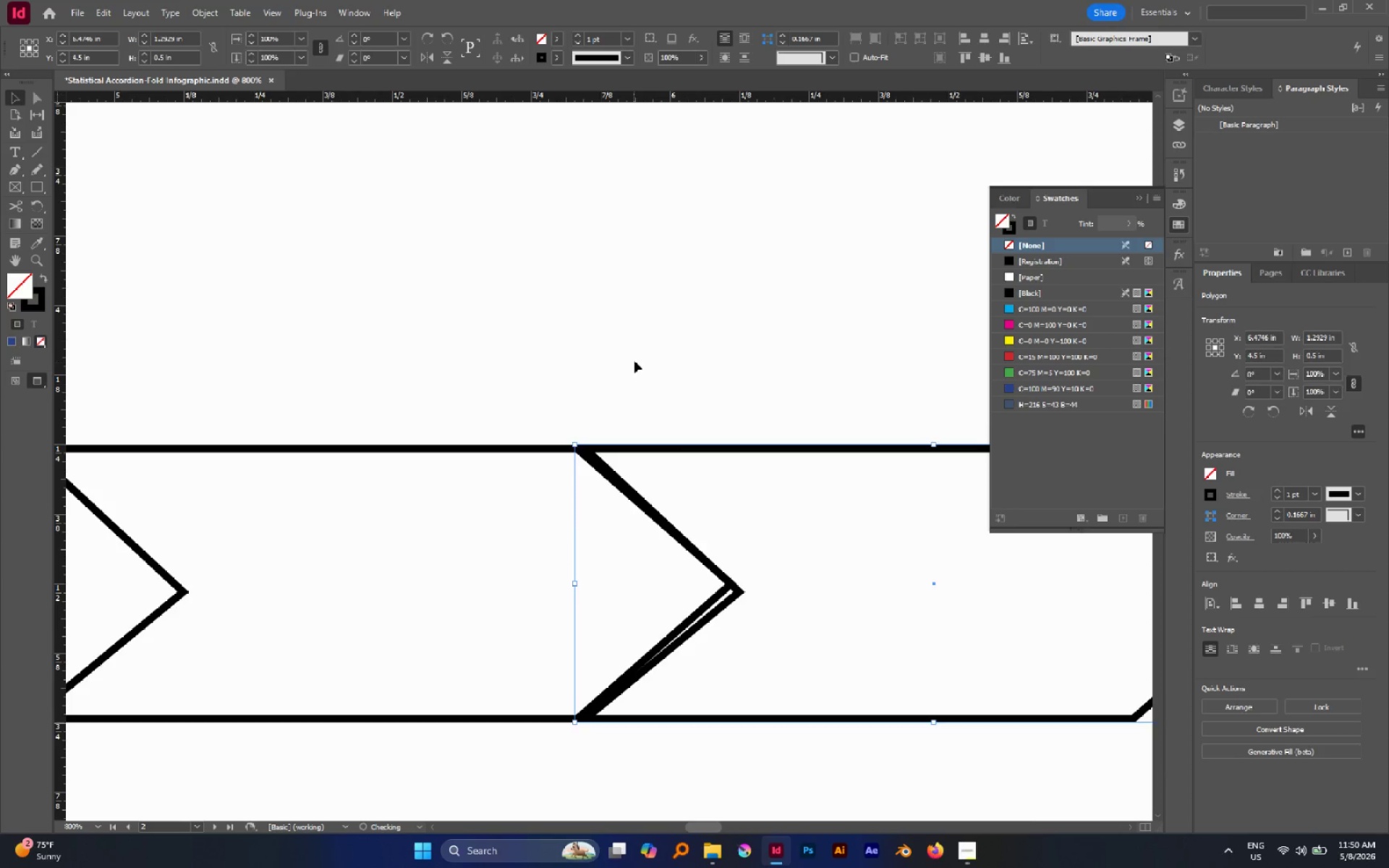 
hold_key(key=ShiftLeft, duration=0.83)
 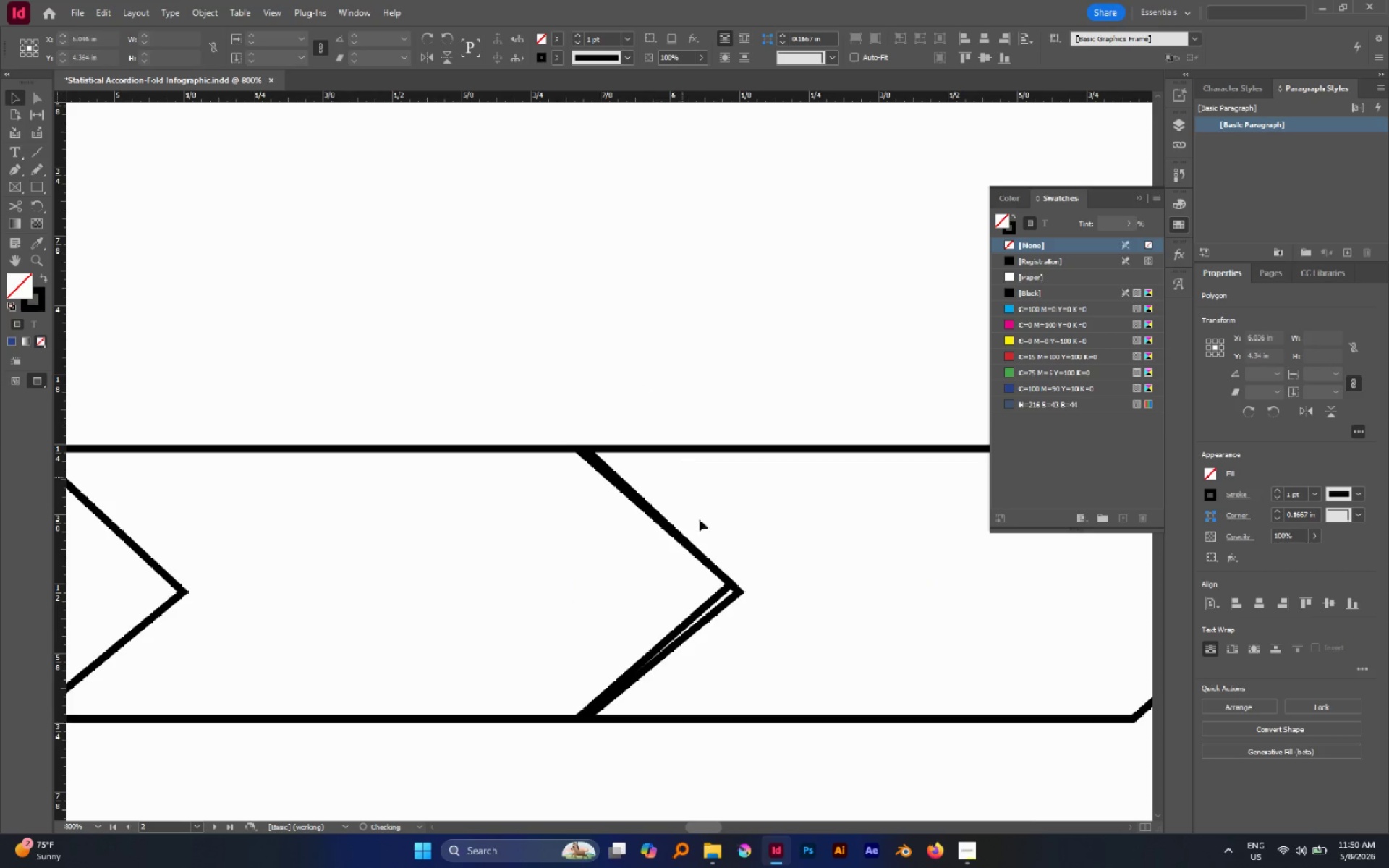 
key(A)
 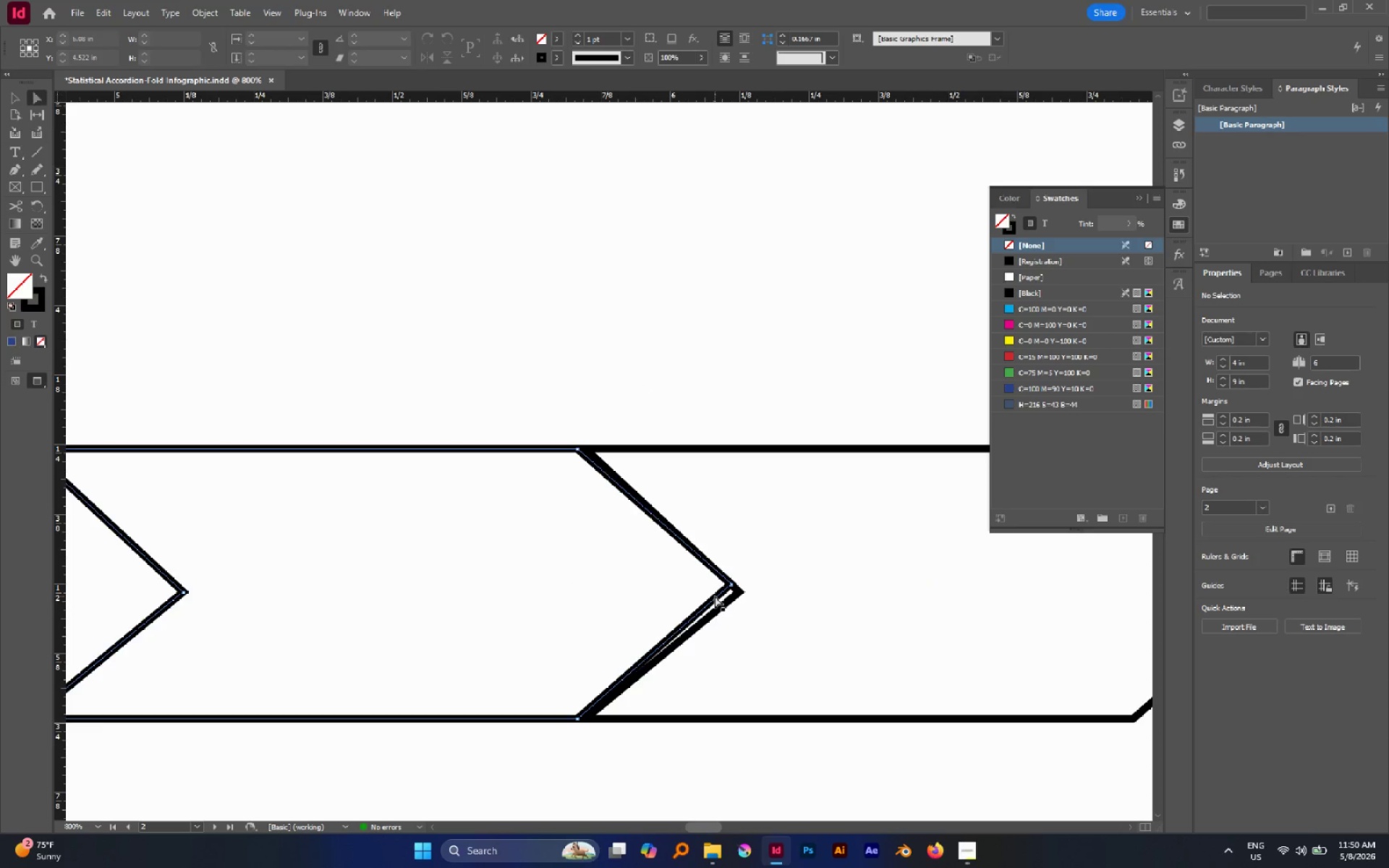 
left_click([715, 596])
 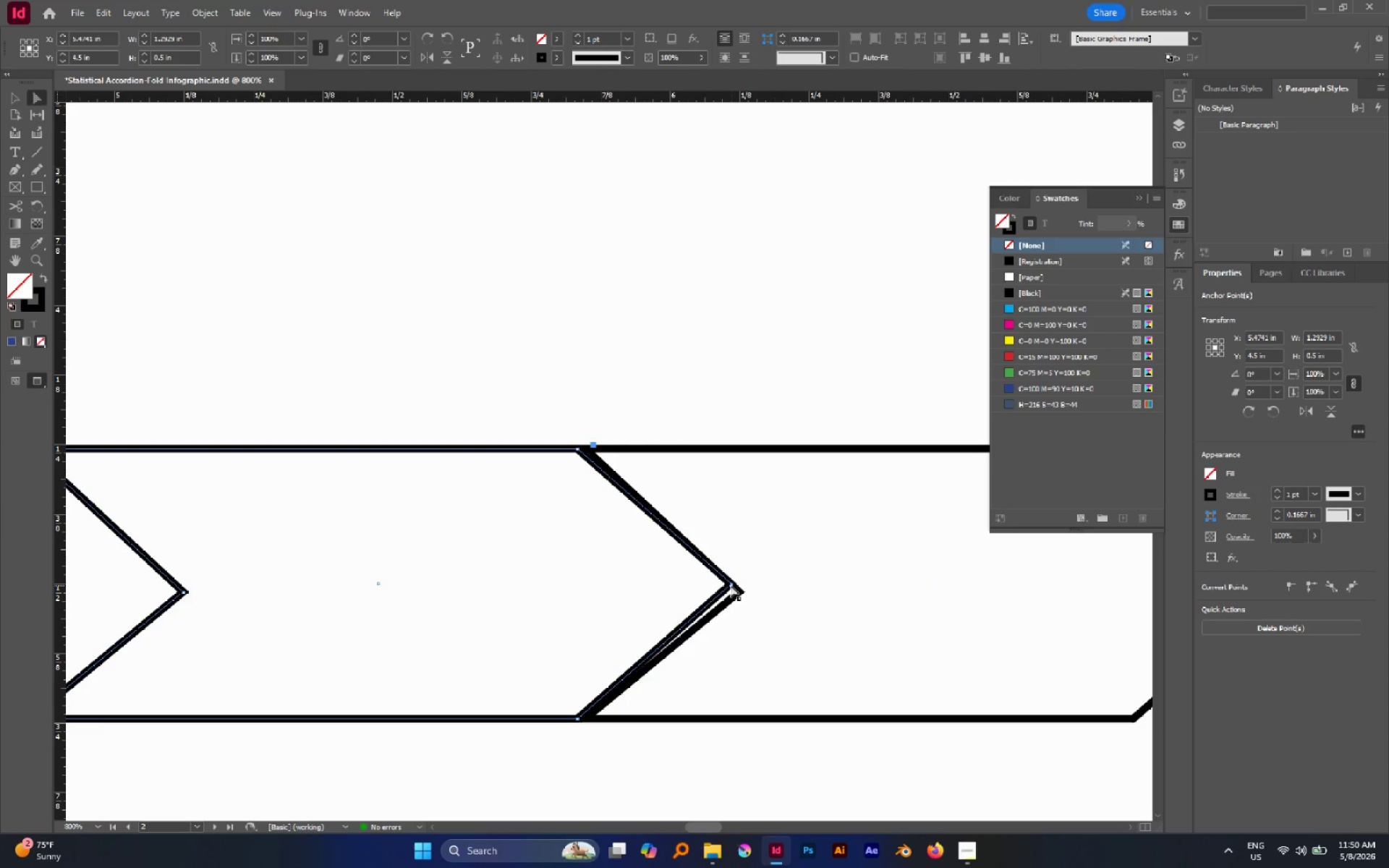 
left_click([731, 585])
 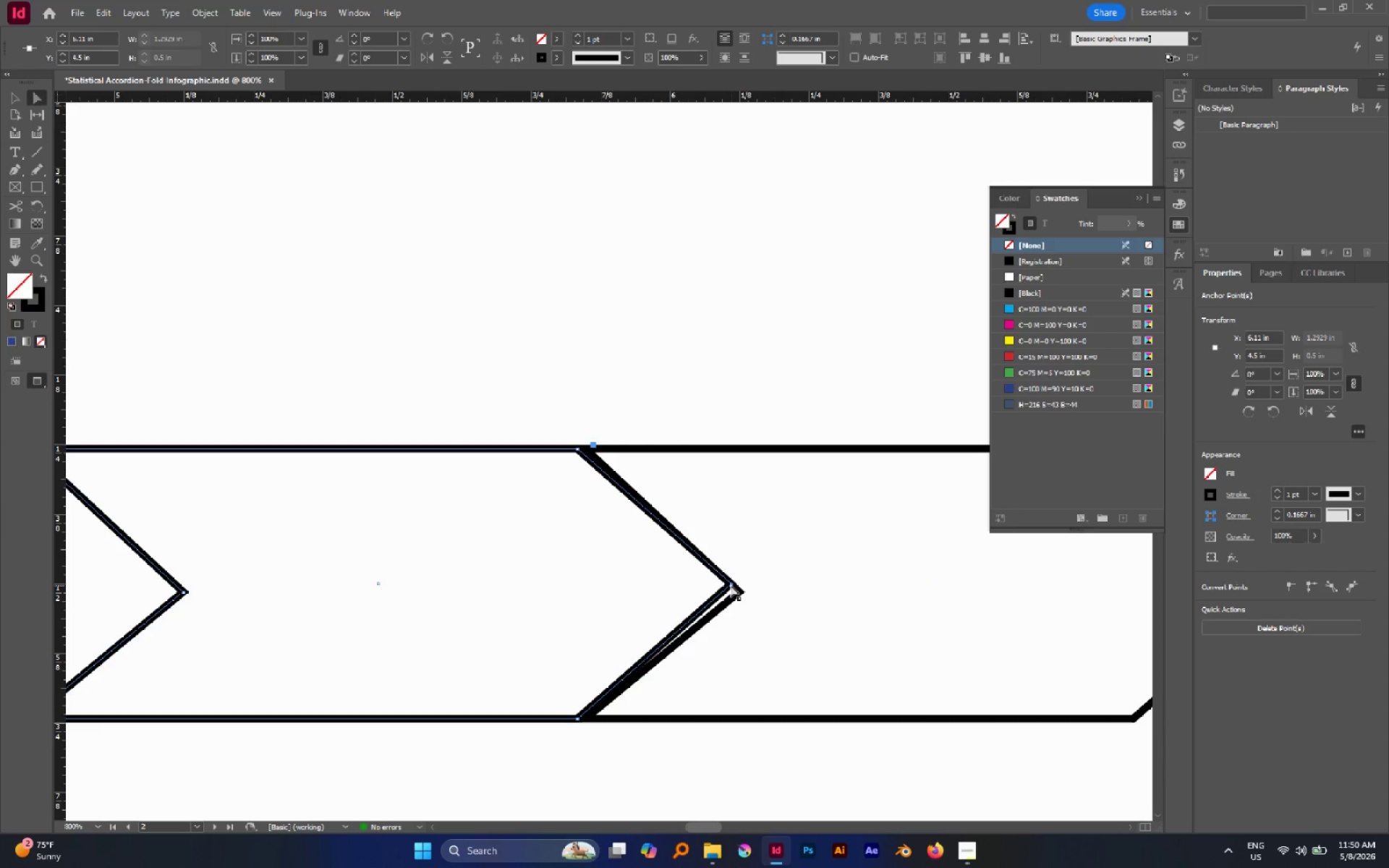 
left_click_drag(start_coordinate=[731, 585], to_coordinate=[739, 592])
 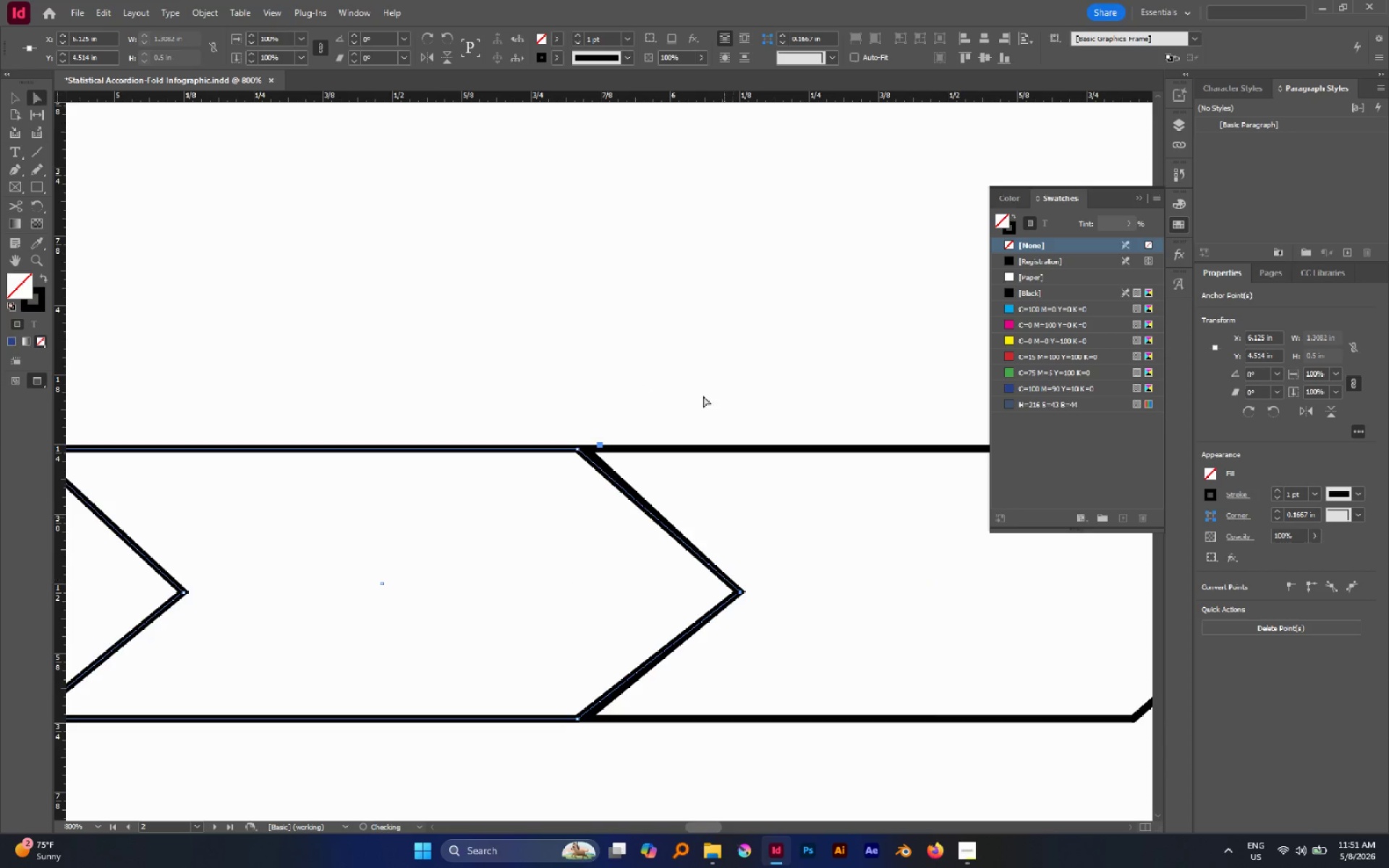 
left_click([702, 379])
 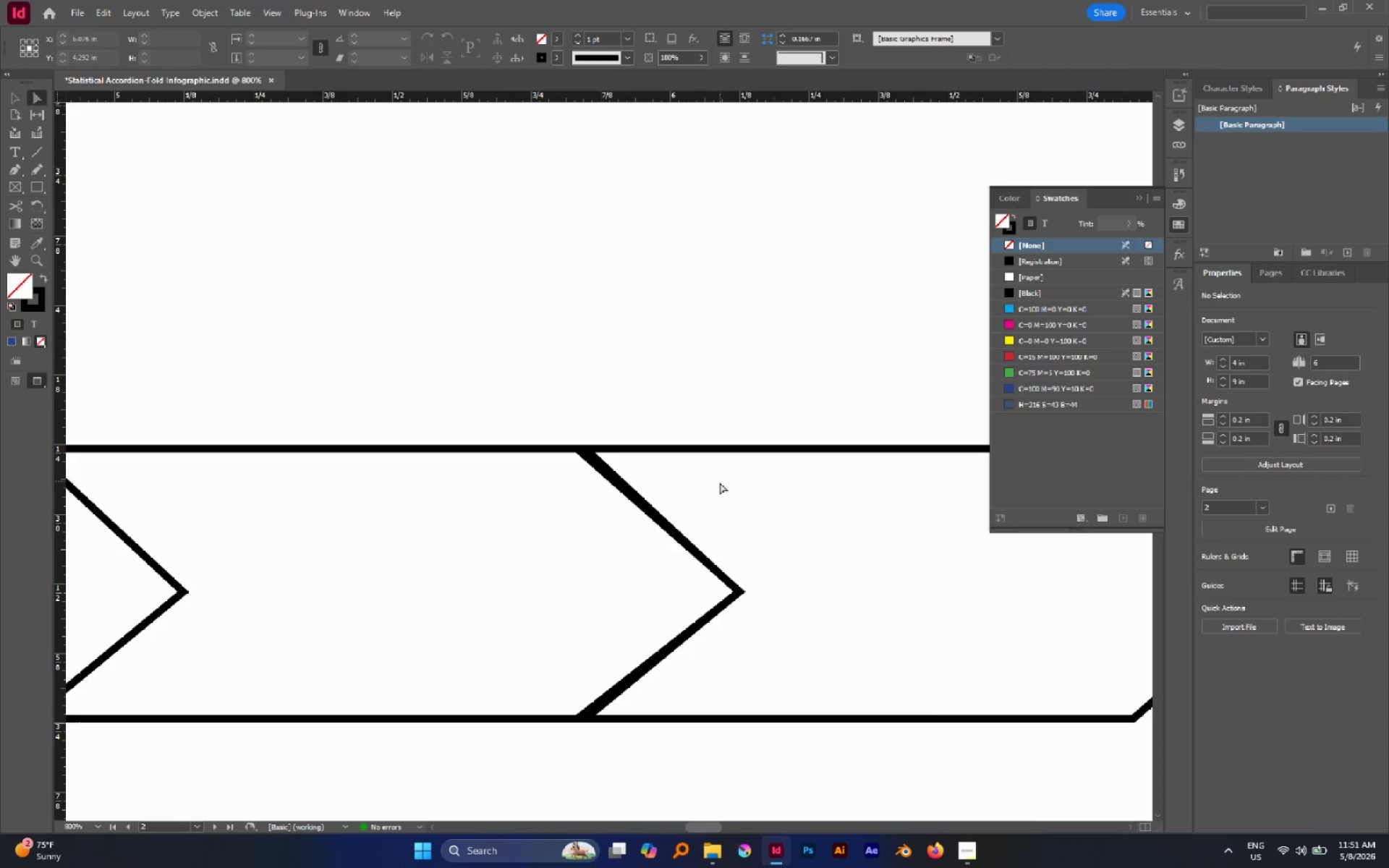 
hold_key(key=AltLeft, duration=1.12)
scroll: coordinate [700, 486], scroll_direction: down, amount: 3.0
 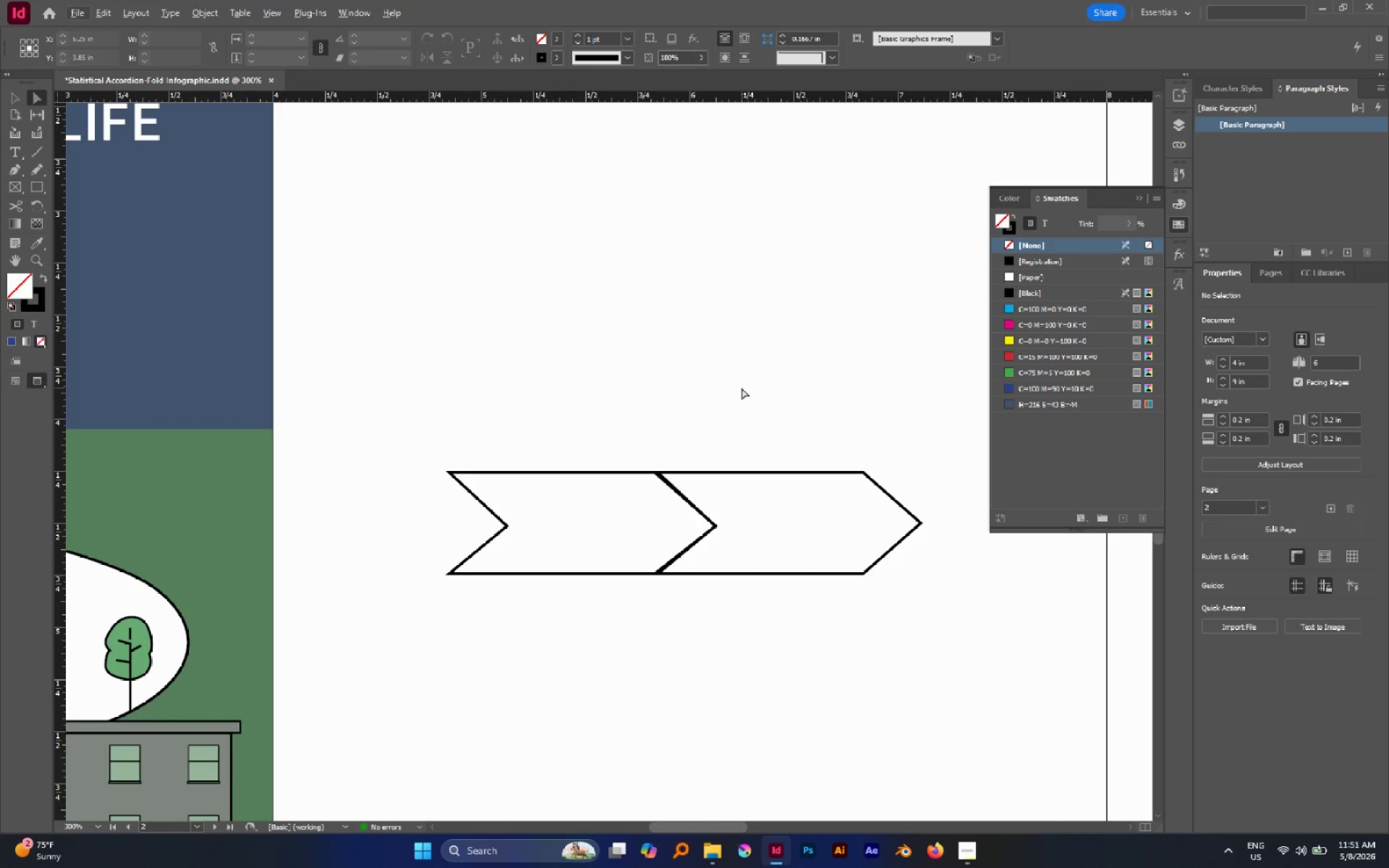 
type(vv)
 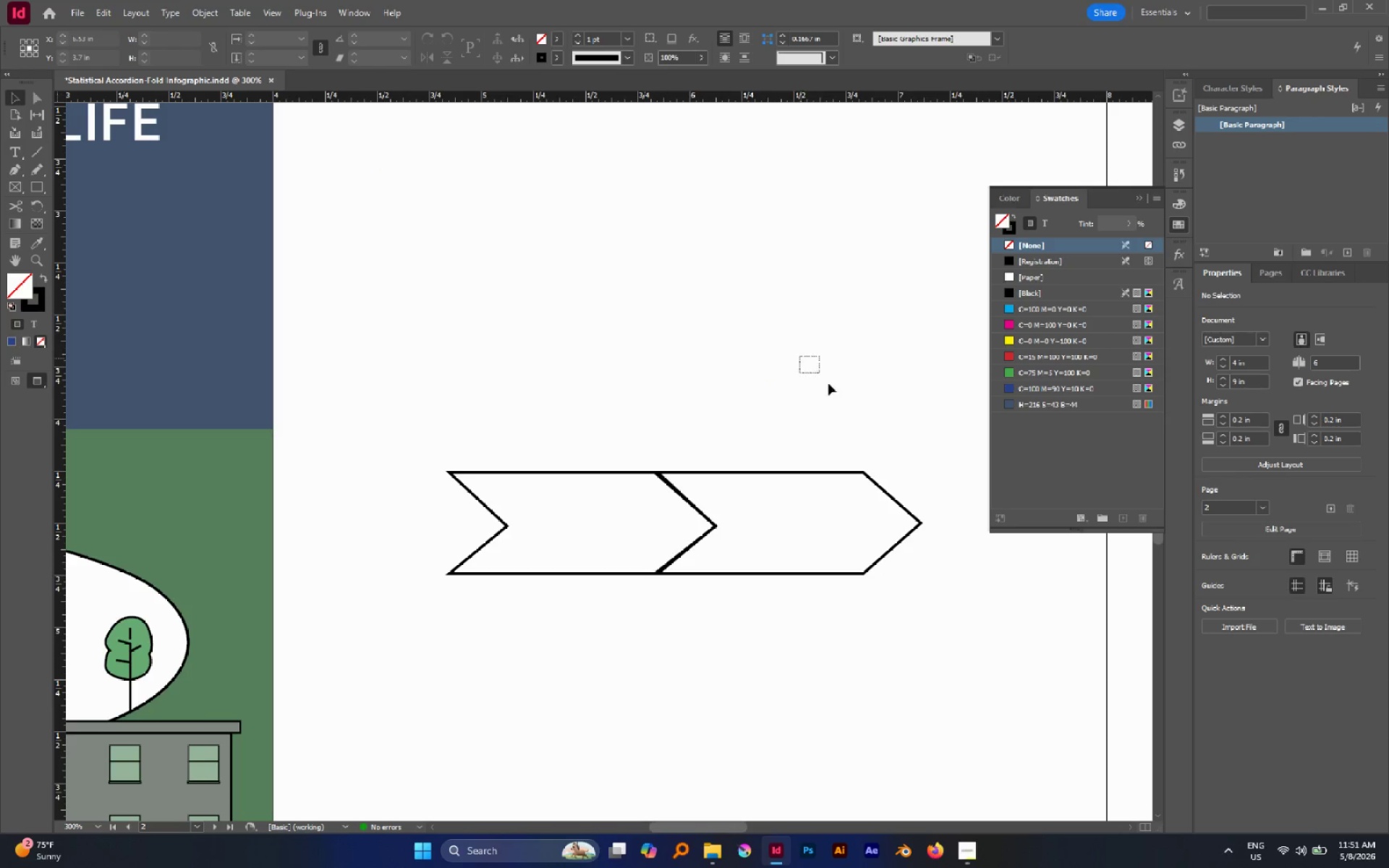 
left_click_drag(start_coordinate=[799, 356], to_coordinate=[858, 512])
 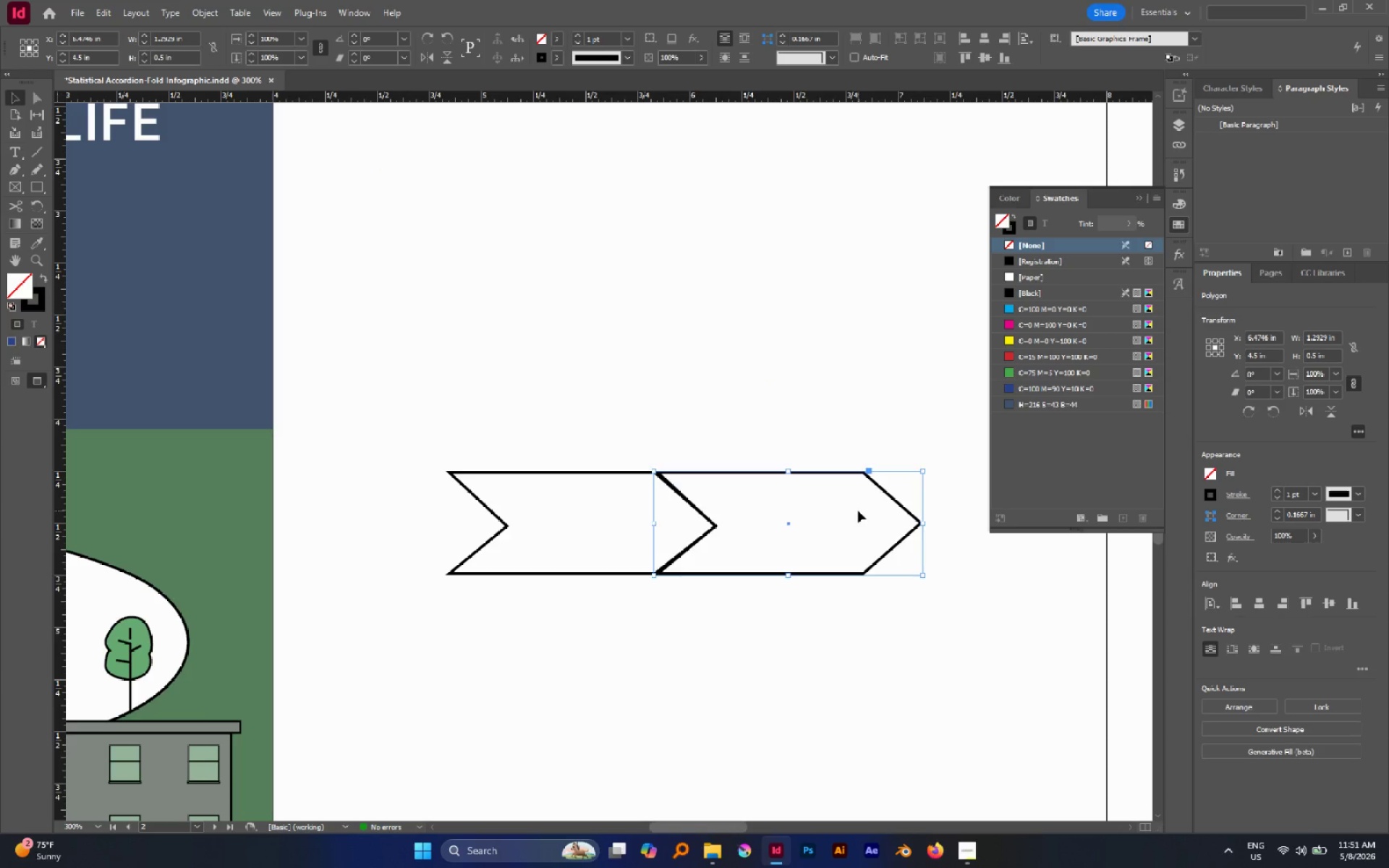 
key(Delete)
 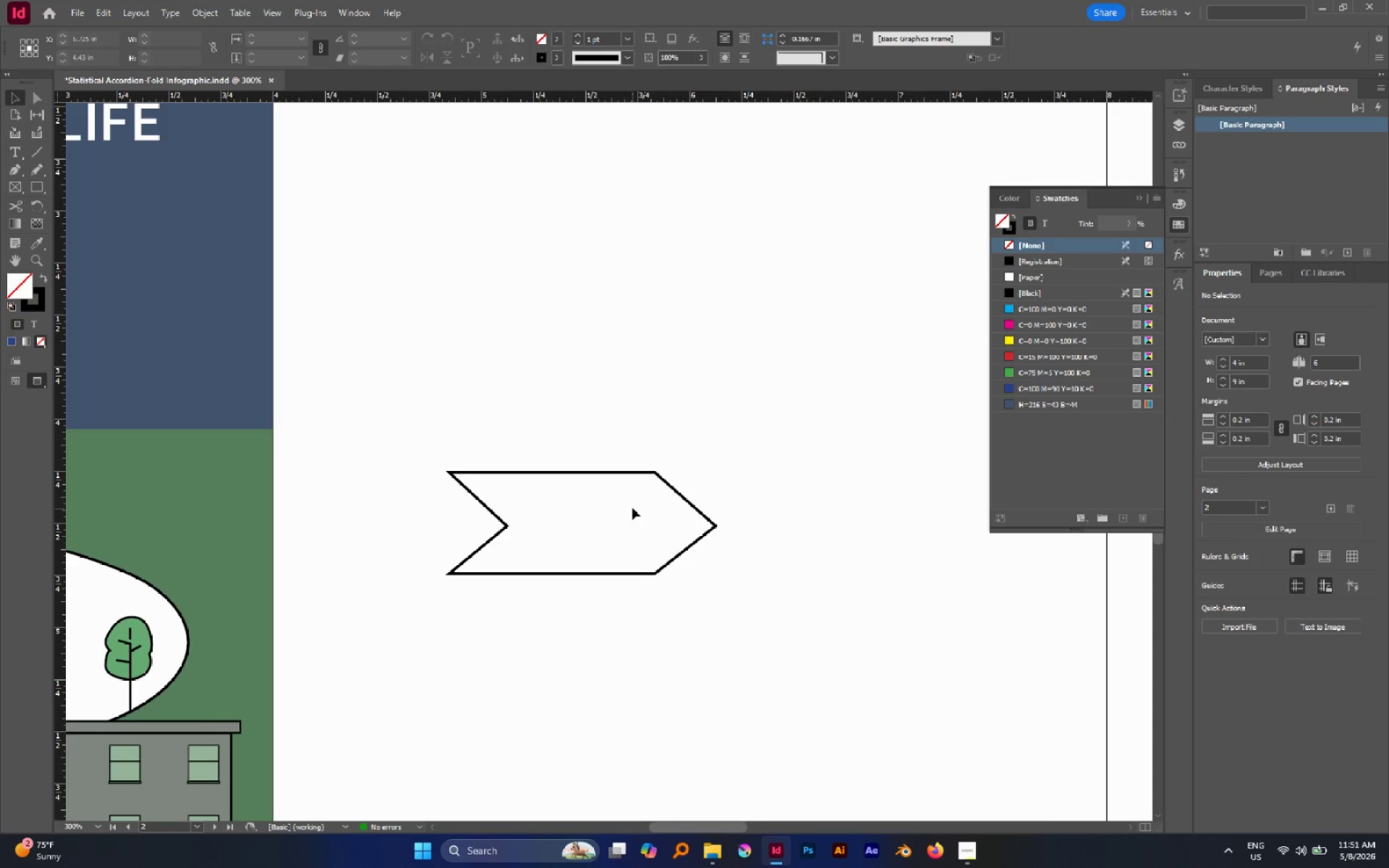 
hold_key(key=AltLeft, duration=0.45)
 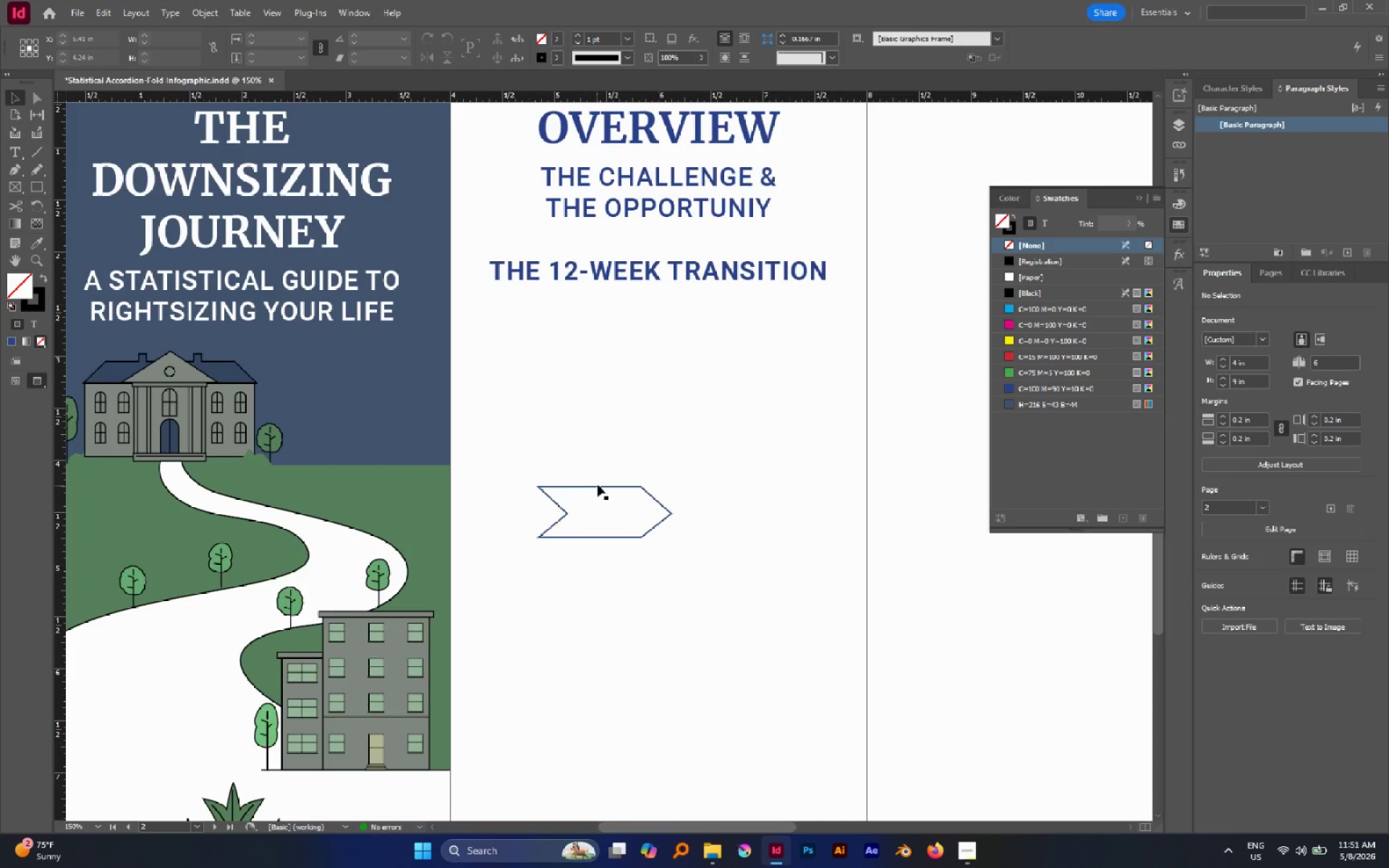 
hold_key(key=AltLeft, duration=2.16)
 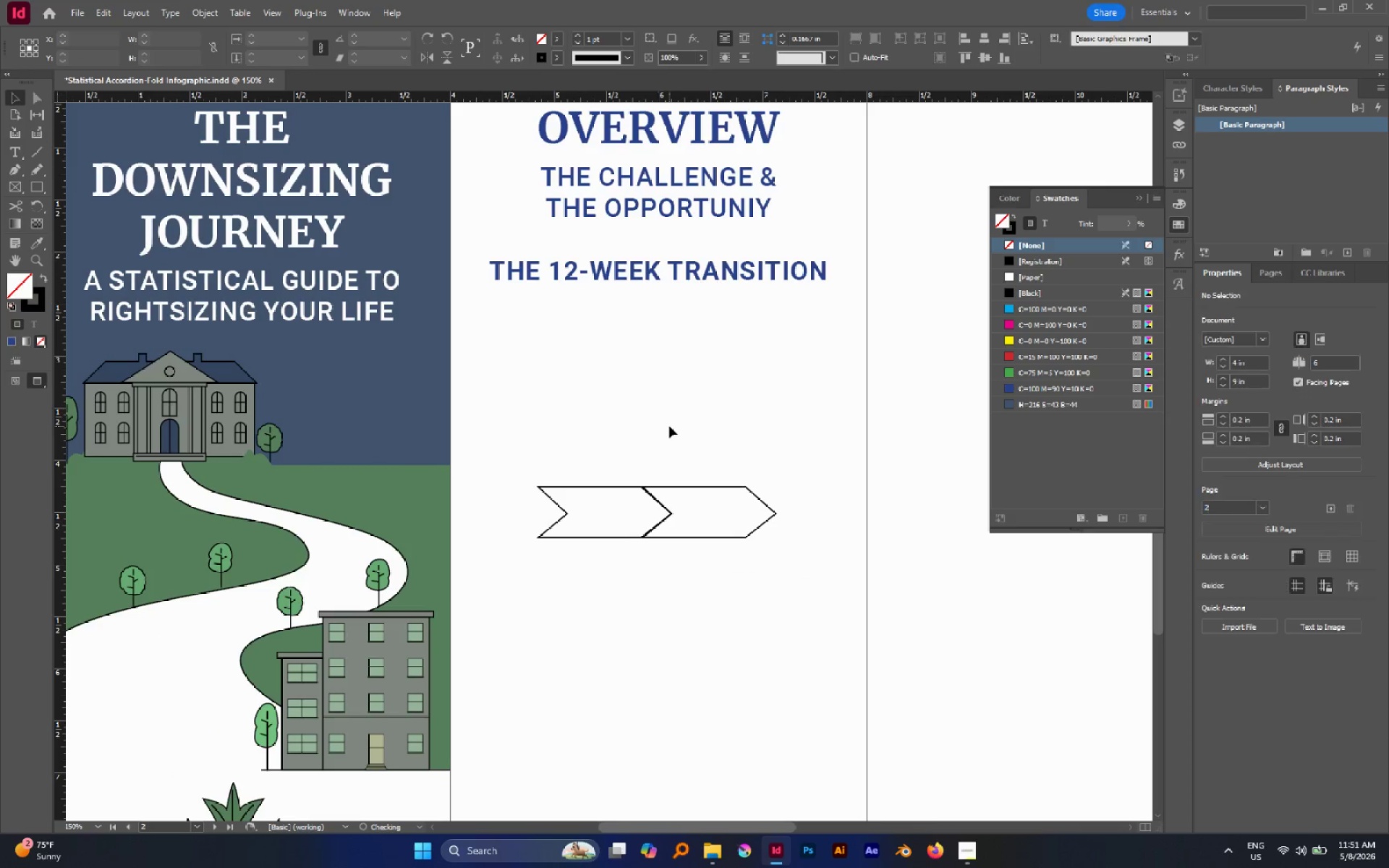 
scroll: coordinate [626, 501], scroll_direction: down, amount: 2.0
 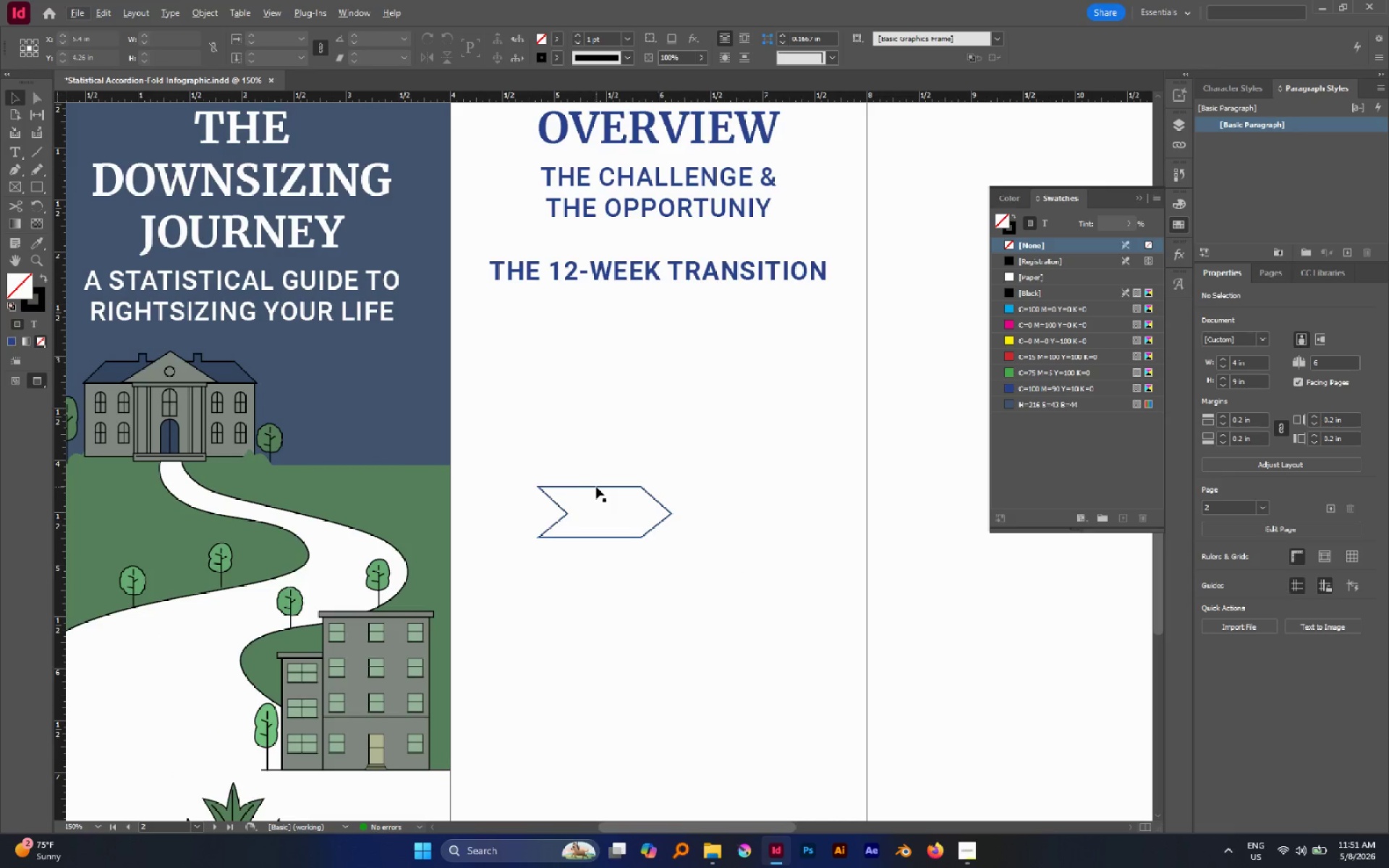 
left_click_drag(start_coordinate=[597, 485], to_coordinate=[702, 491])
 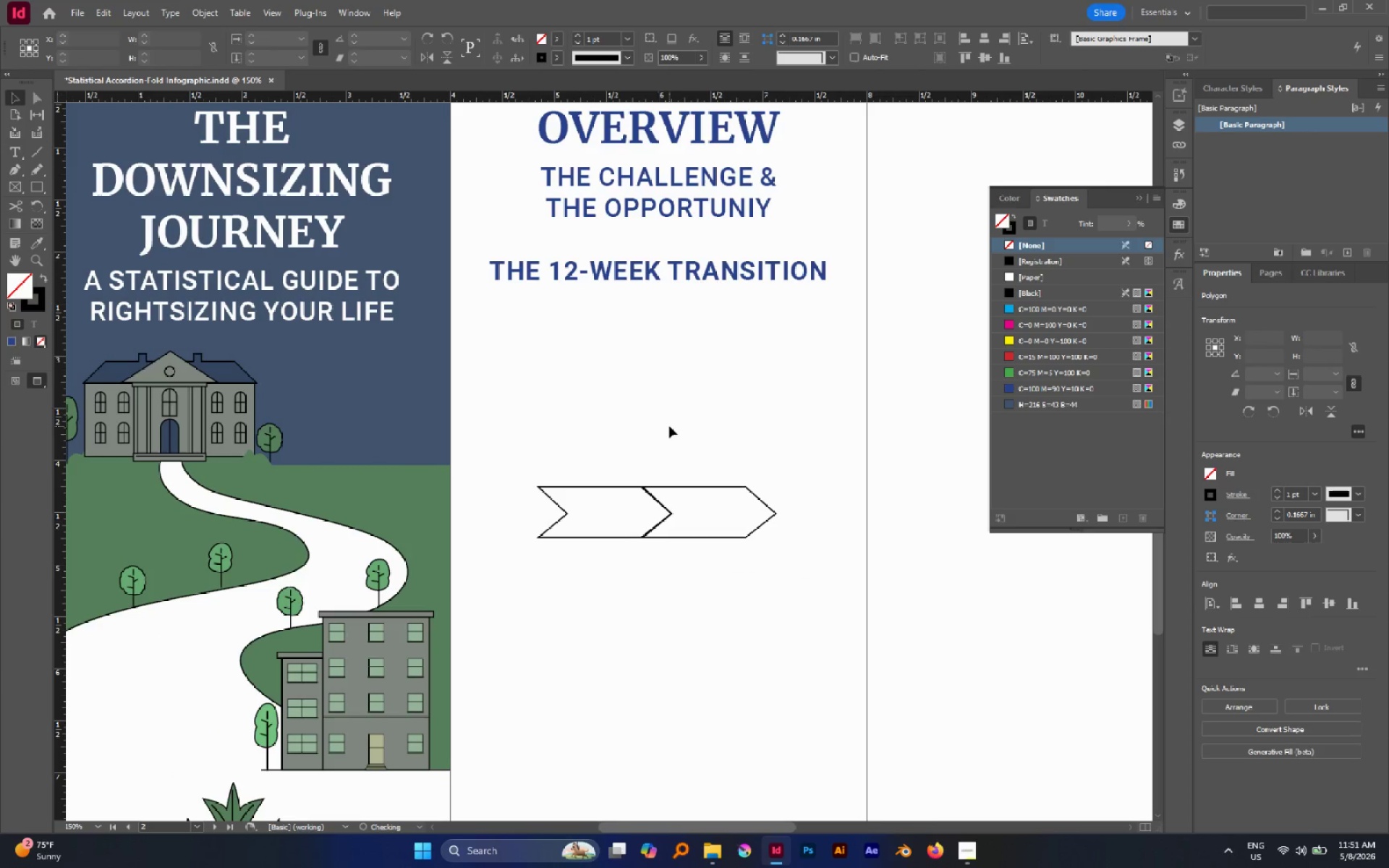 
hold_key(key=ShiftLeft, duration=1.73)
 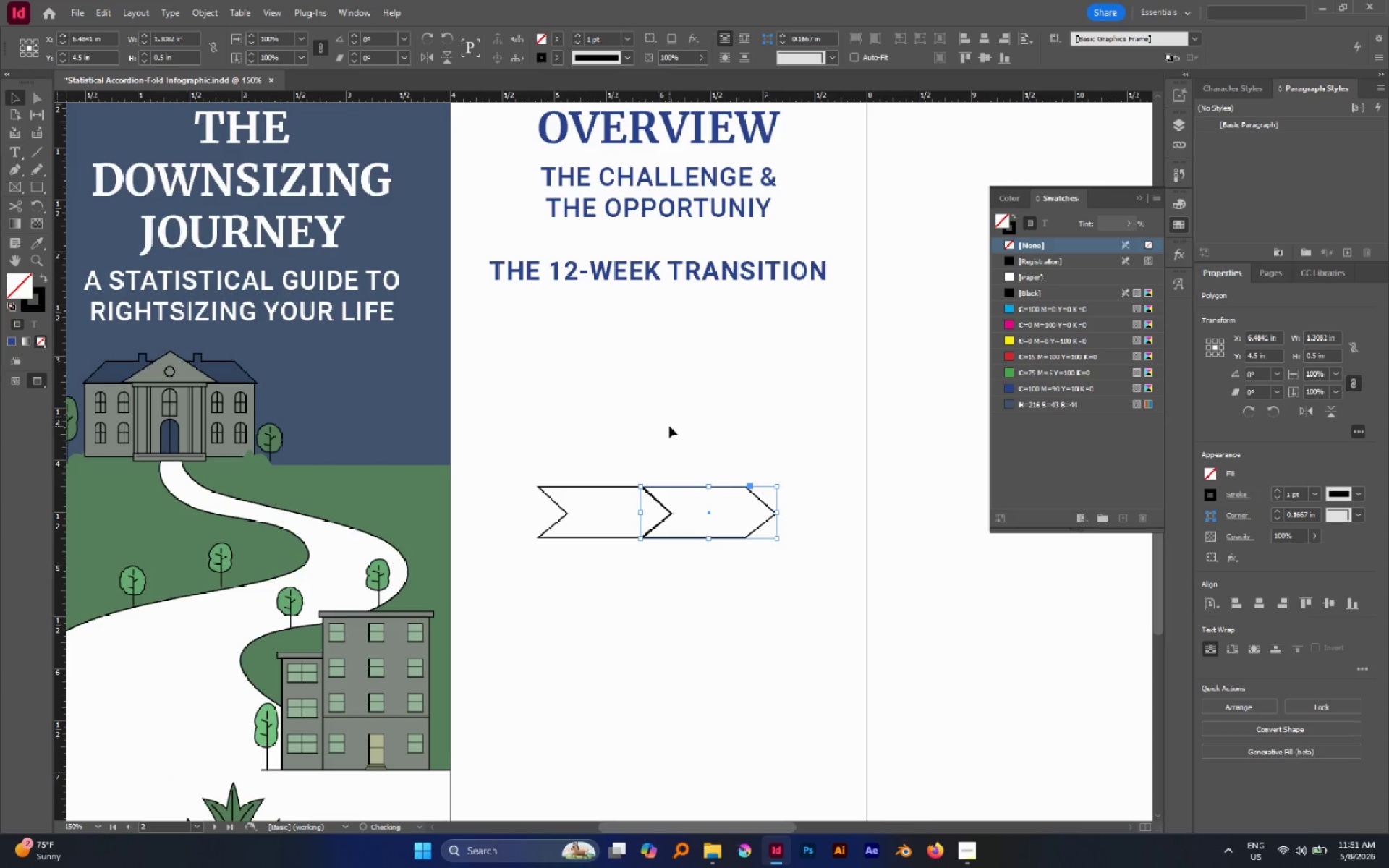 
left_click([669, 426])
 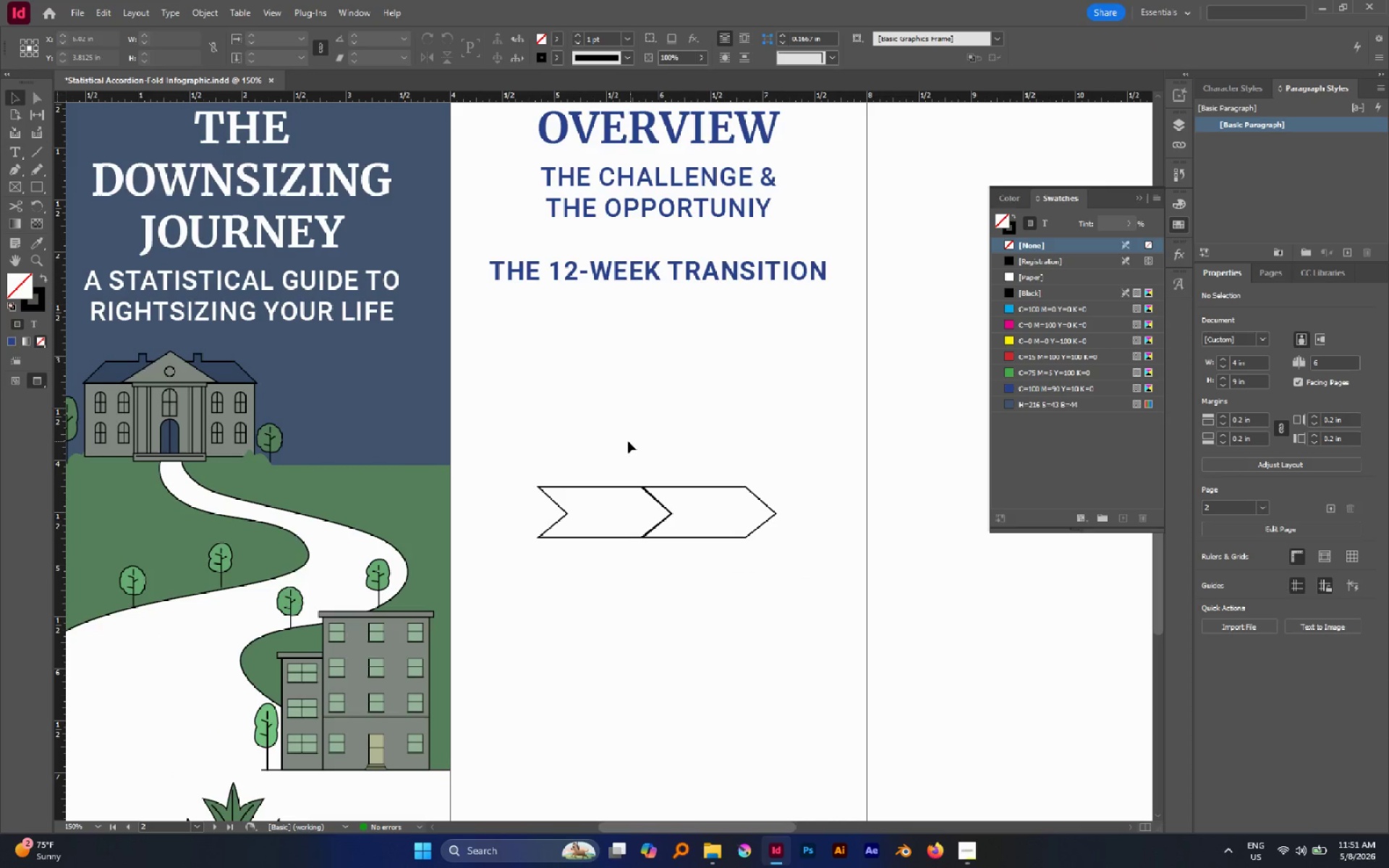 
left_click_drag(start_coordinate=[598, 443], to_coordinate=[684, 514])
 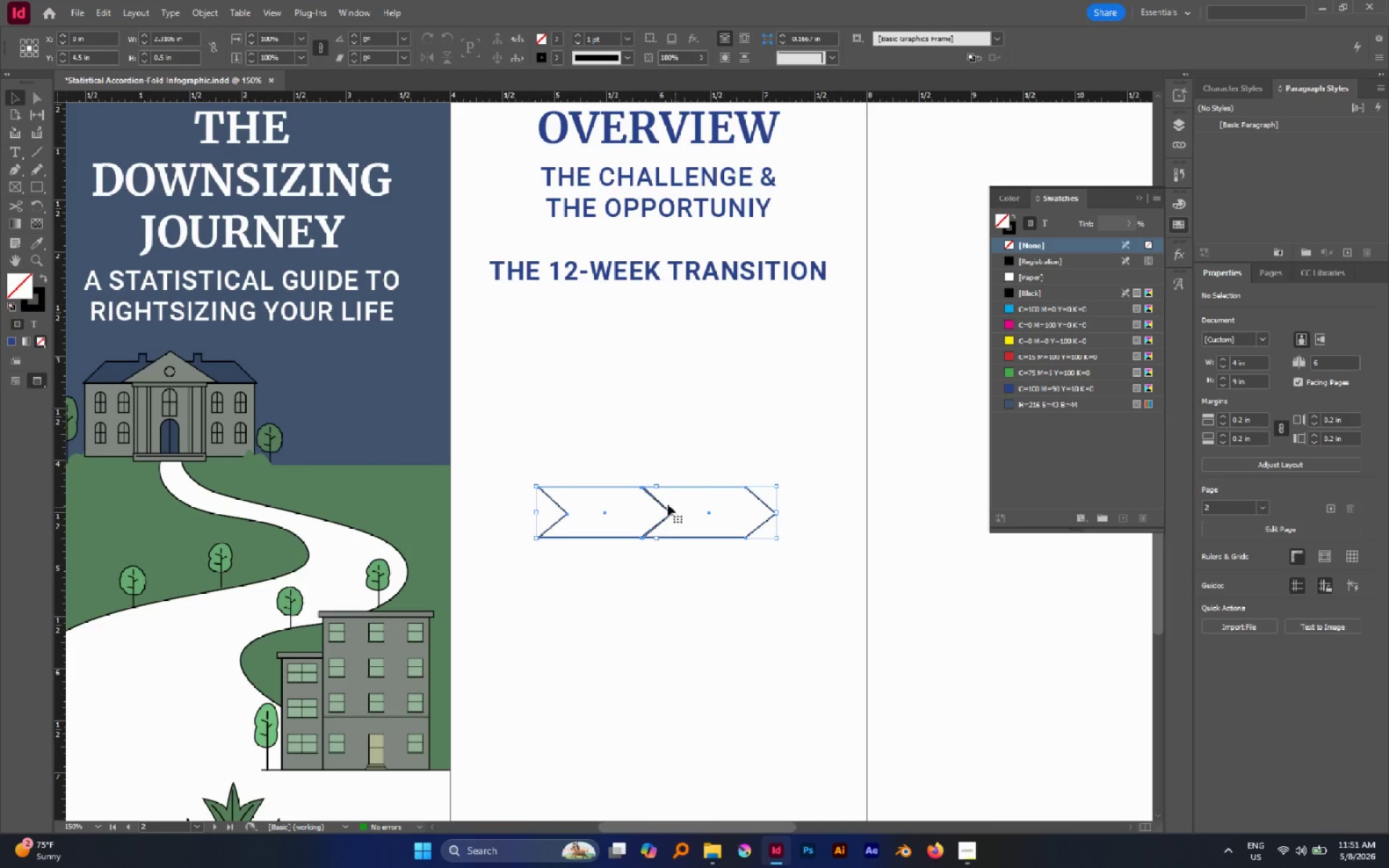 
hold_key(key=AltLeft, duration=2.36)
left_click_drag(start_coordinate=[663, 503], to_coordinate=[874, 523])
 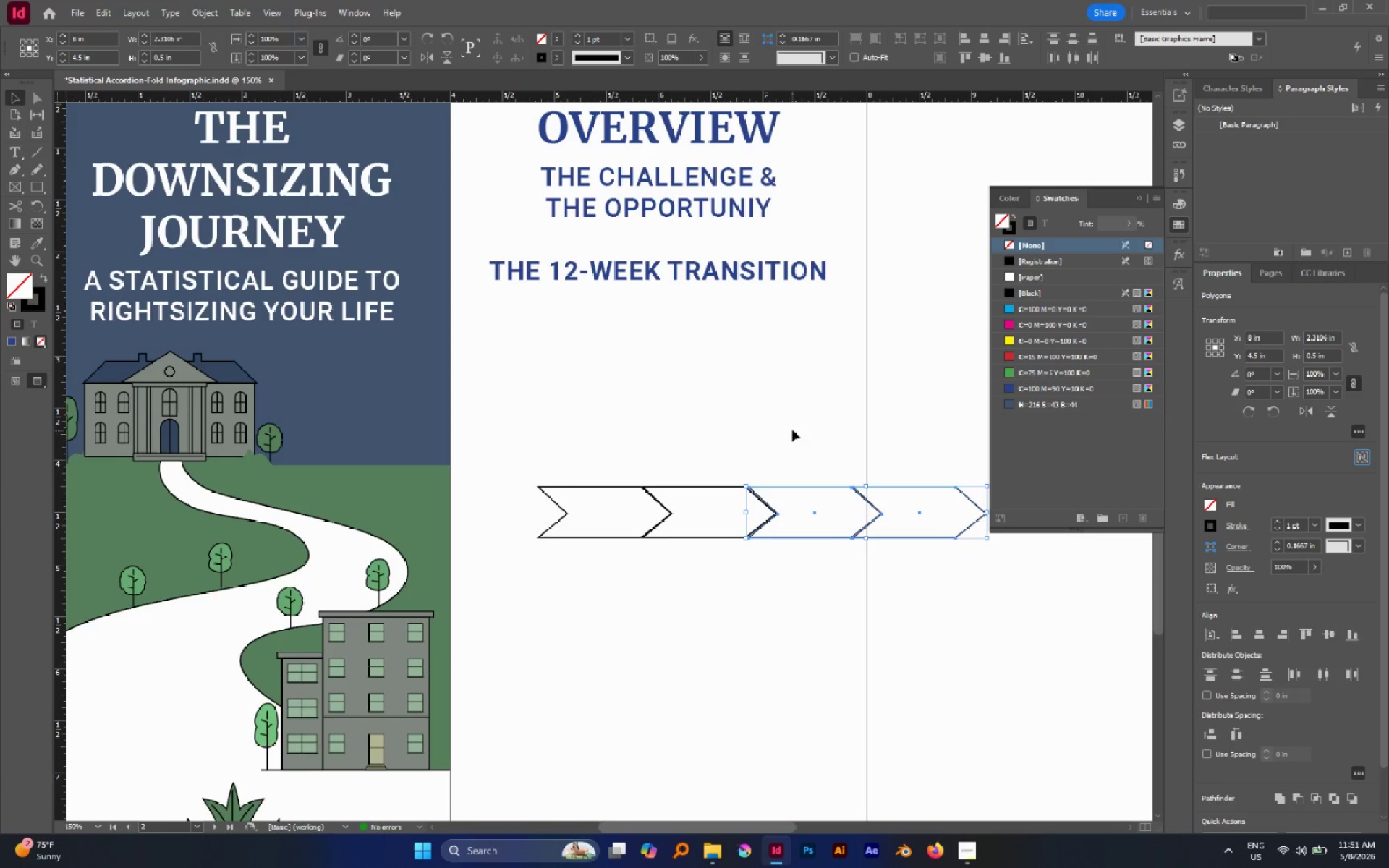 
hold_key(key=ShiftLeft, duration=1.59)
 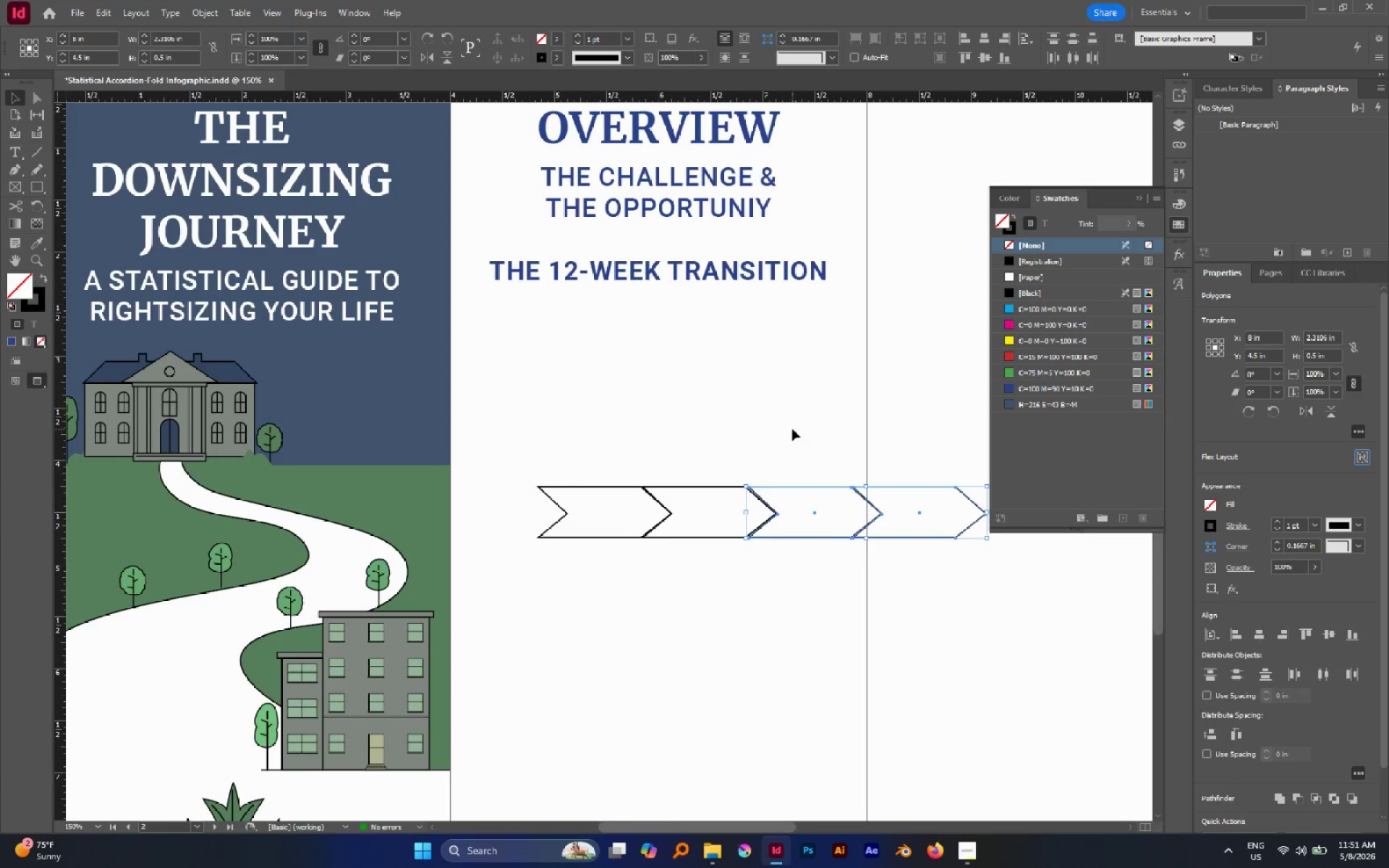 
hold_key(key=Space, duration=0.53)
 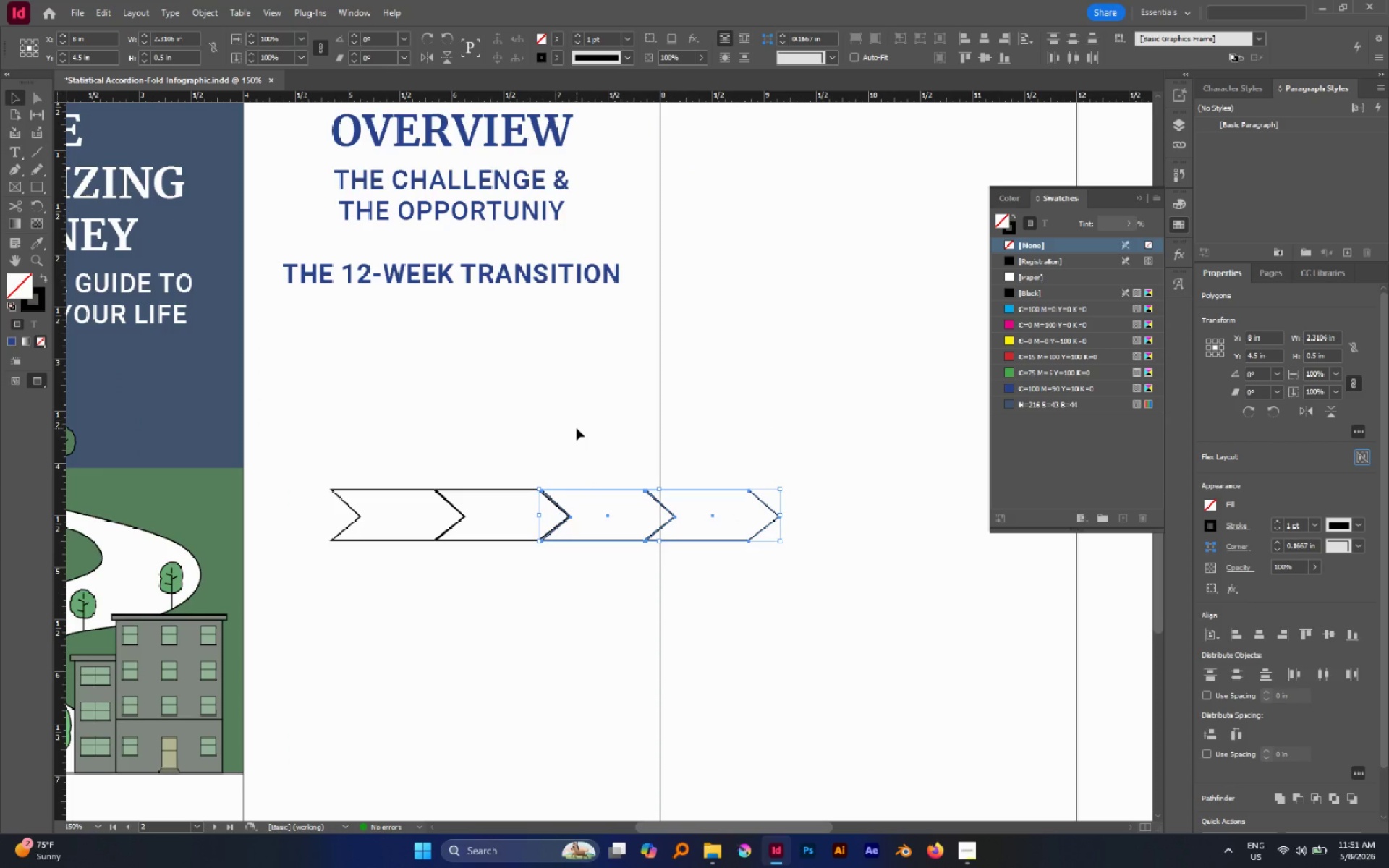 
left_click_drag(start_coordinate=[791, 429], to_coordinate=[585, 432])
 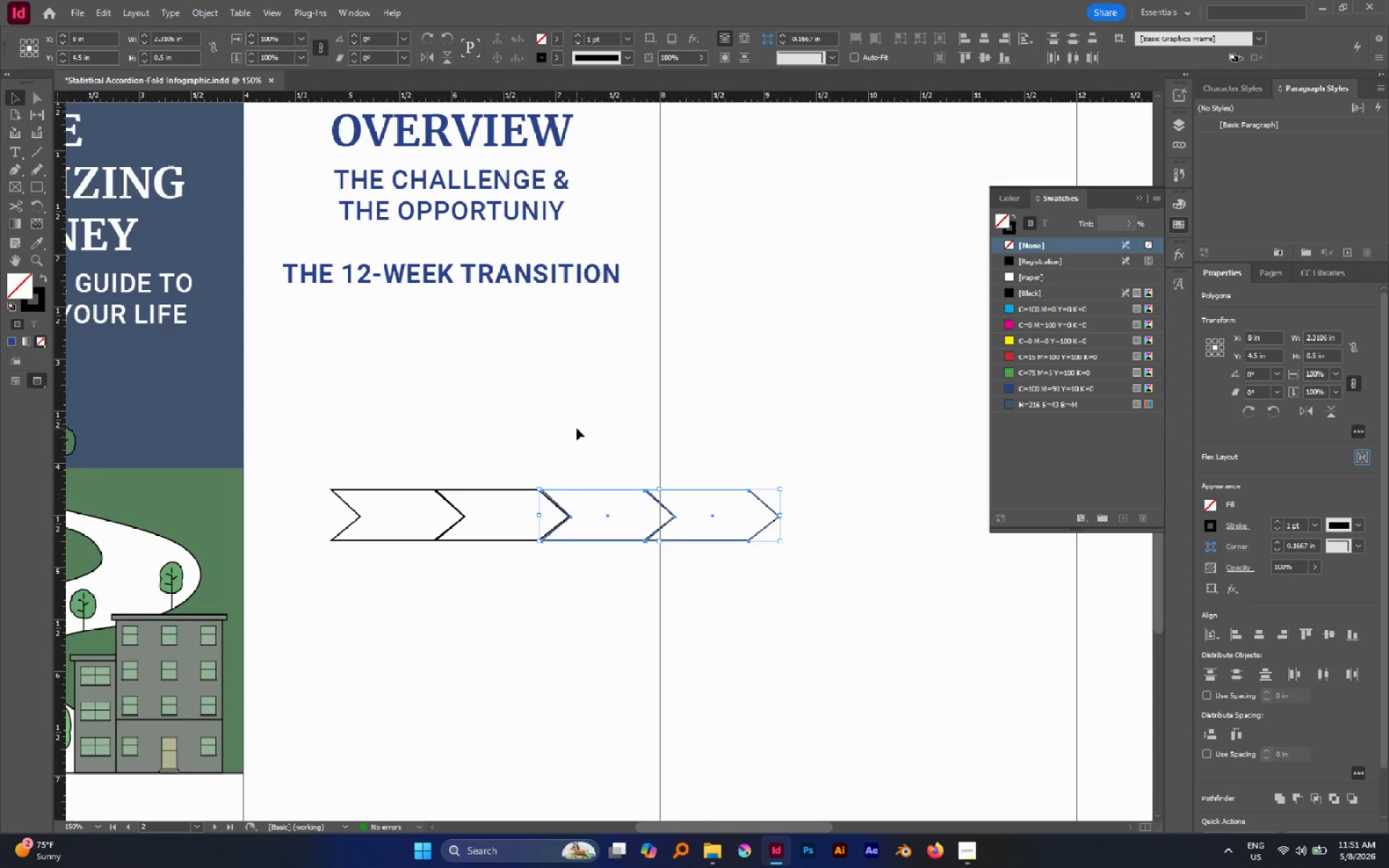 
key(Alt+Control+Shift+D)
 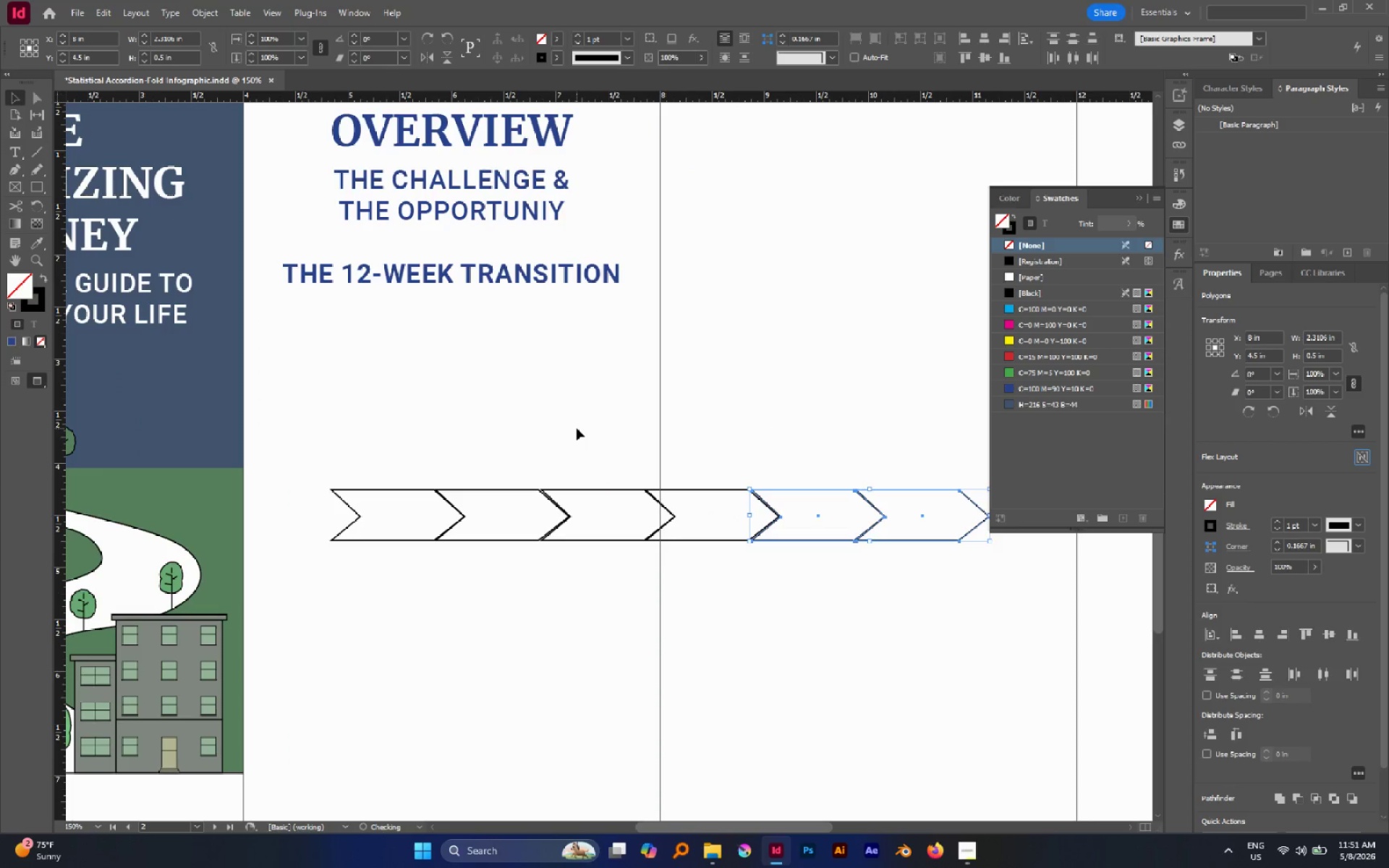 
key(Alt+Control+Shift+D)
 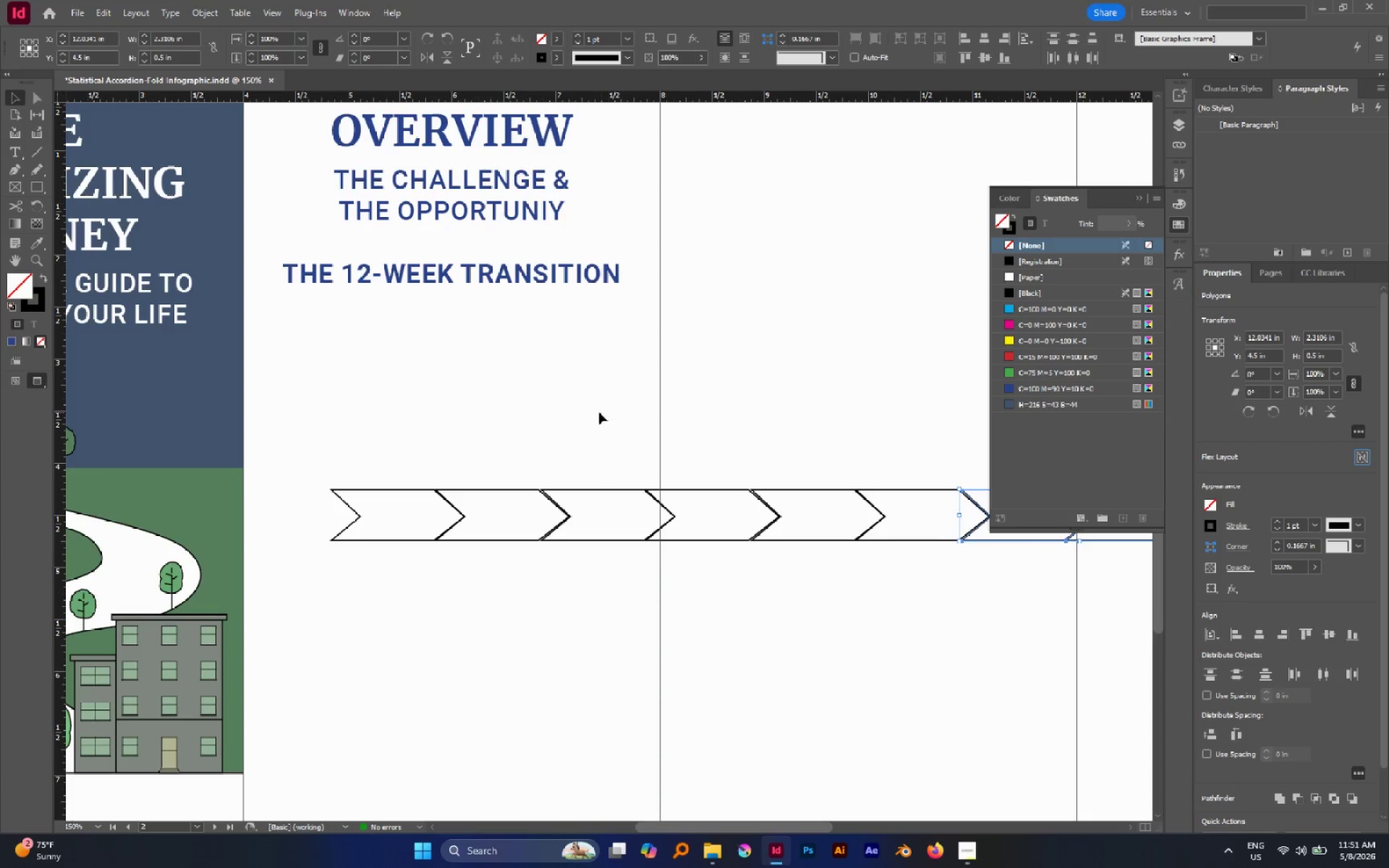 
hold_key(key=AltLeft, duration=0.58)
scroll: coordinate [483, 434], scroll_direction: down, amount: 1.0
 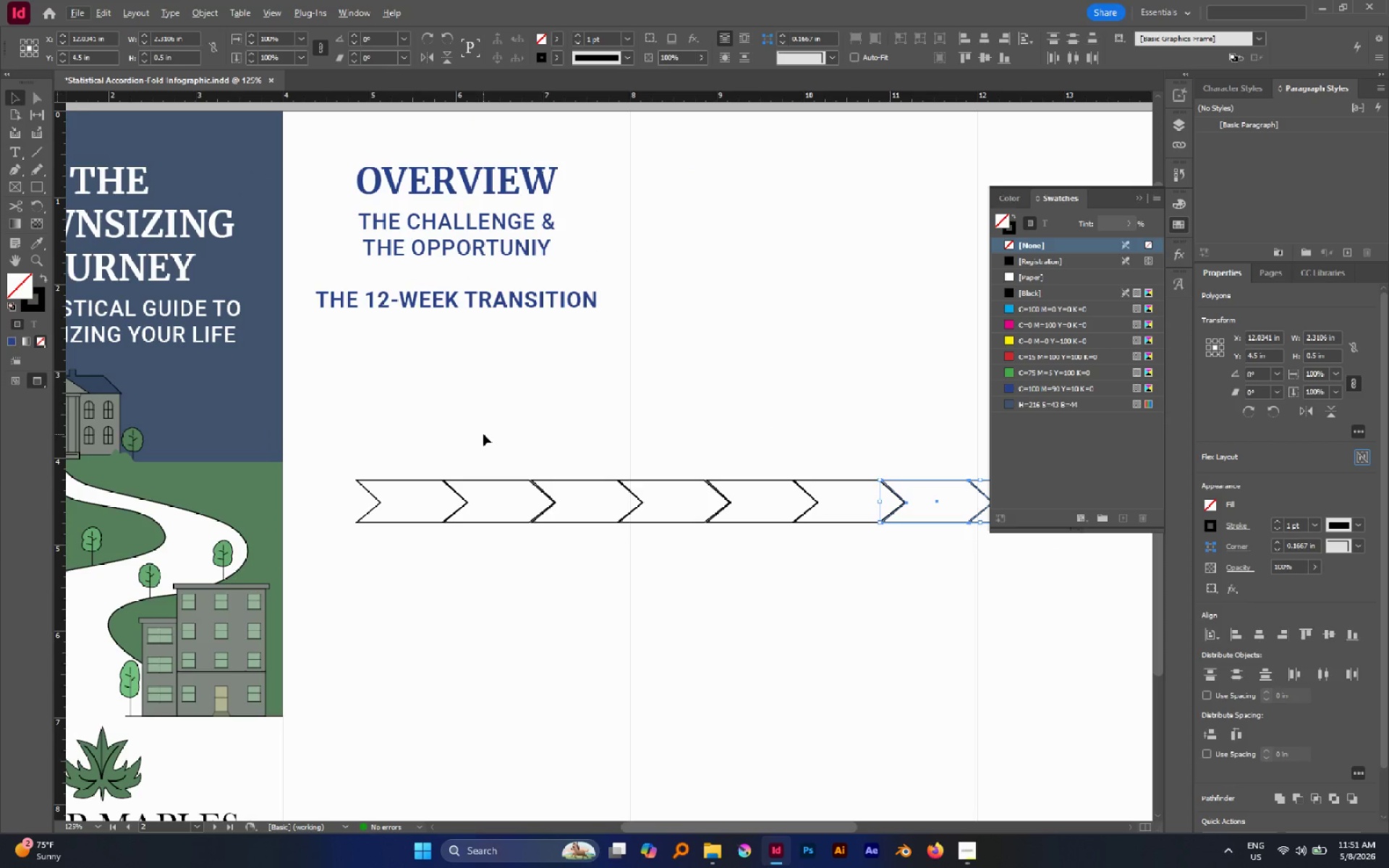 
key(Control+Z)
 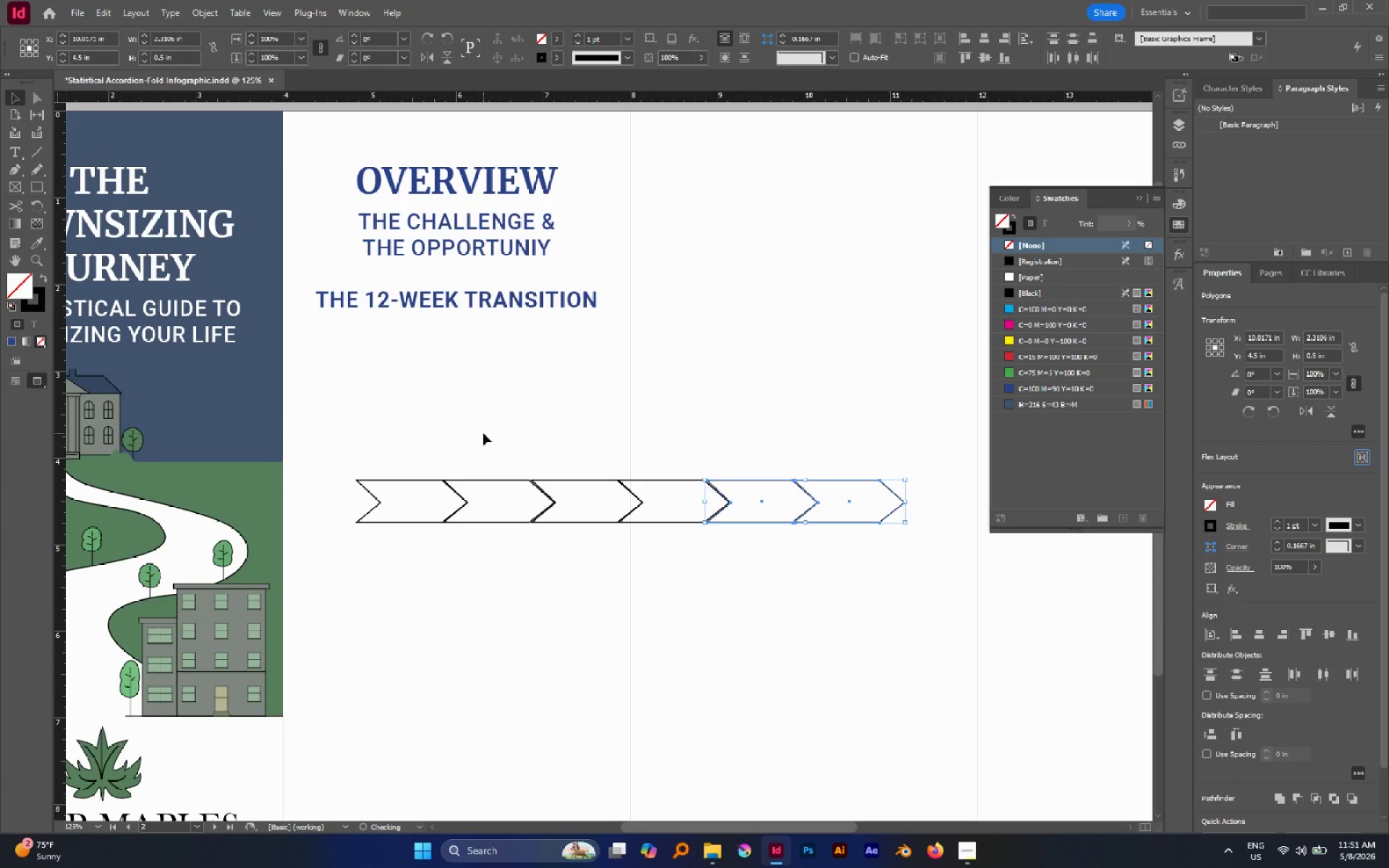 
key(Control+Z)
 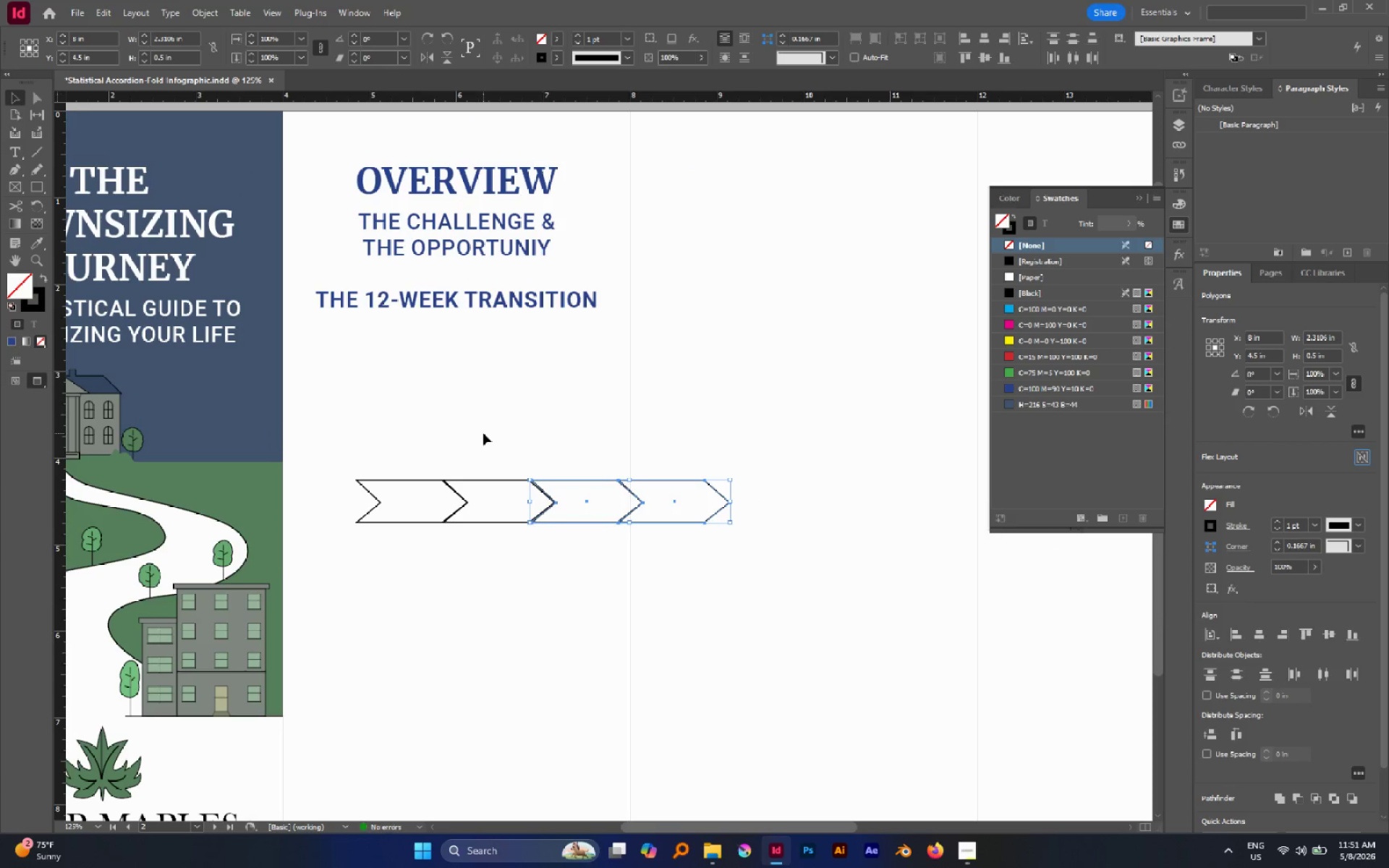 
key(Control+Z)
 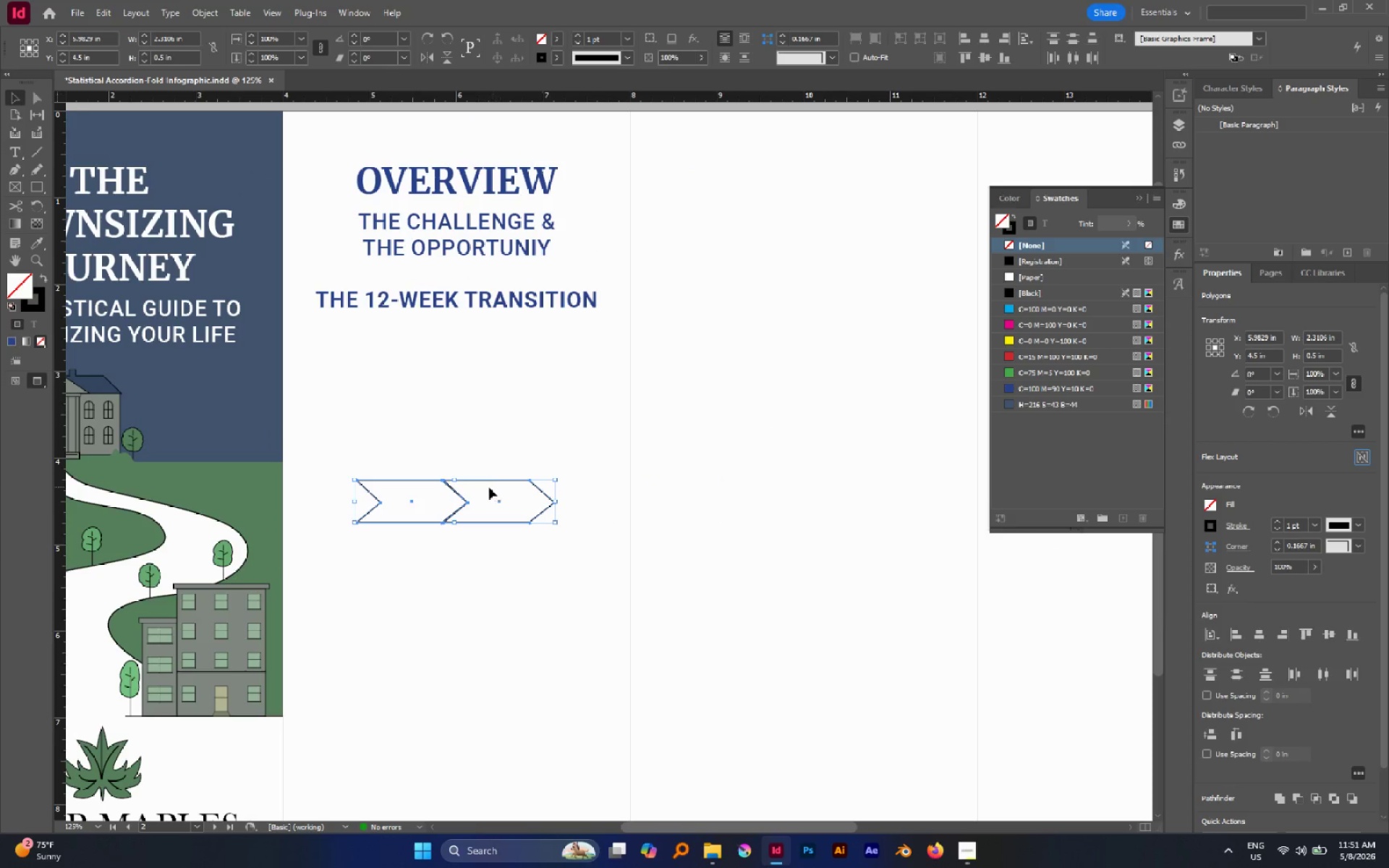 
hold_key(key=AltLeft, duration=0.45)
 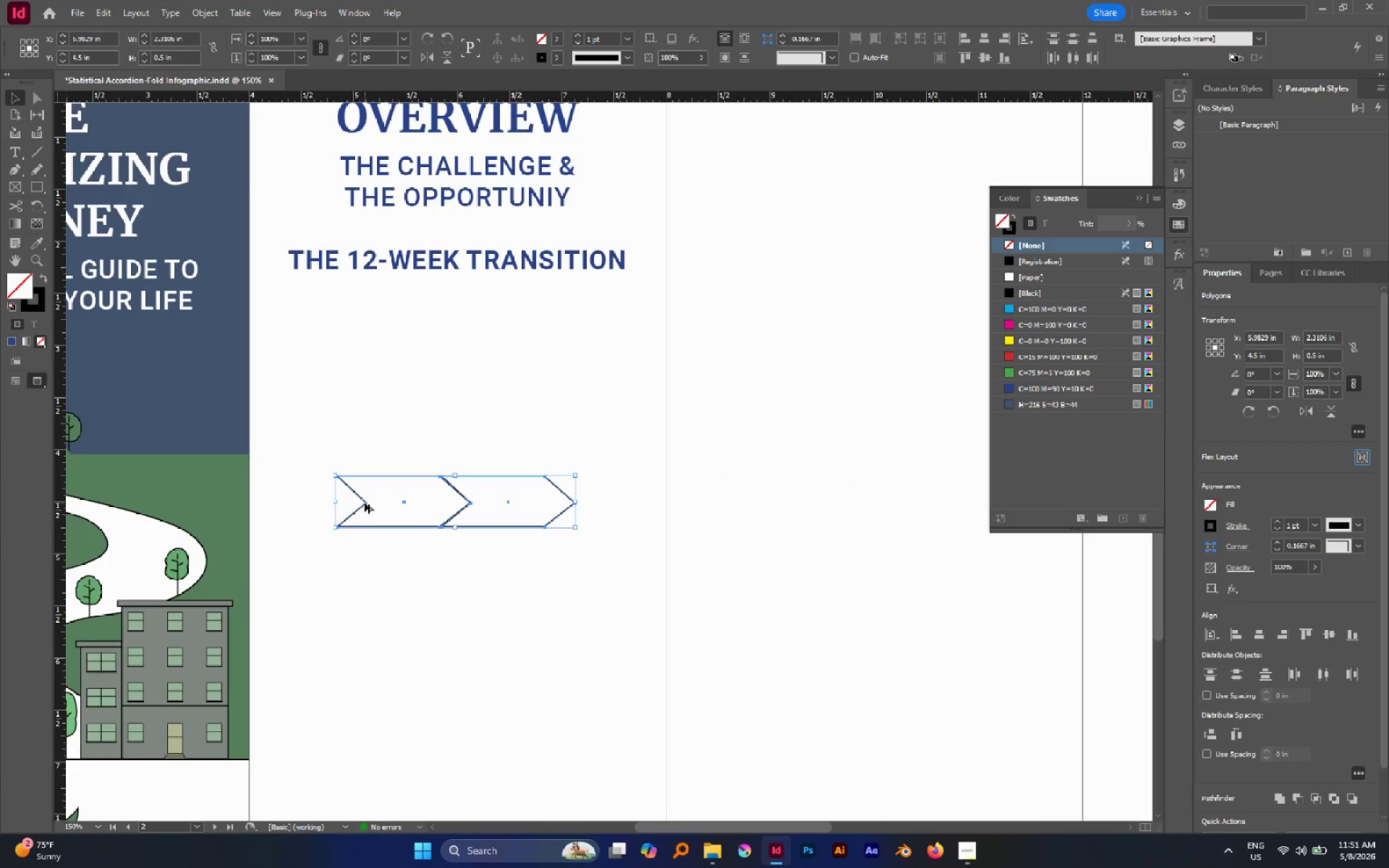 
hold_key(key=AltLeft, duration=3.45)
 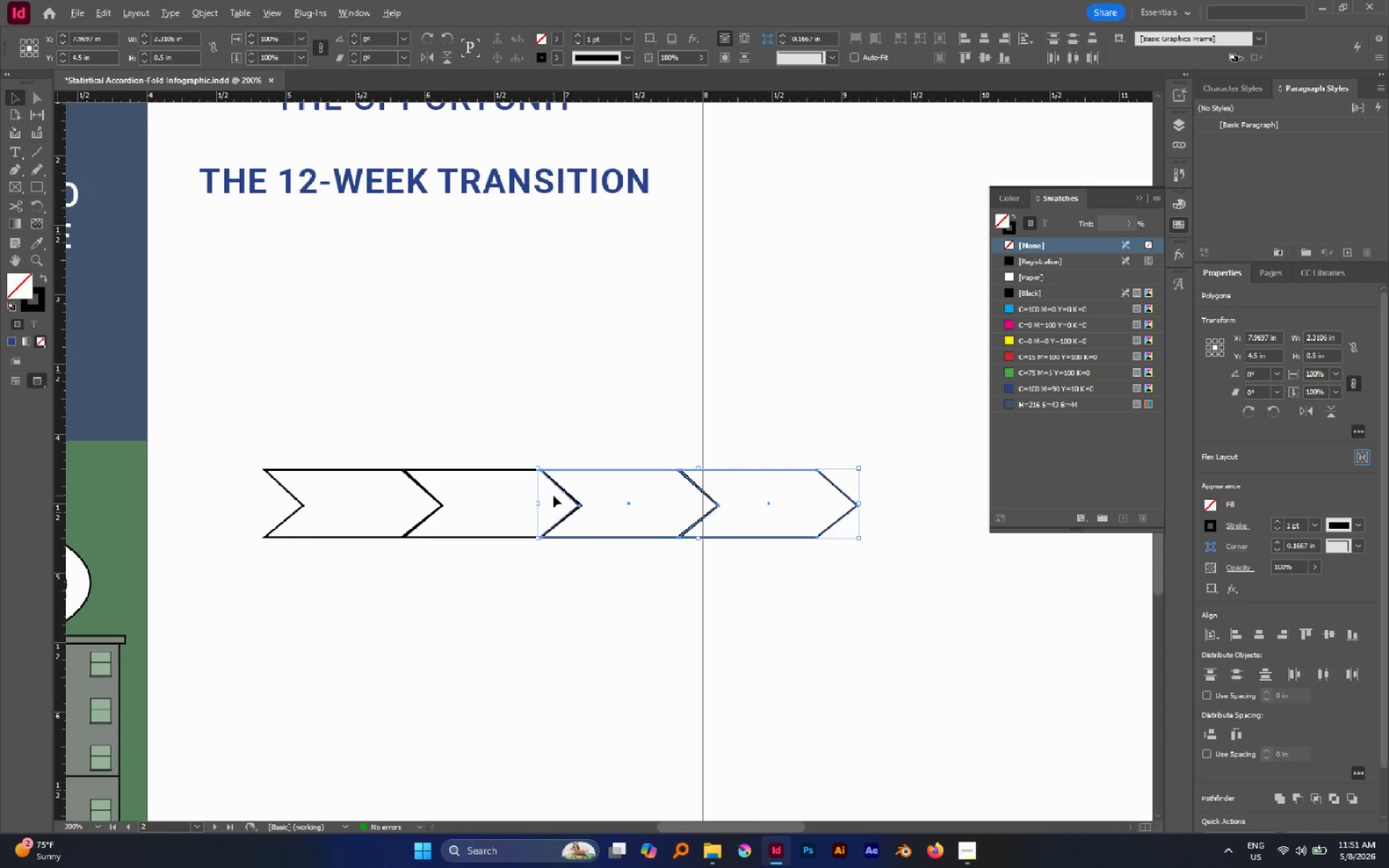 
scroll: coordinate [455, 498], scroll_direction: up, amount: 1.0
 